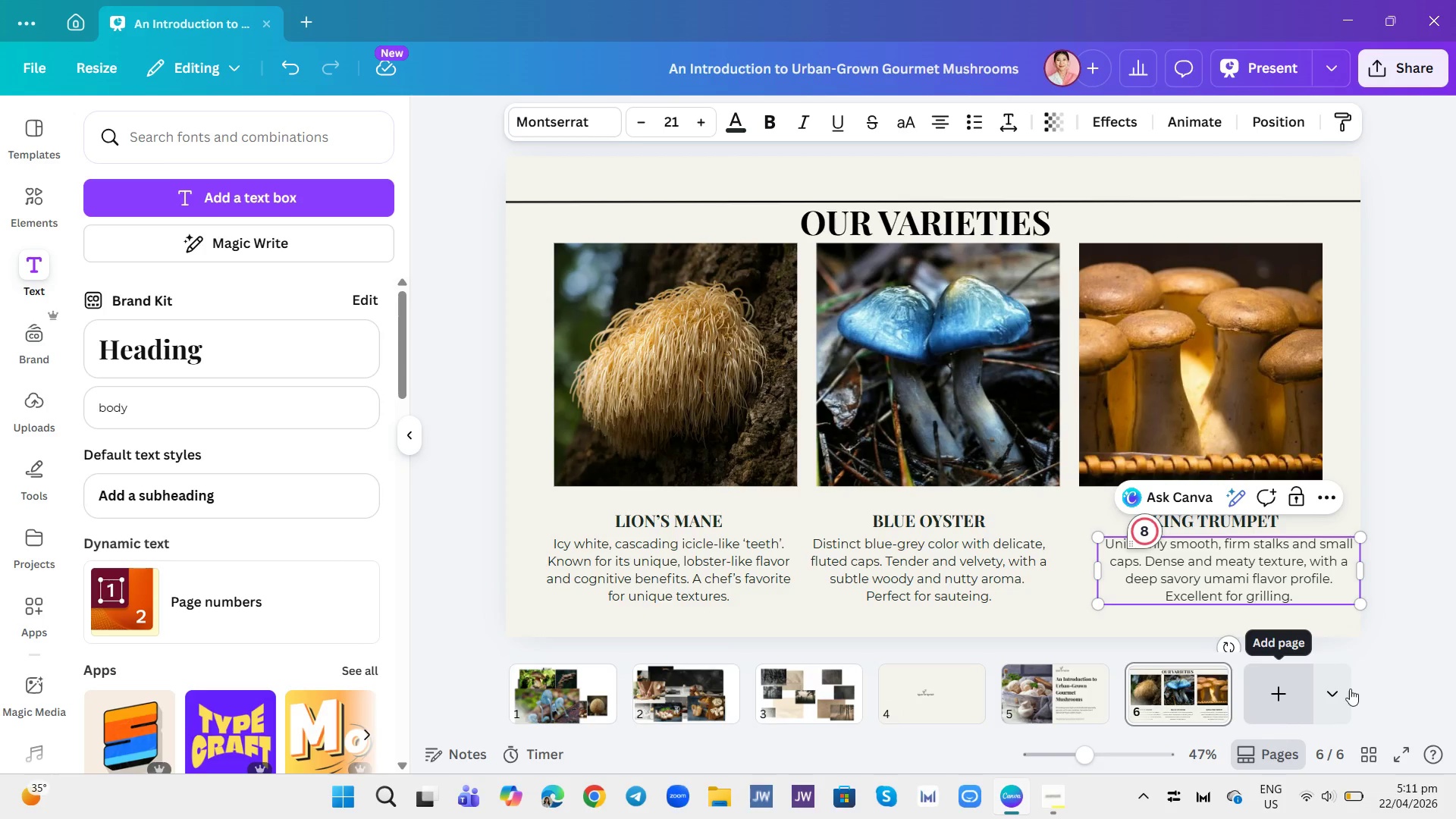 
left_click([1404, 542])
 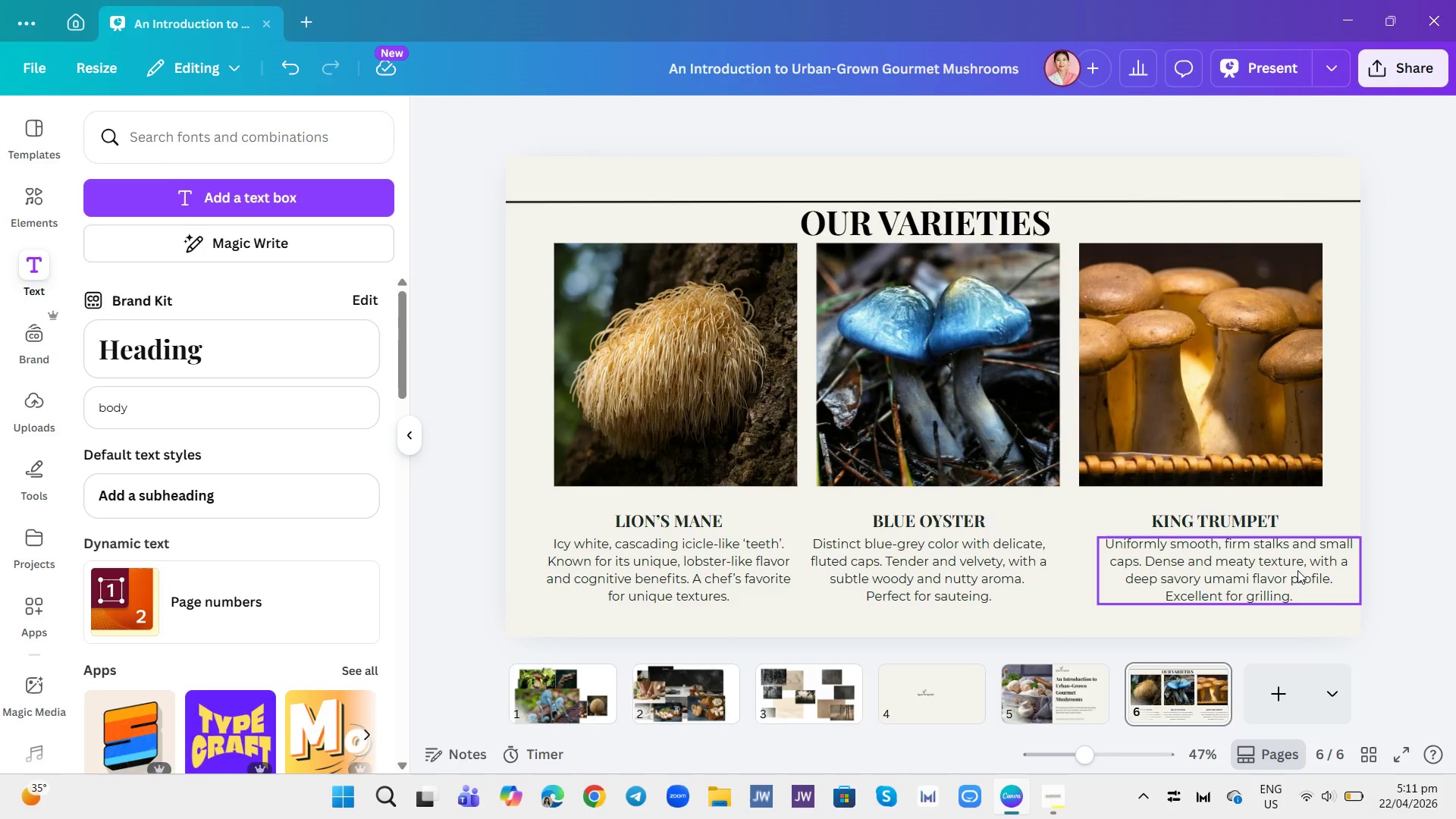 
left_click_drag(start_coordinate=[1297, 570], to_coordinate=[1275, 570])
 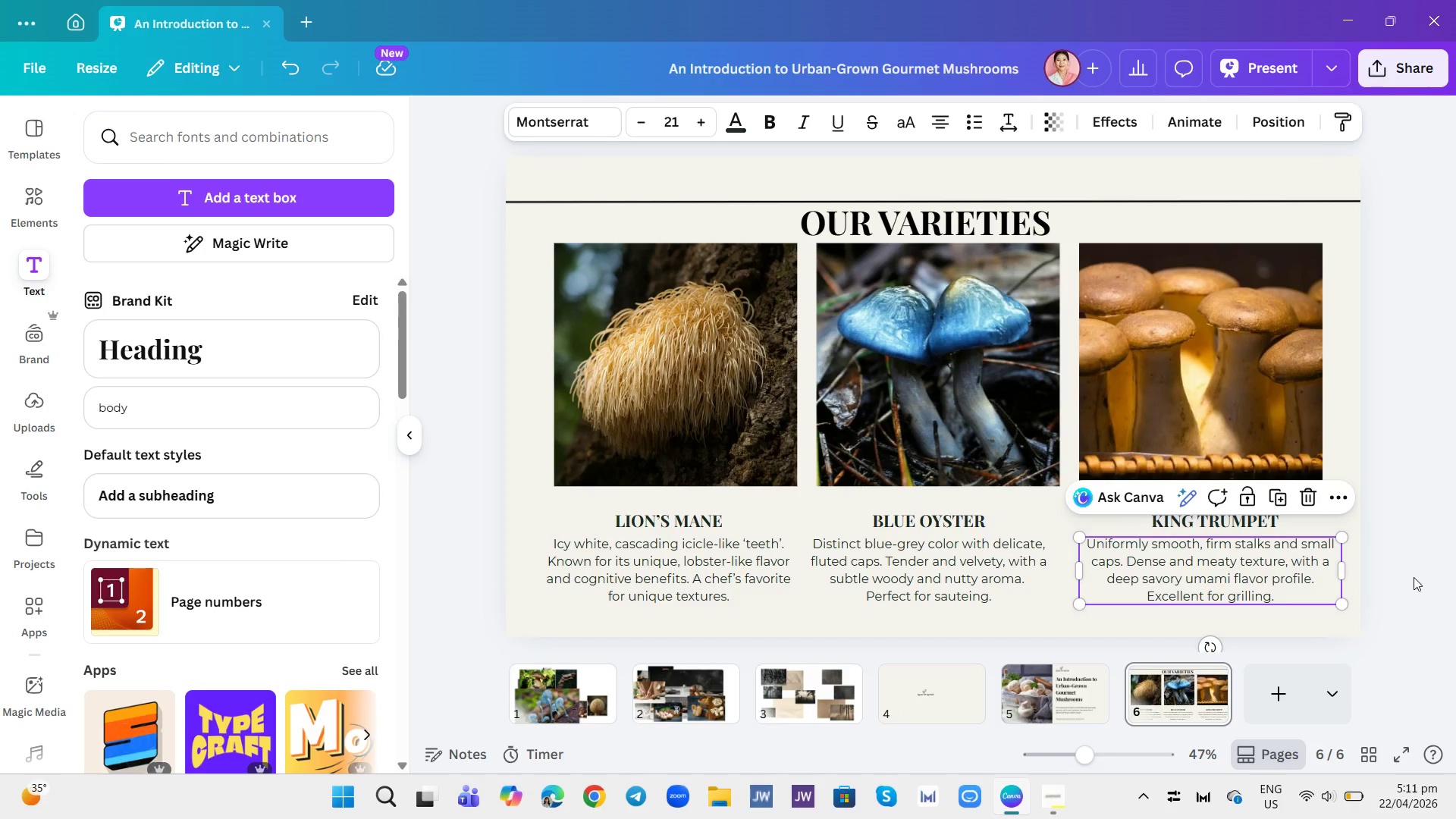 
left_click([1414, 577])
 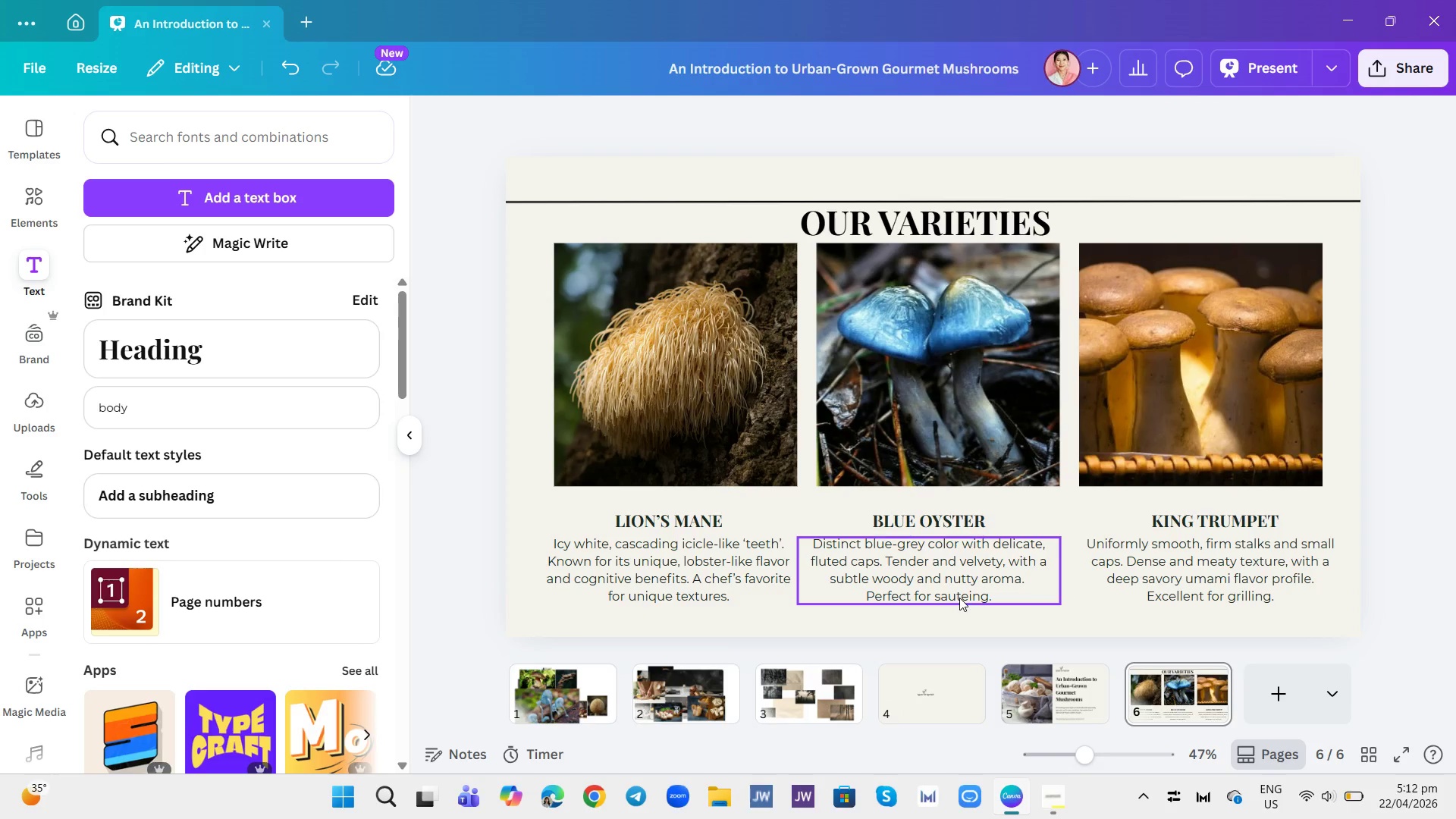 
wait(32.03)
 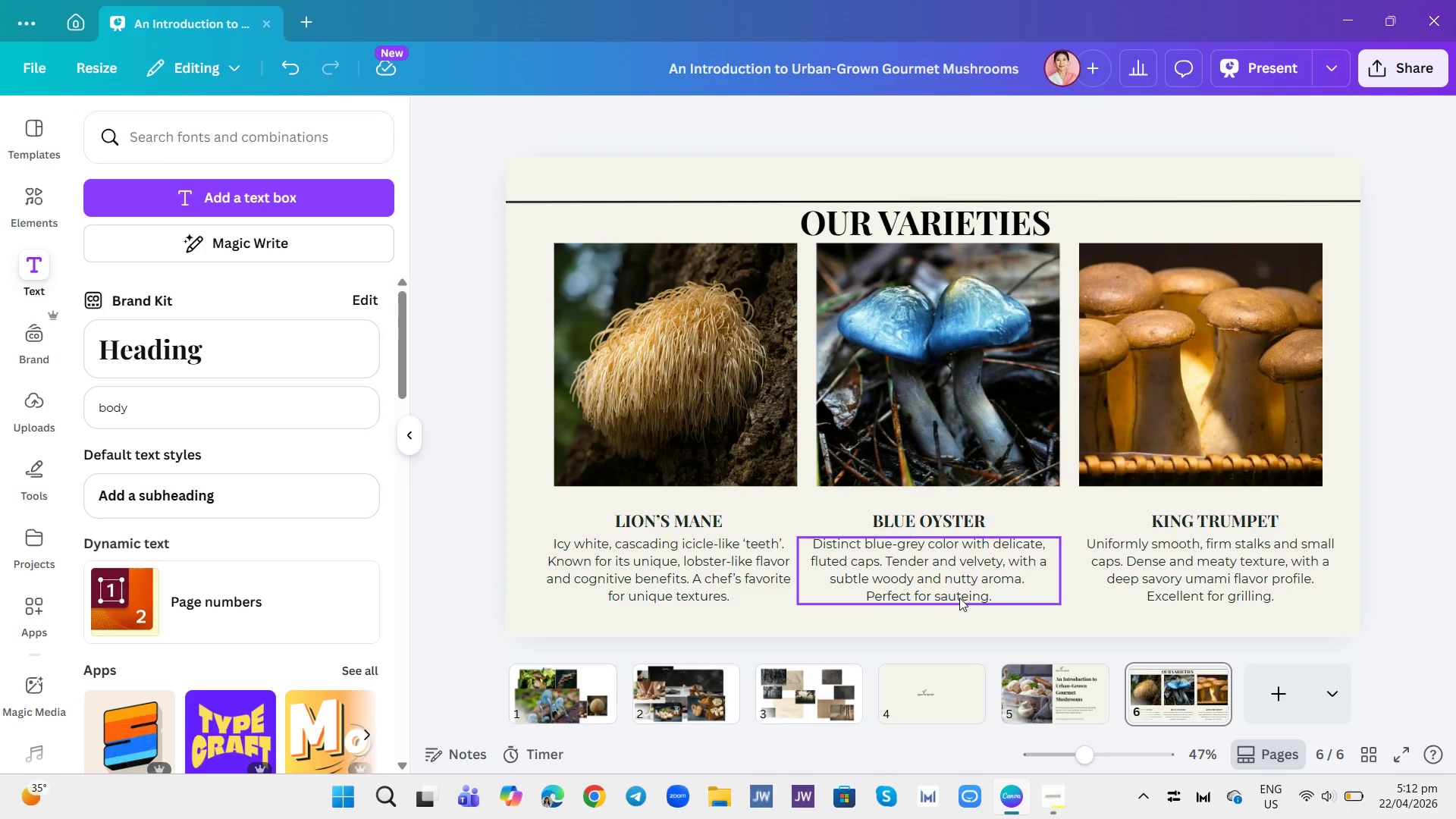 
left_click([1050, 670])
 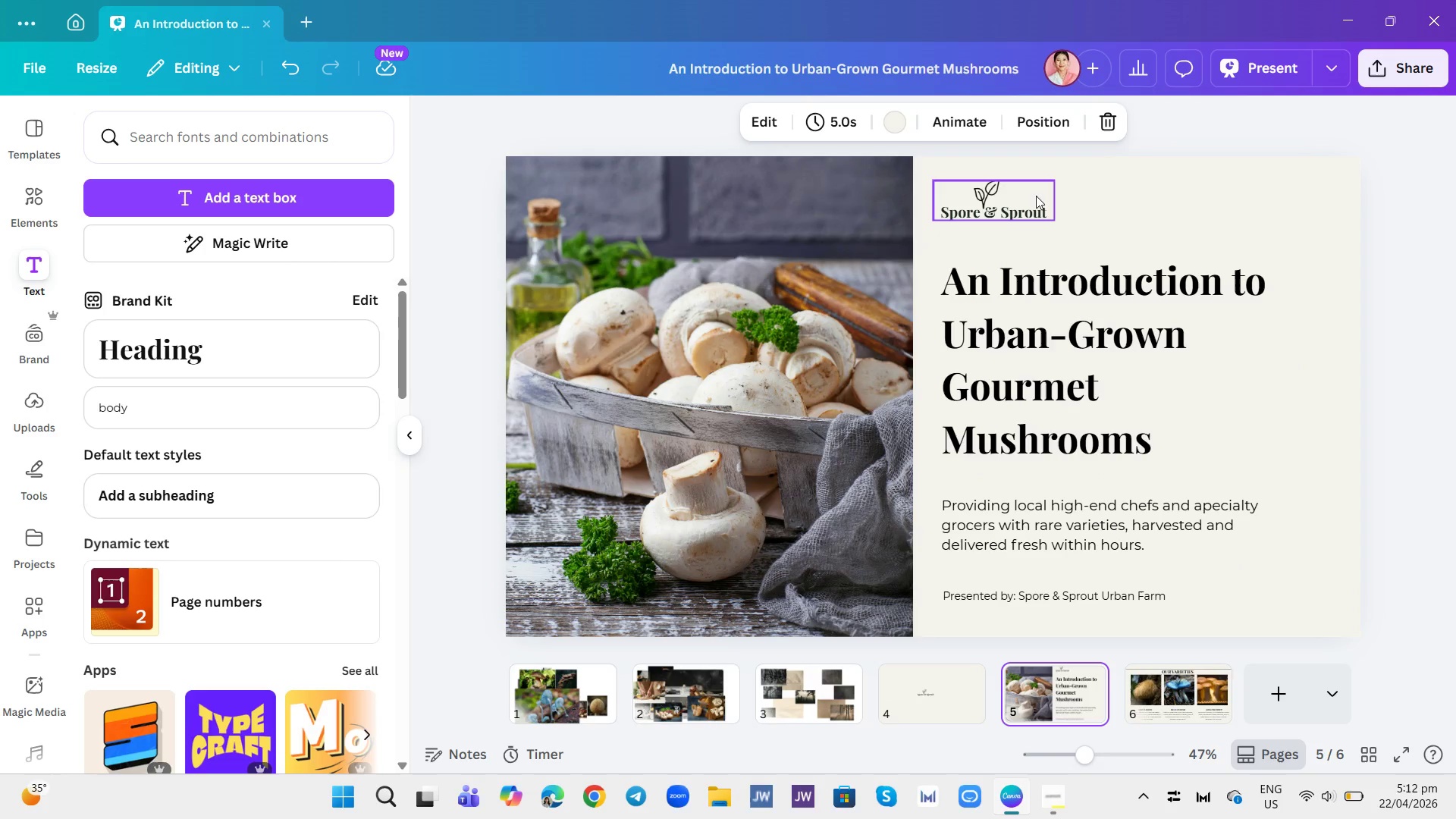 
left_click([1023, 194])
 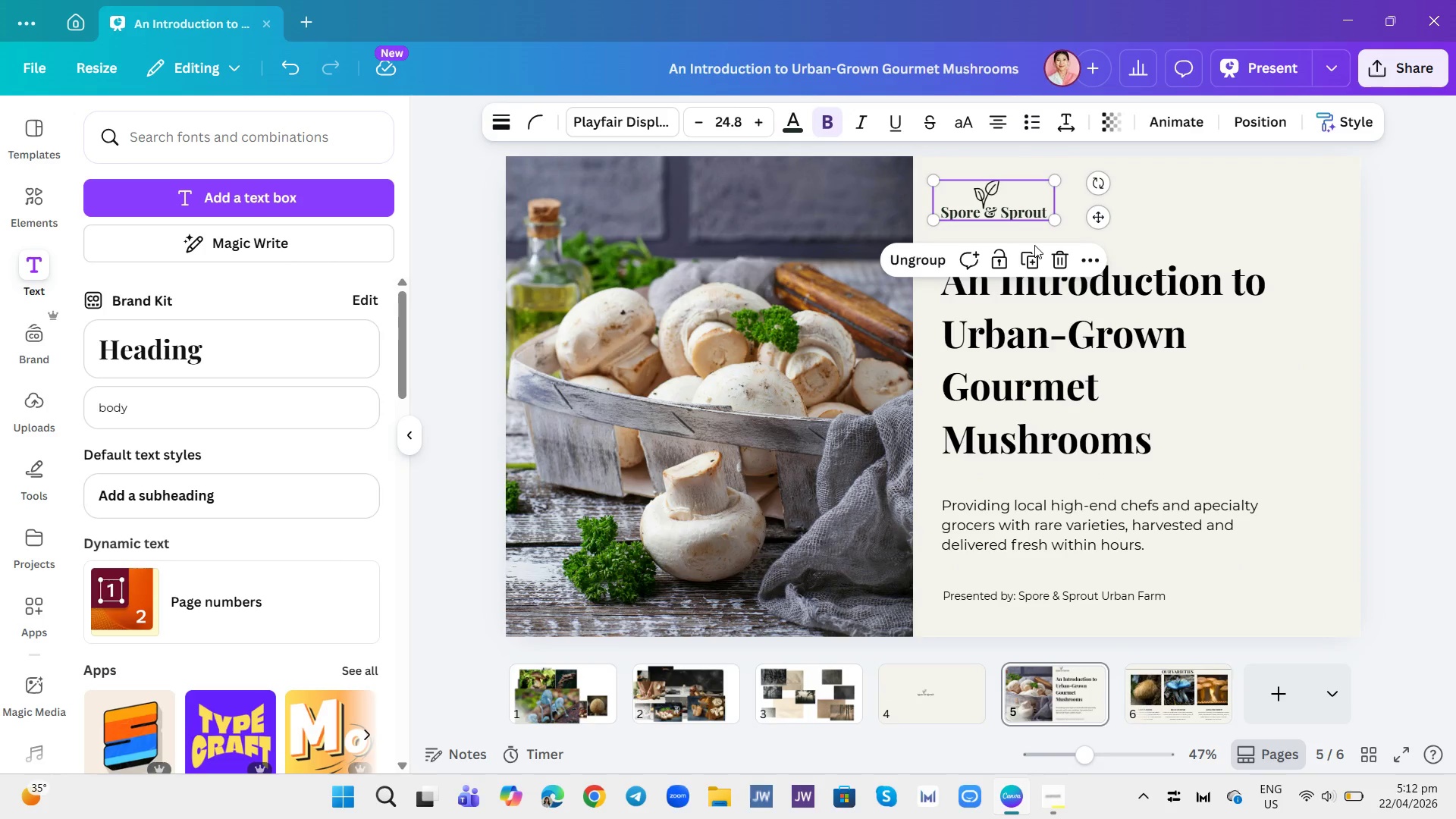 
left_click([1034, 264])
 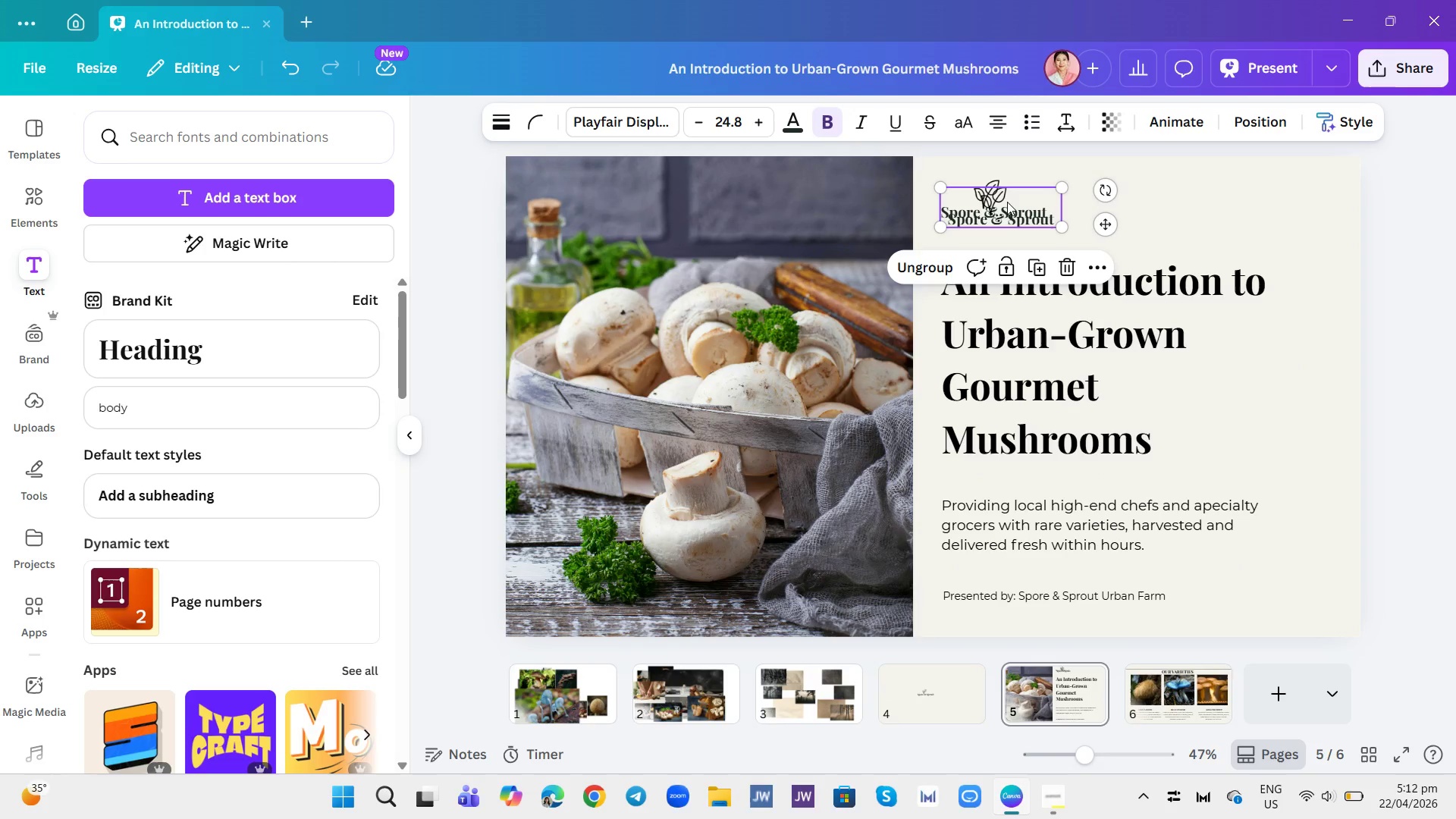 
left_click_drag(start_coordinate=[1007, 202], to_coordinate=[1193, 675])
 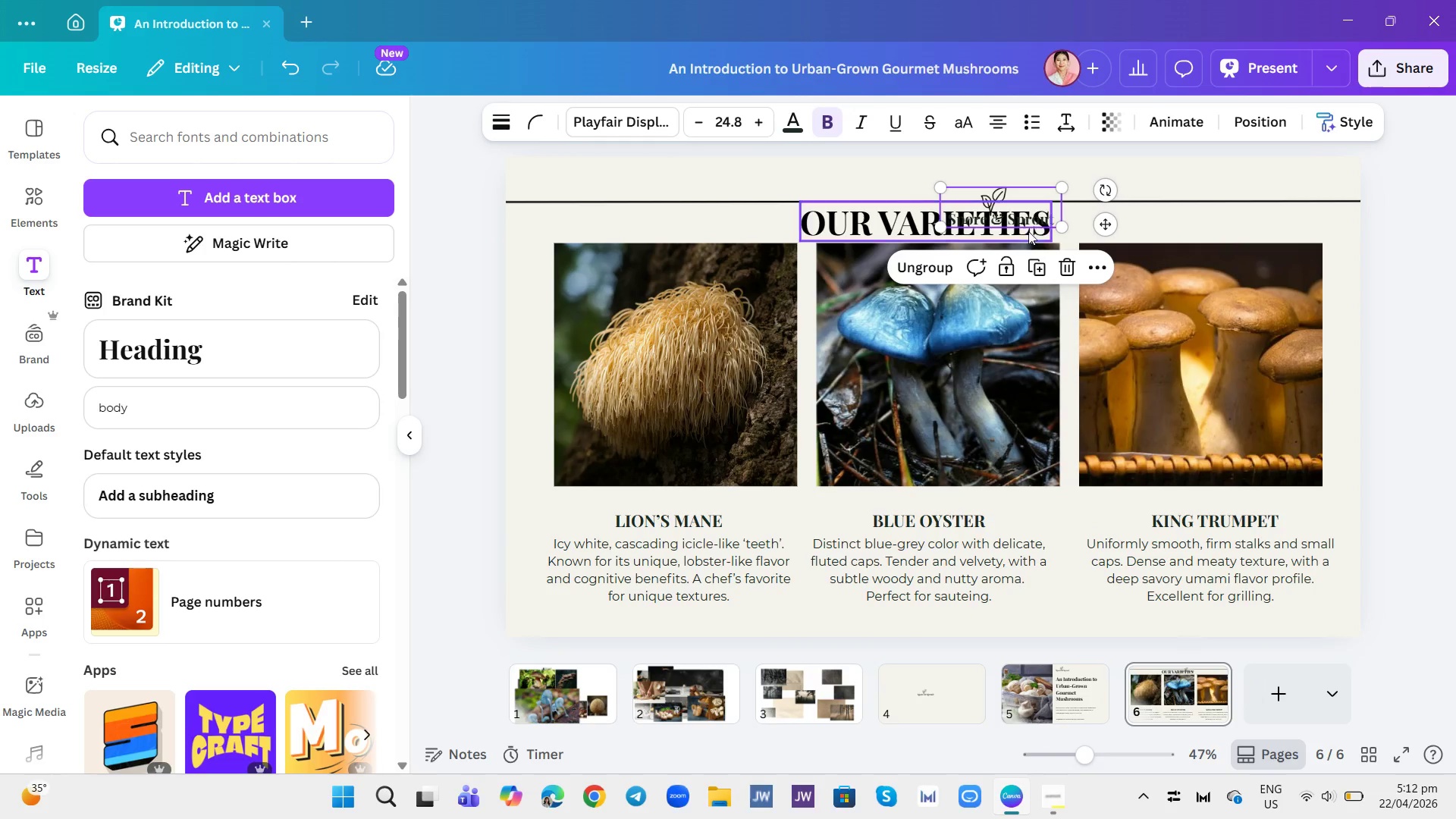 
left_click_drag(start_coordinate=[1011, 205], to_coordinate=[579, 177])
 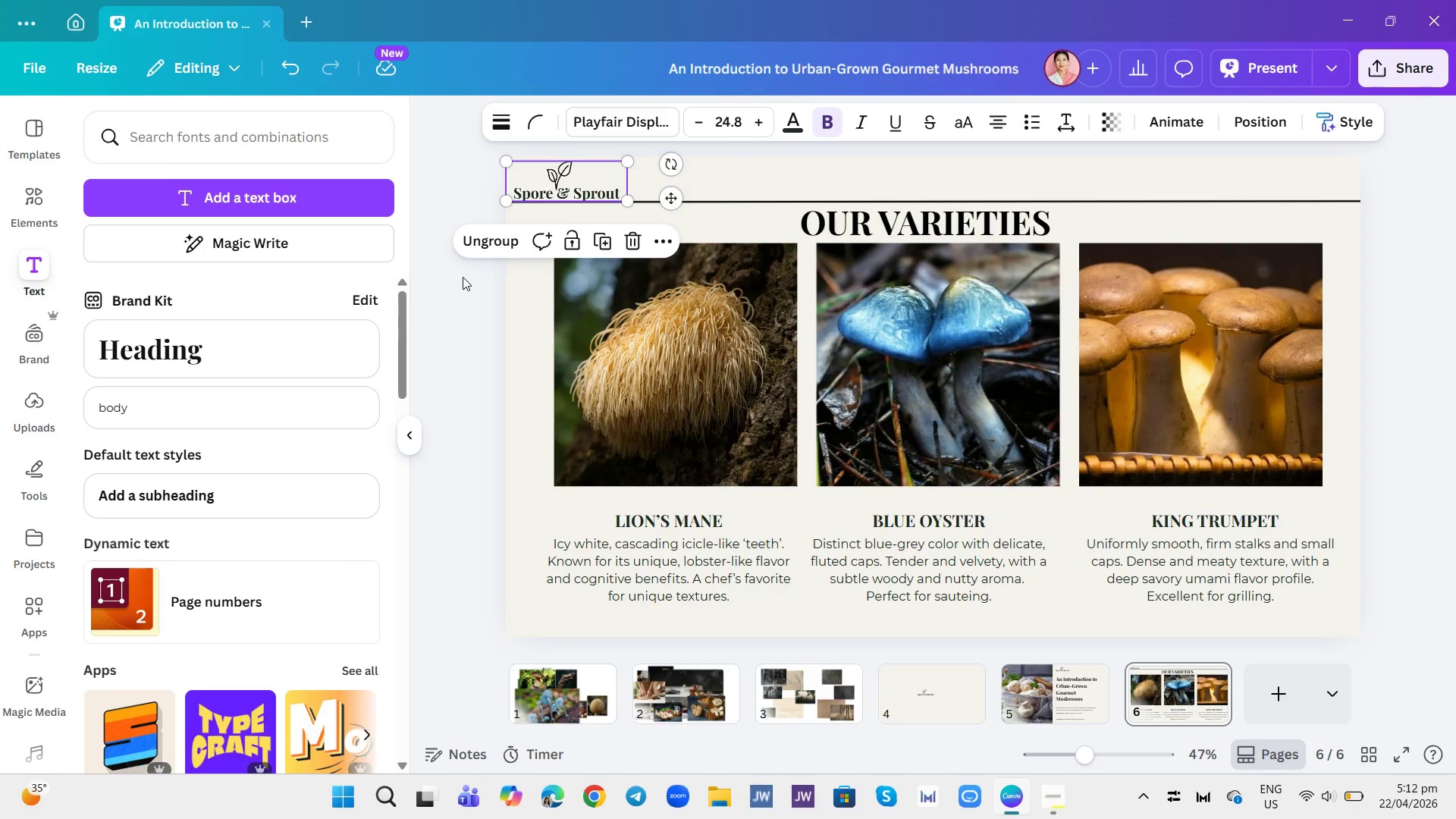 
left_click_drag(start_coordinate=[557, 174], to_coordinate=[565, 174])
 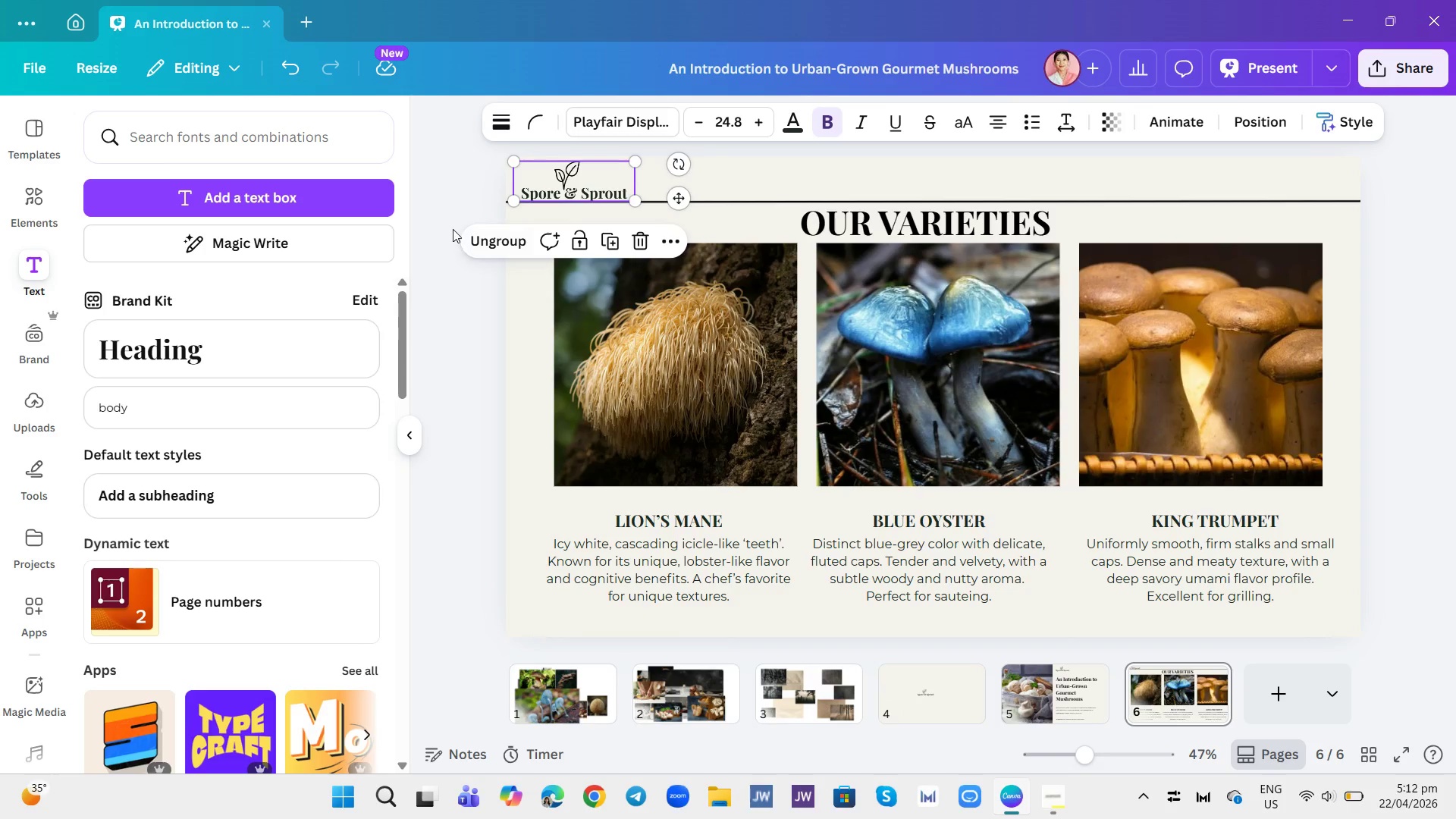 
left_click([453, 229])
 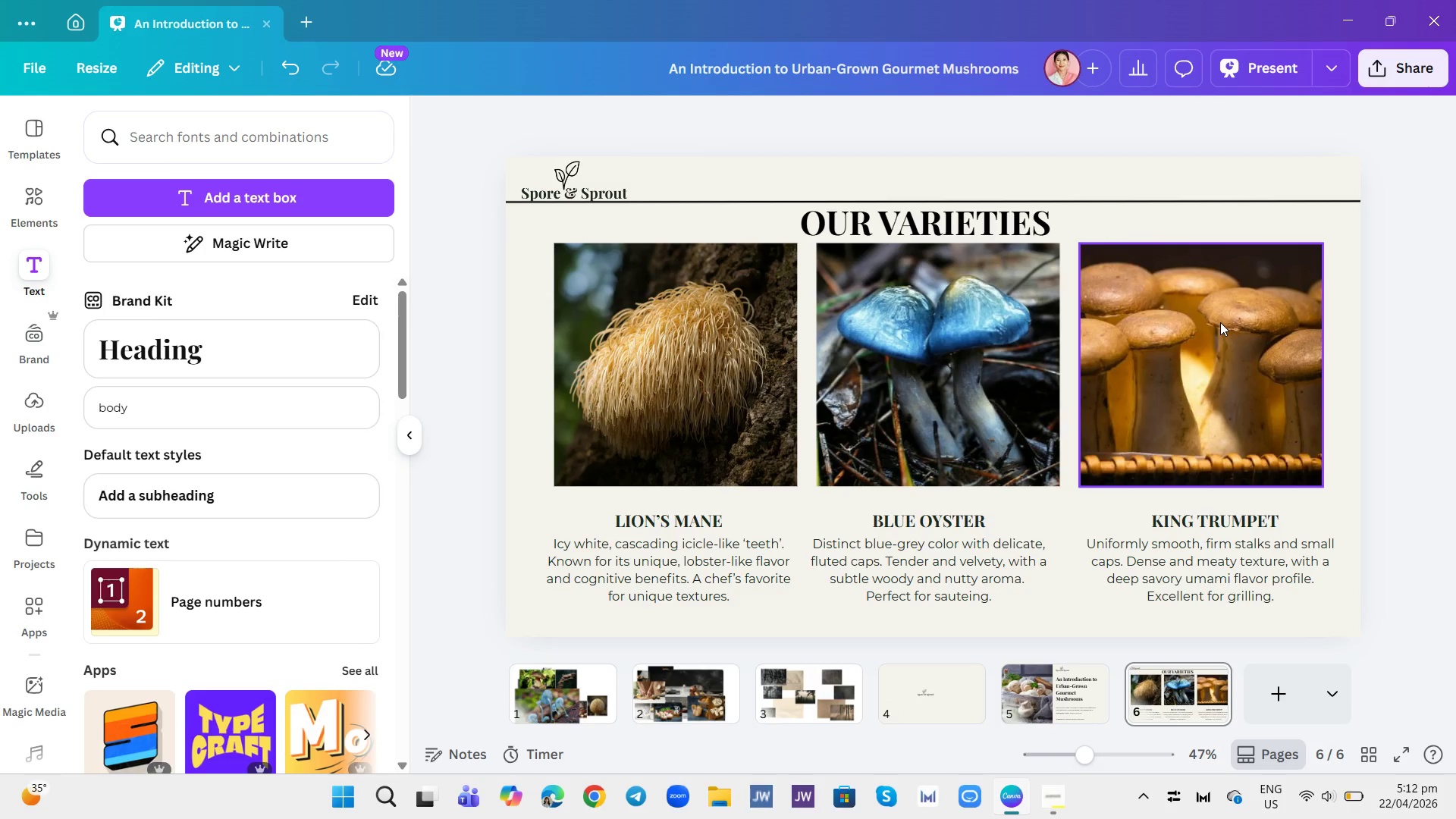 
wait(8.94)
 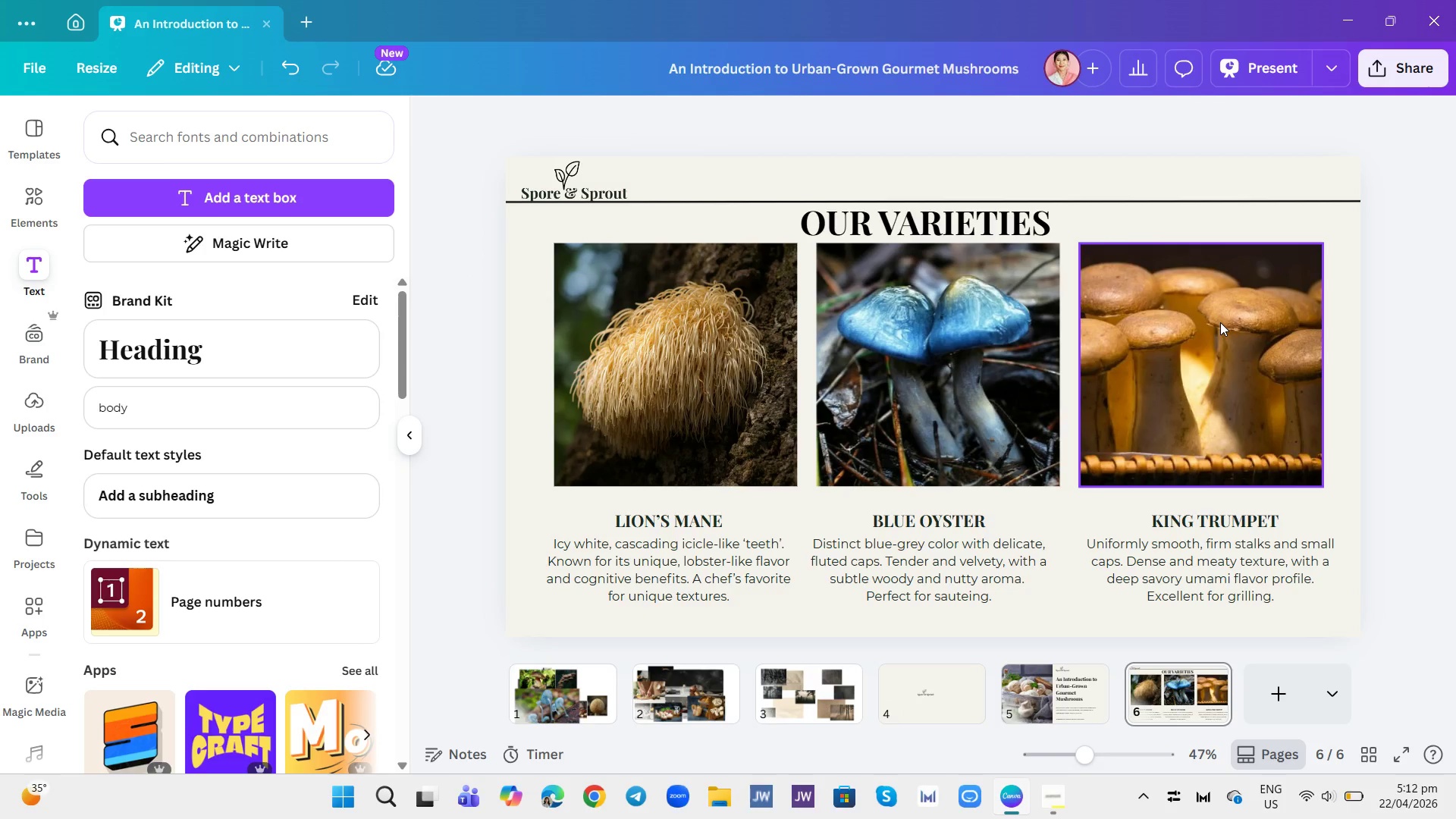 
left_click([221, 425])
 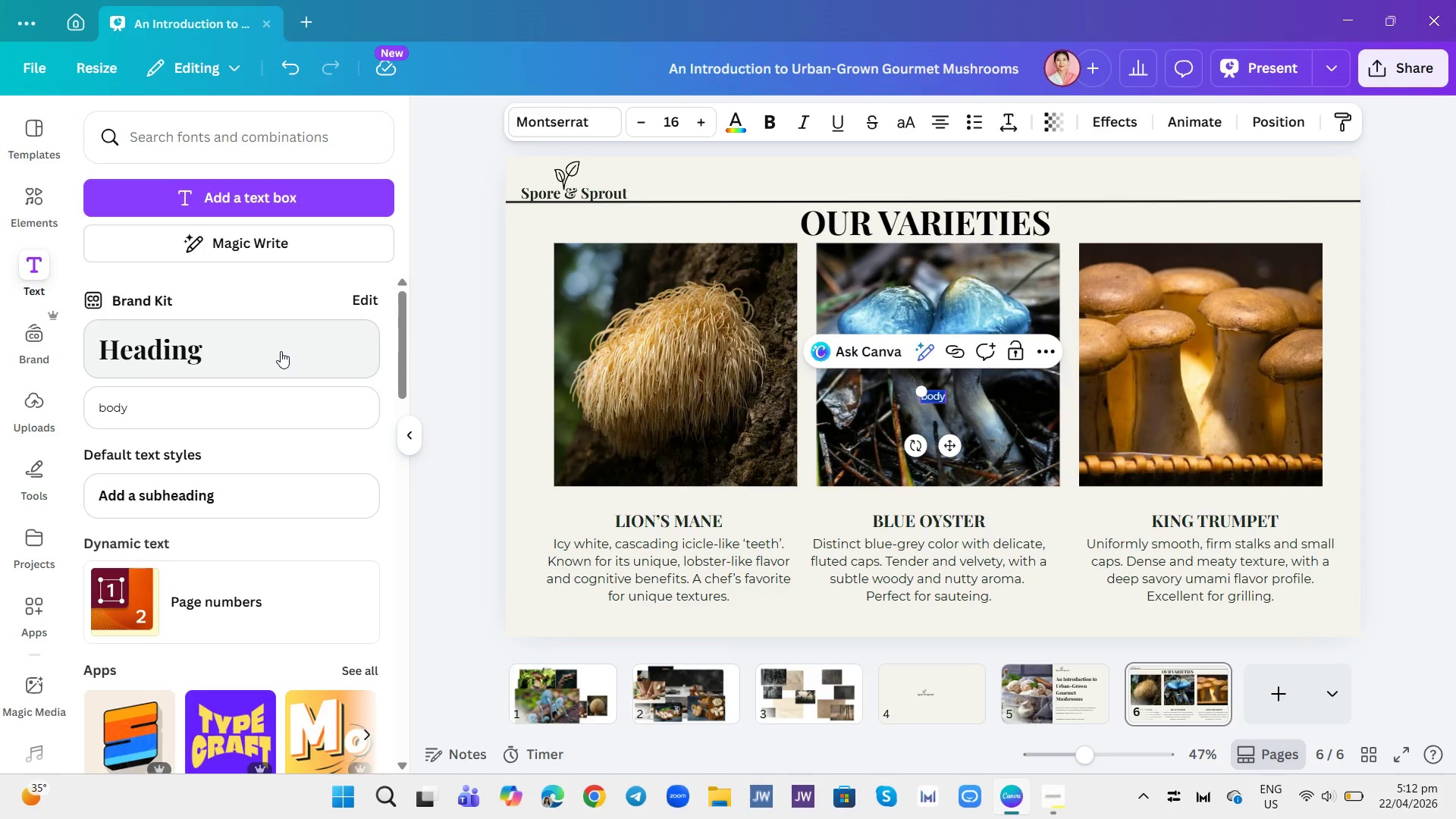 
type(GOURMET FUNGI WHOLESALE)
 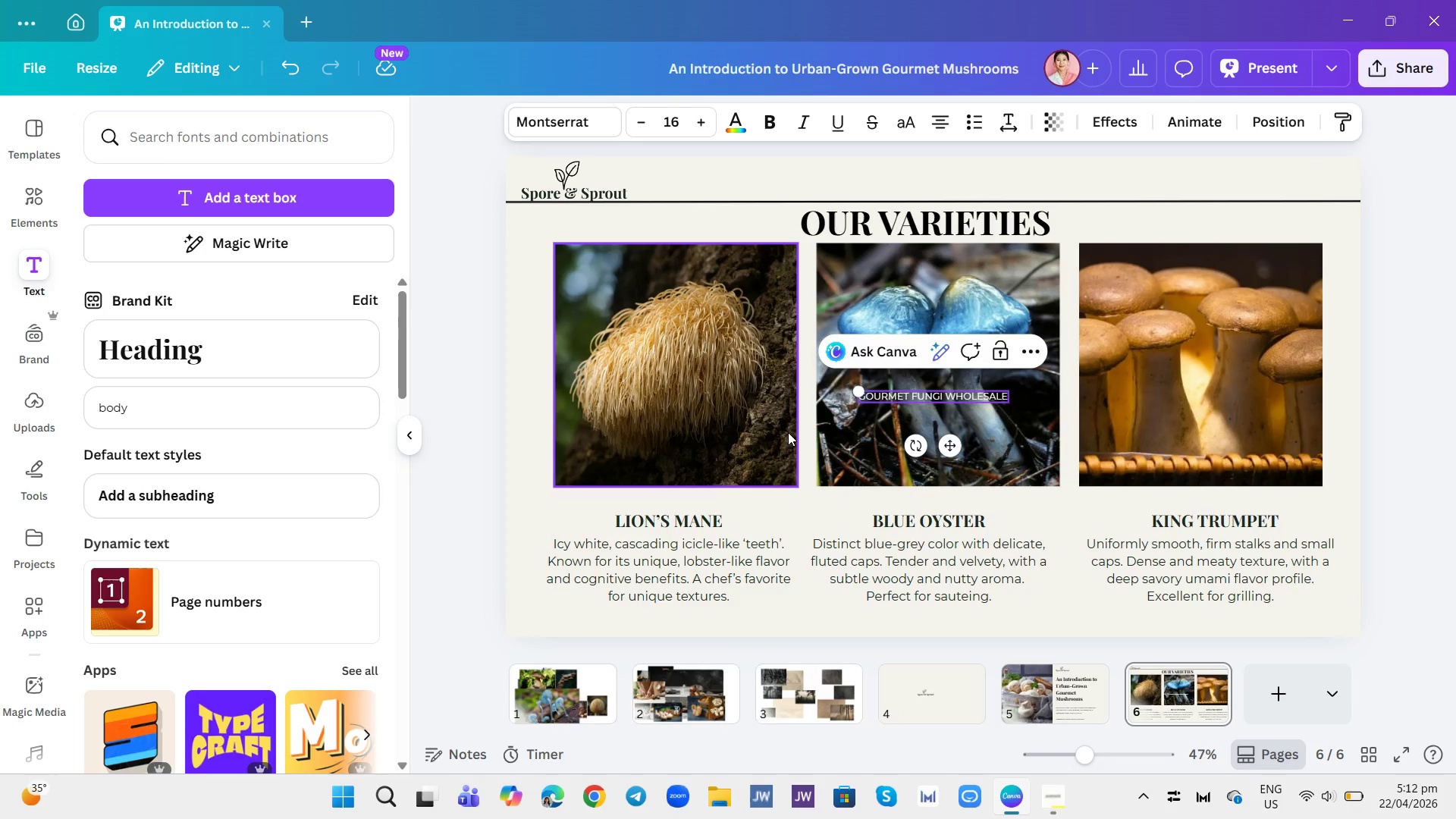 
wait(5.89)
 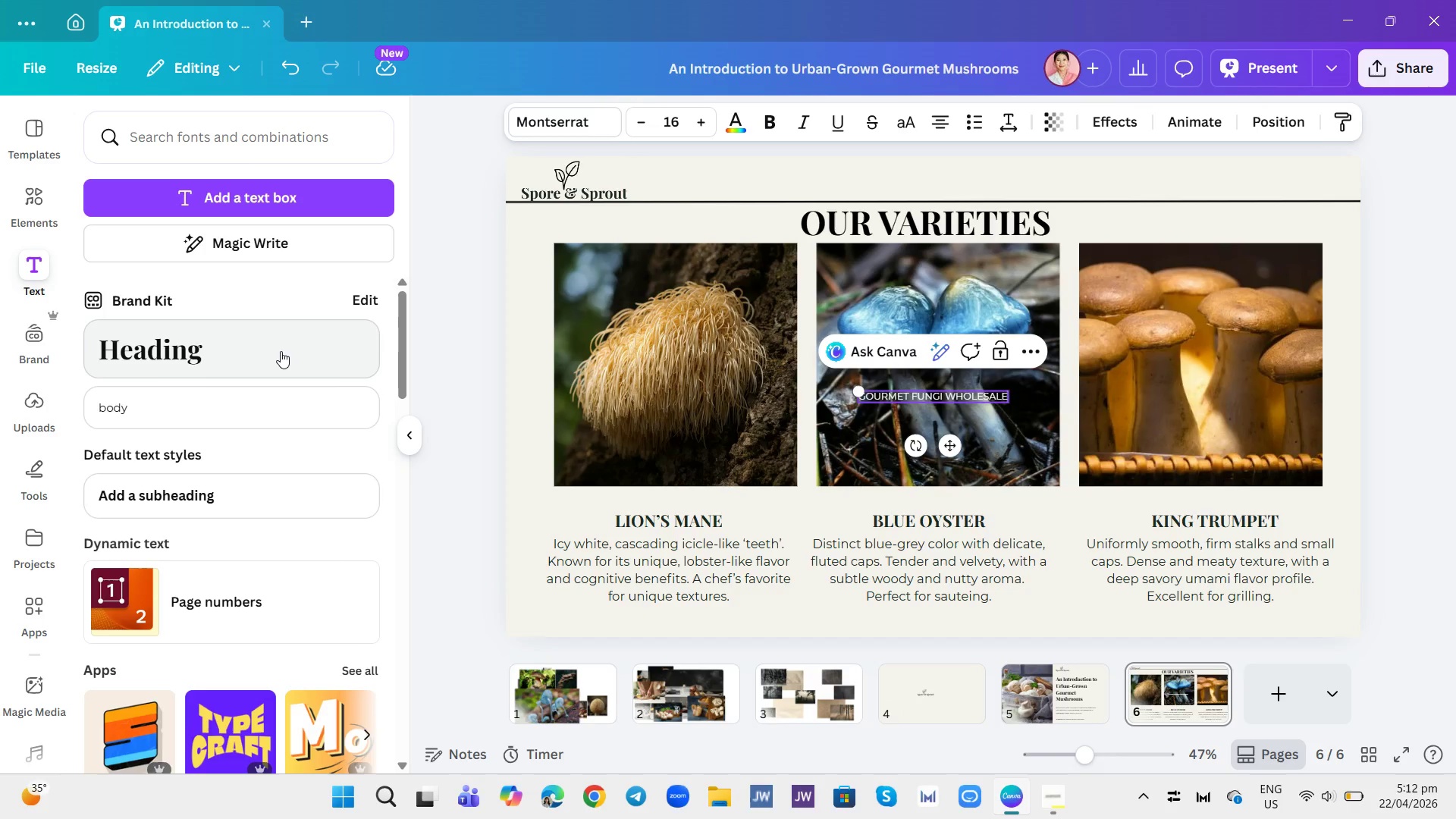 
key(Control+A)
 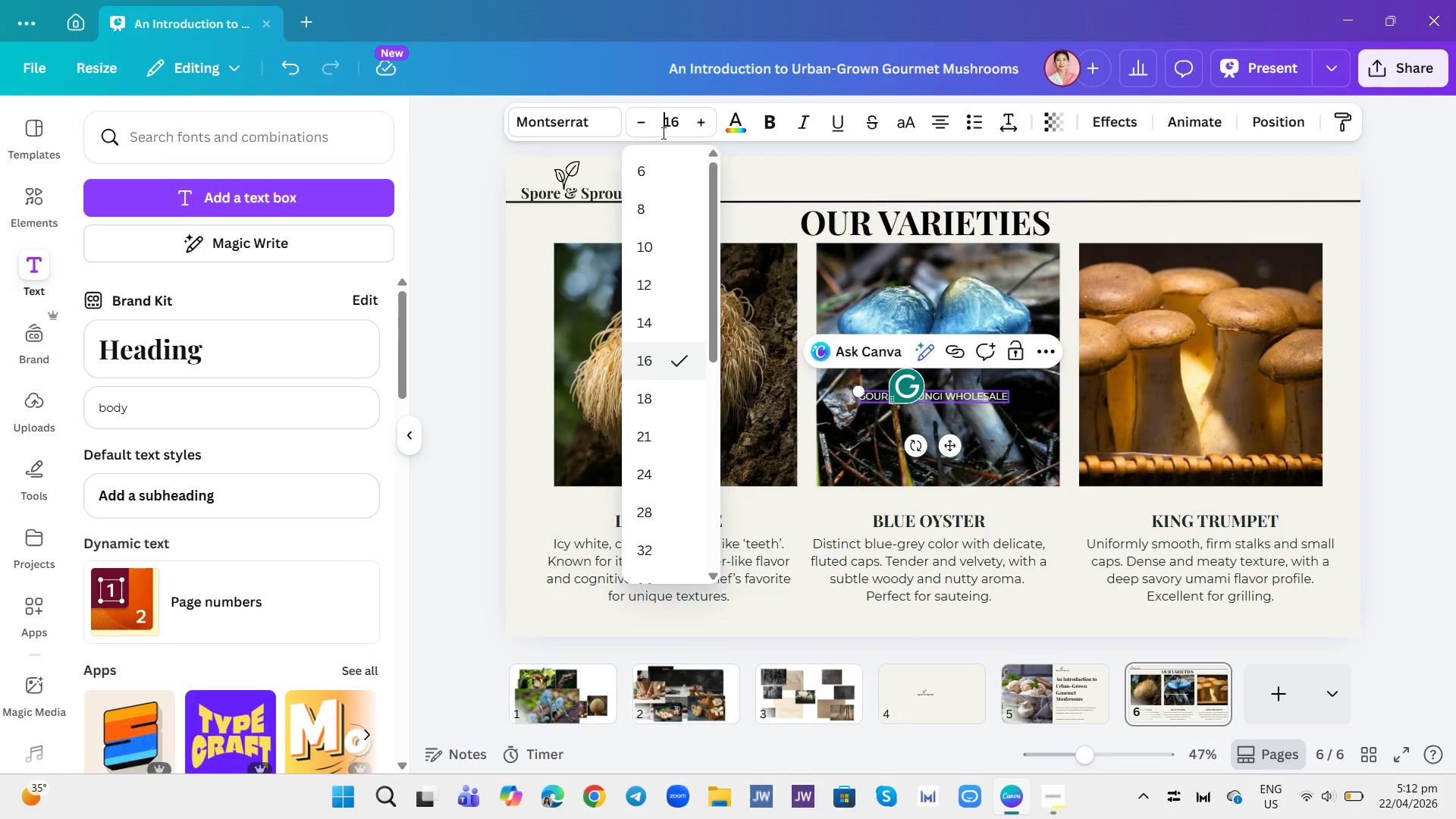 
left_click([641, 503])
 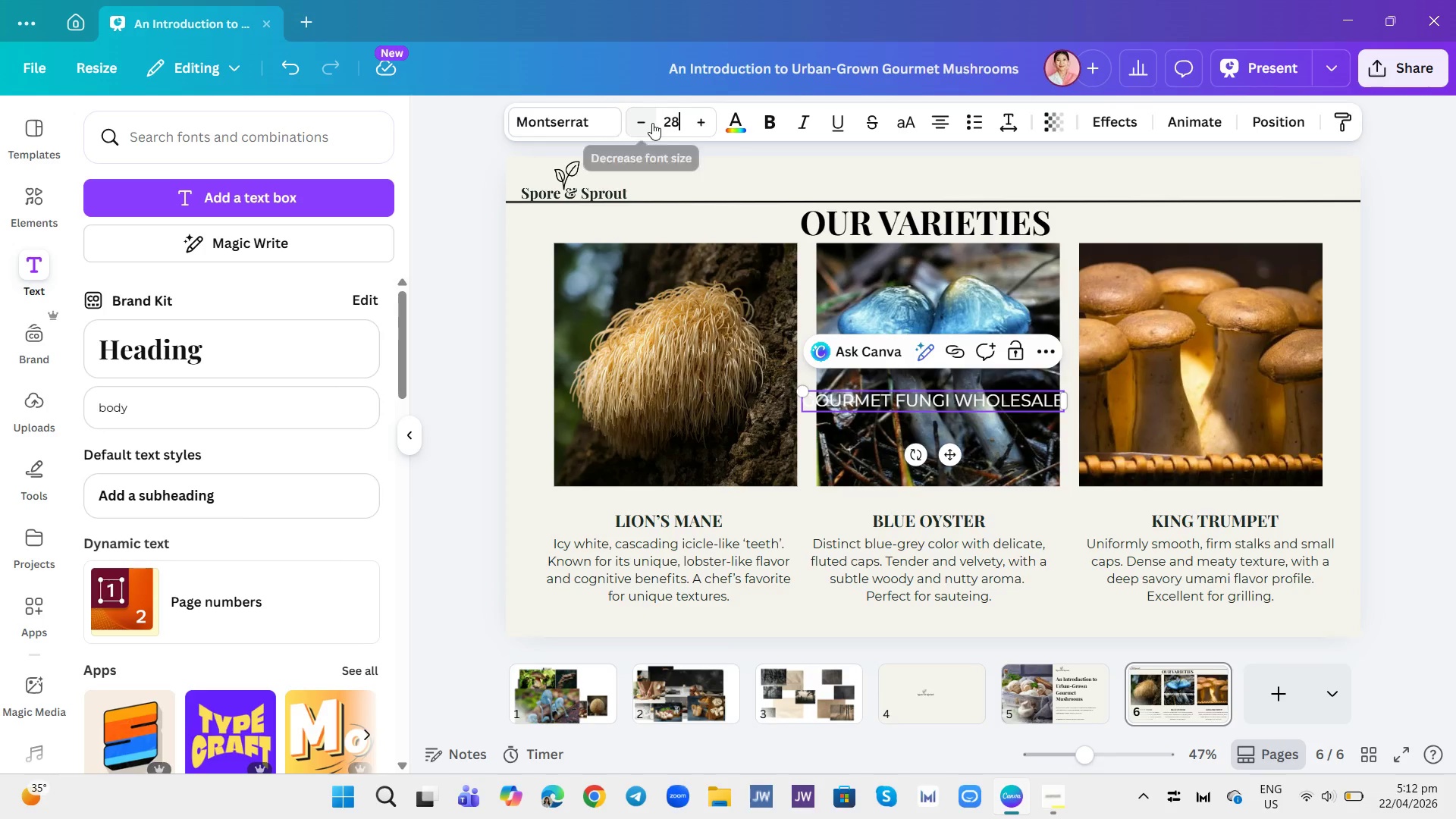 
left_click([667, 120])
 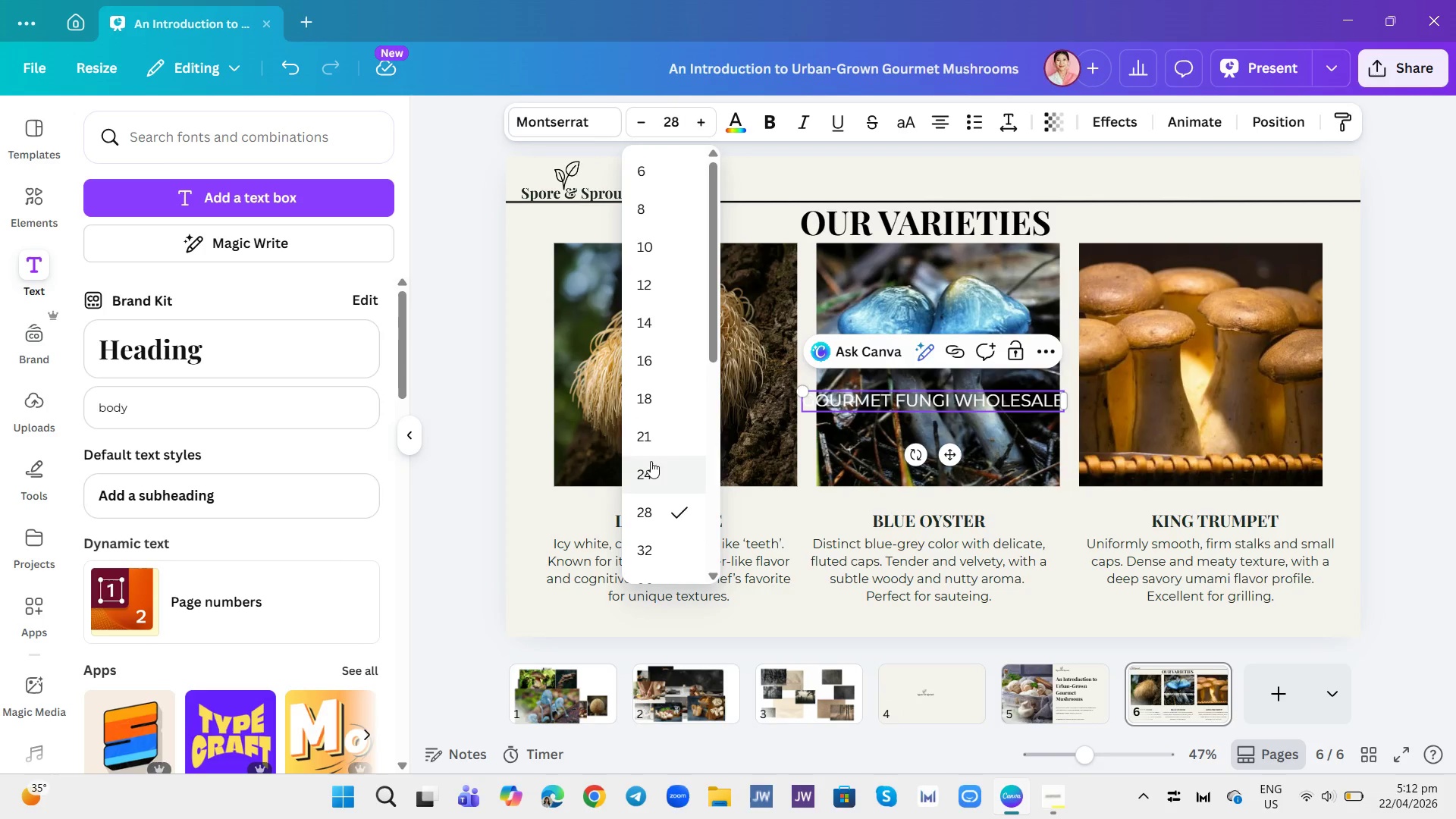 
left_click([645, 432])
 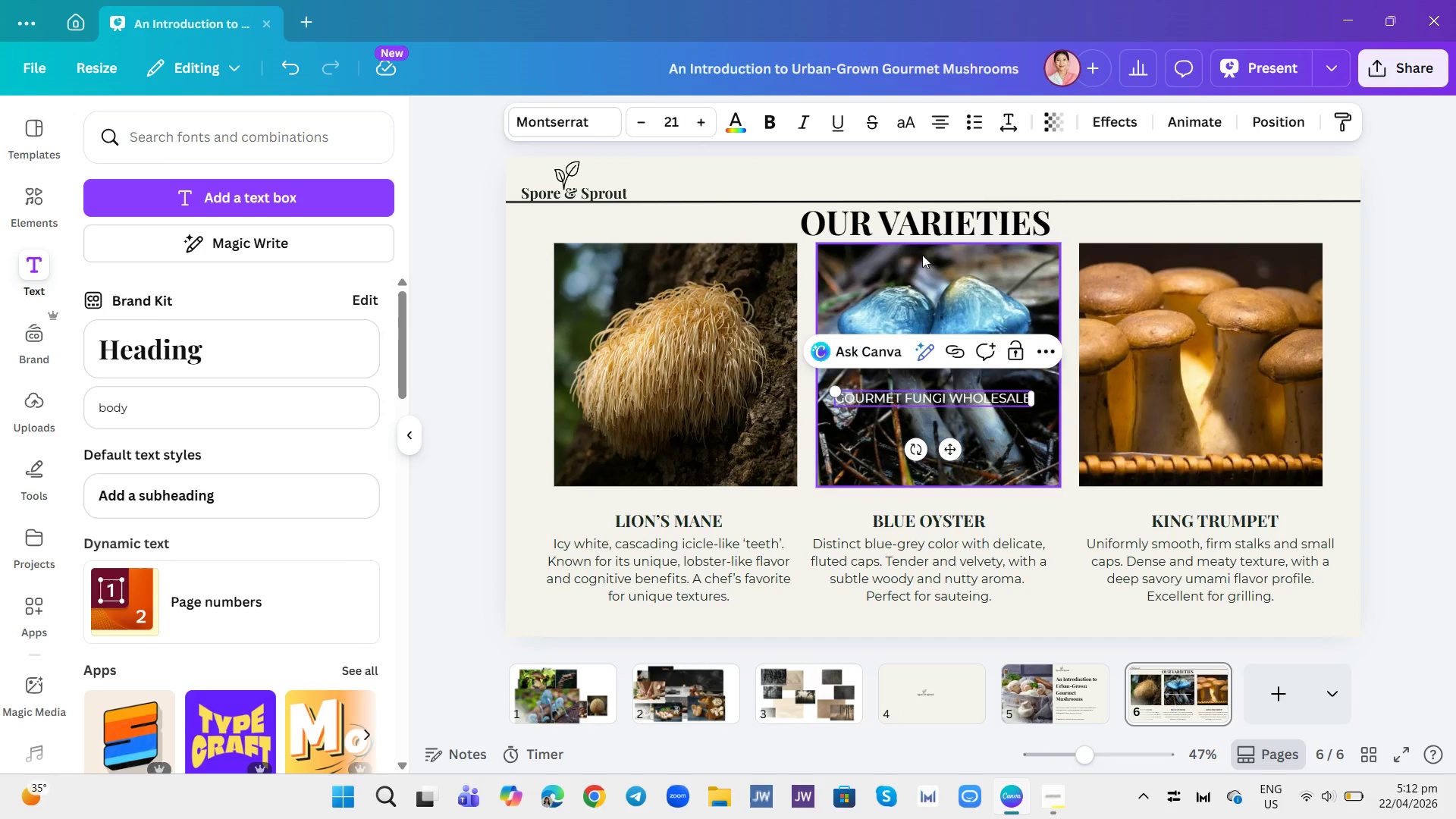 
left_click([739, 124])
 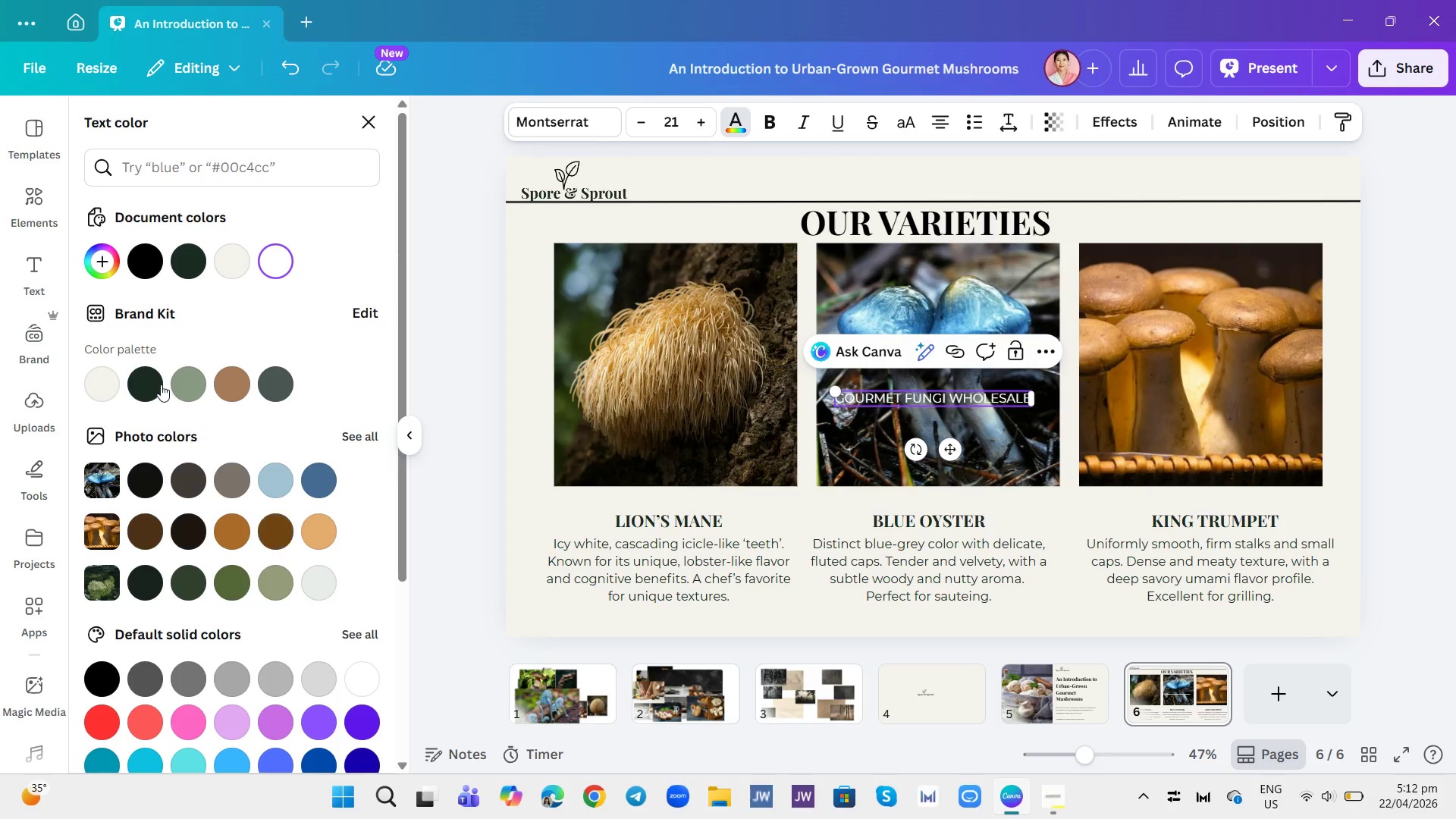 
left_click([155, 379])
 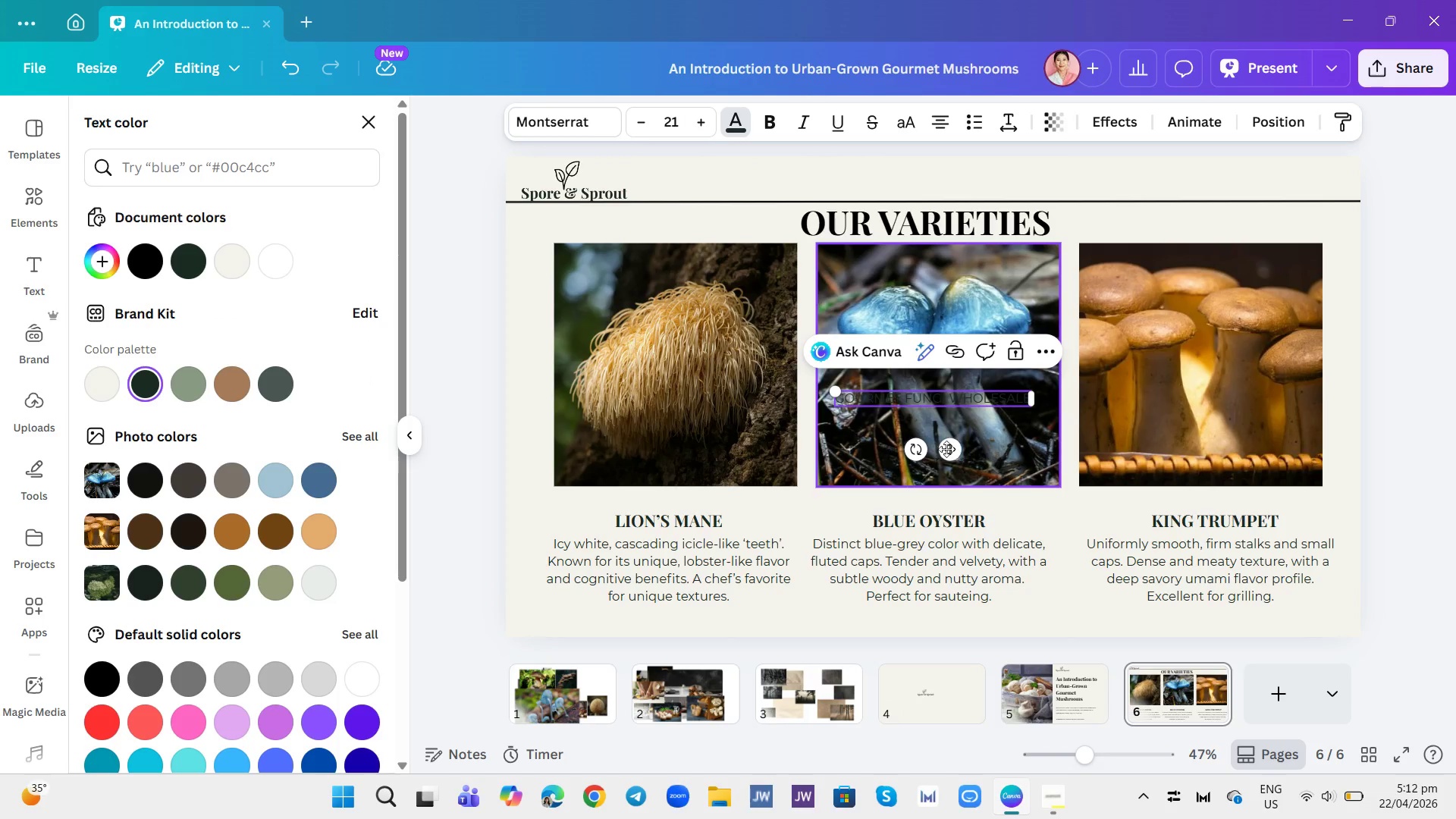 
left_click_drag(start_coordinate=[950, 447], to_coordinate=[1254, 234])
 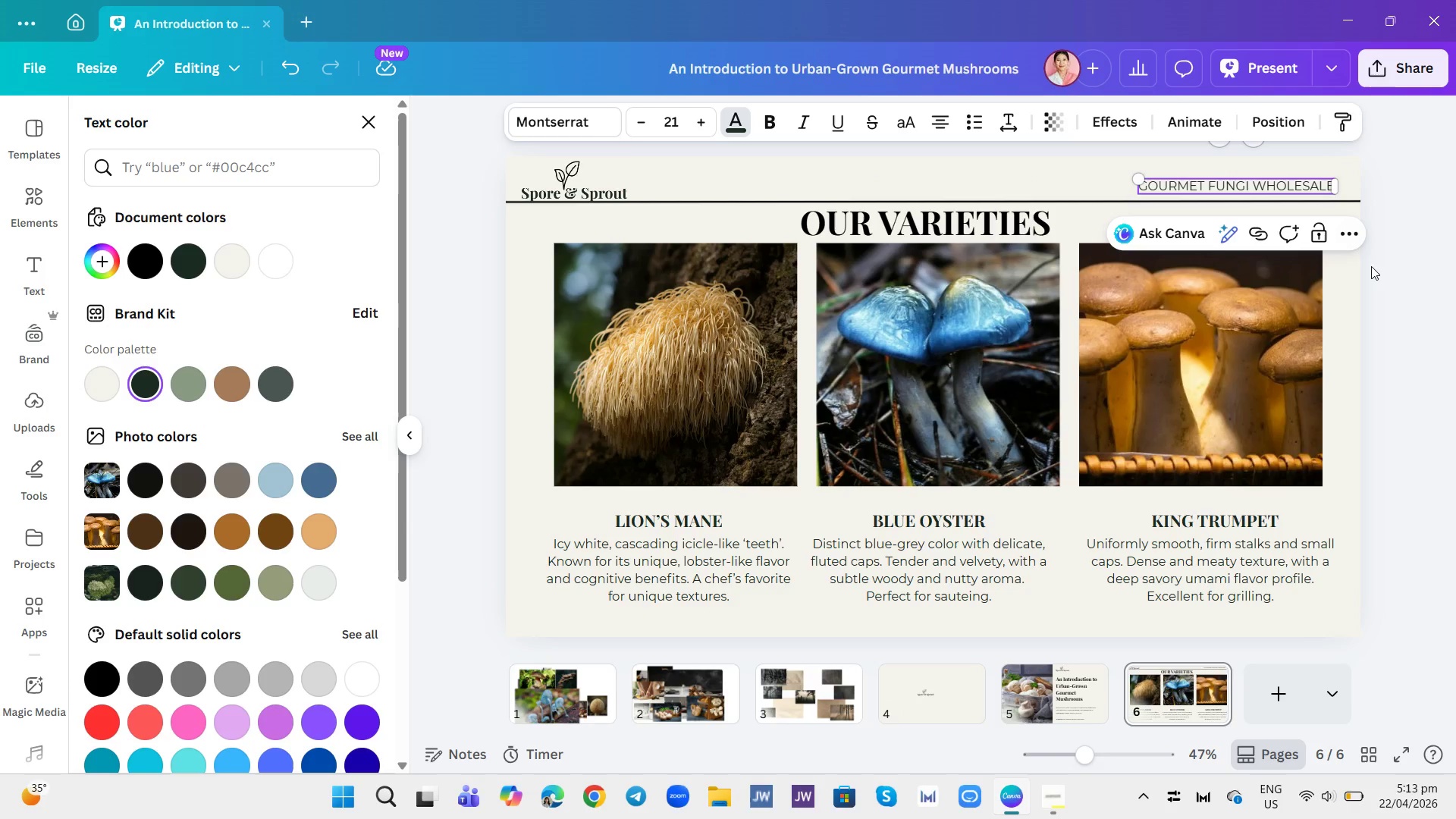 
left_click([1391, 276])
 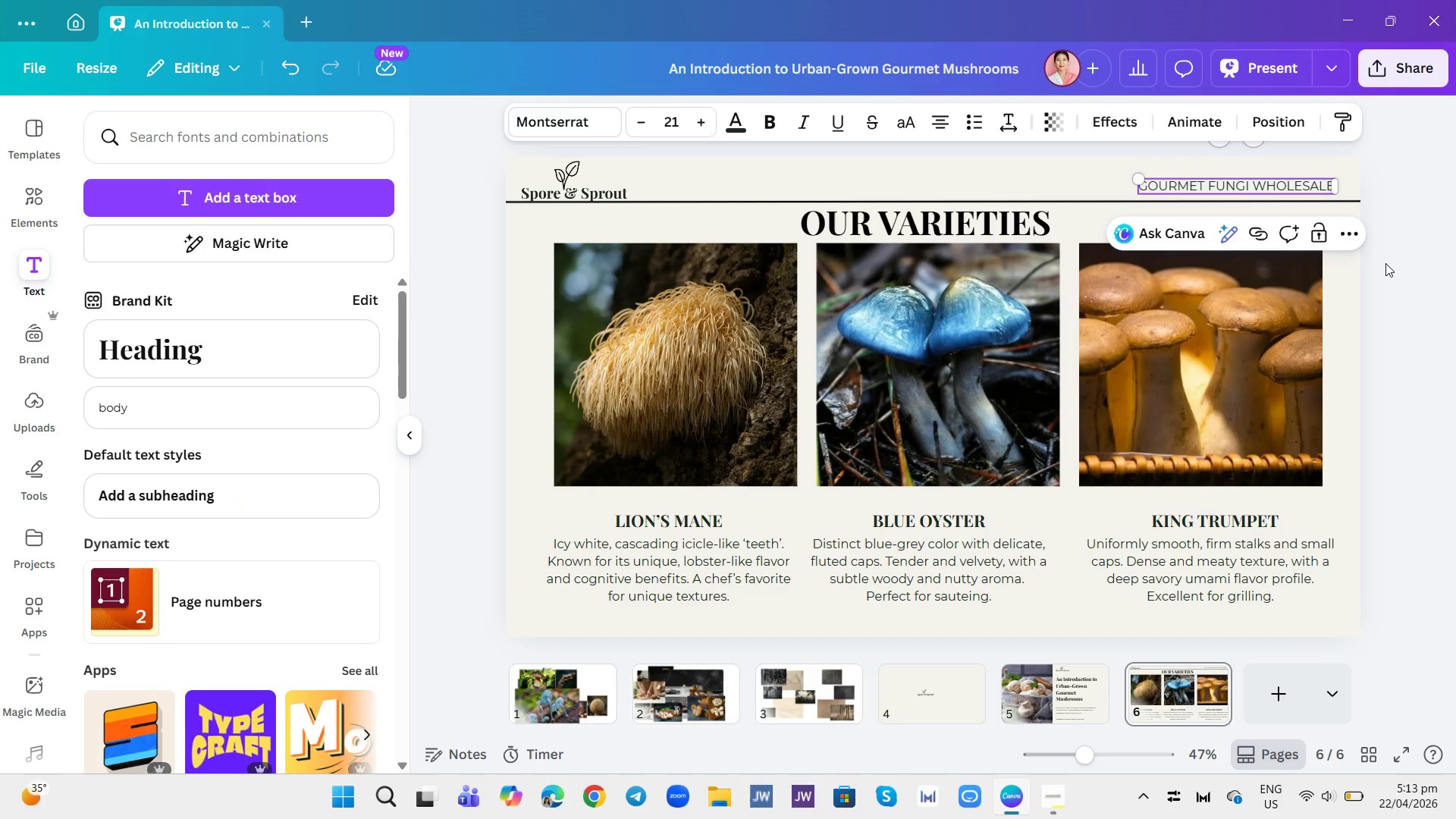 
left_click([1385, 263])
 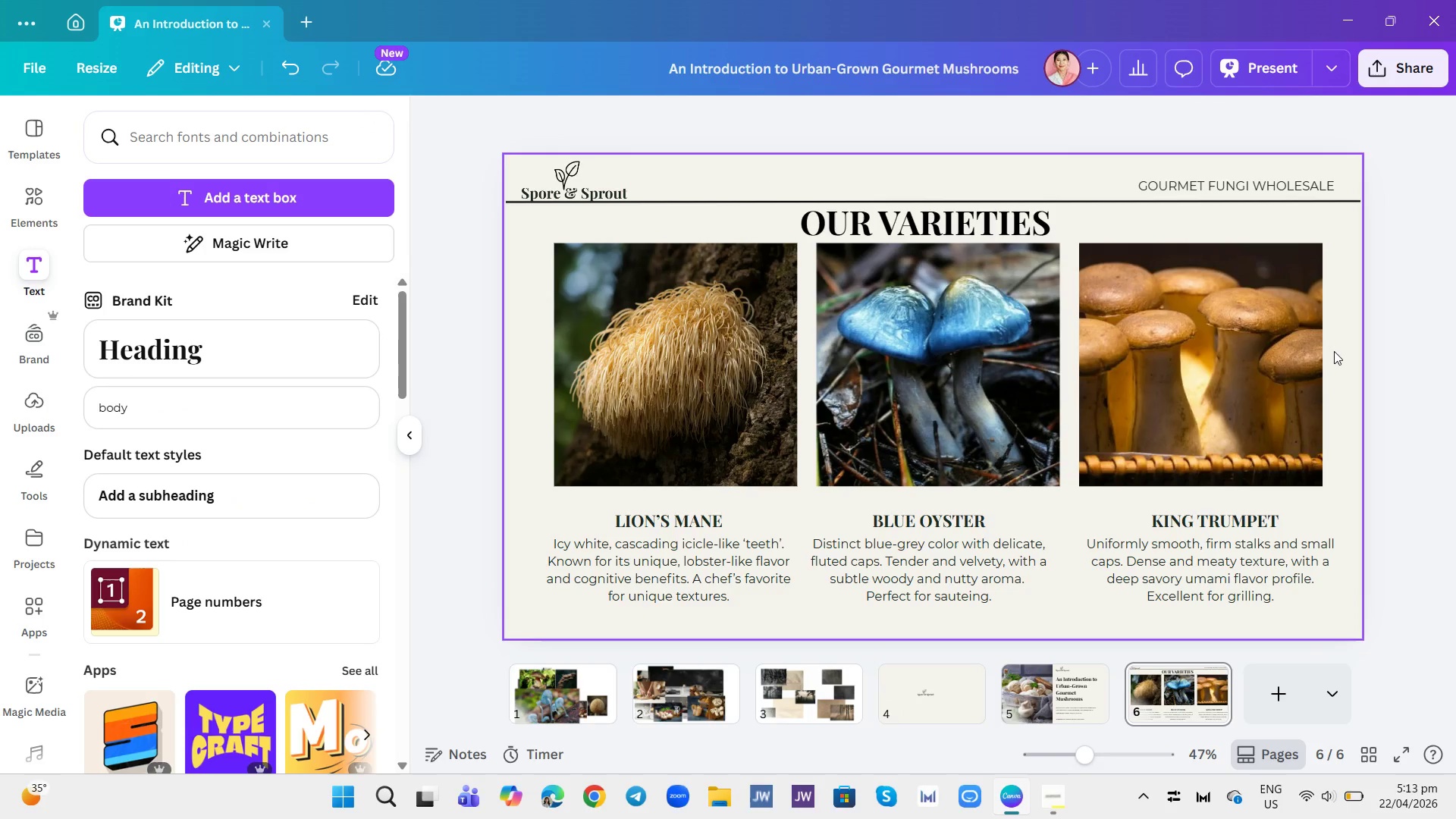 
left_click([1334, 351])
 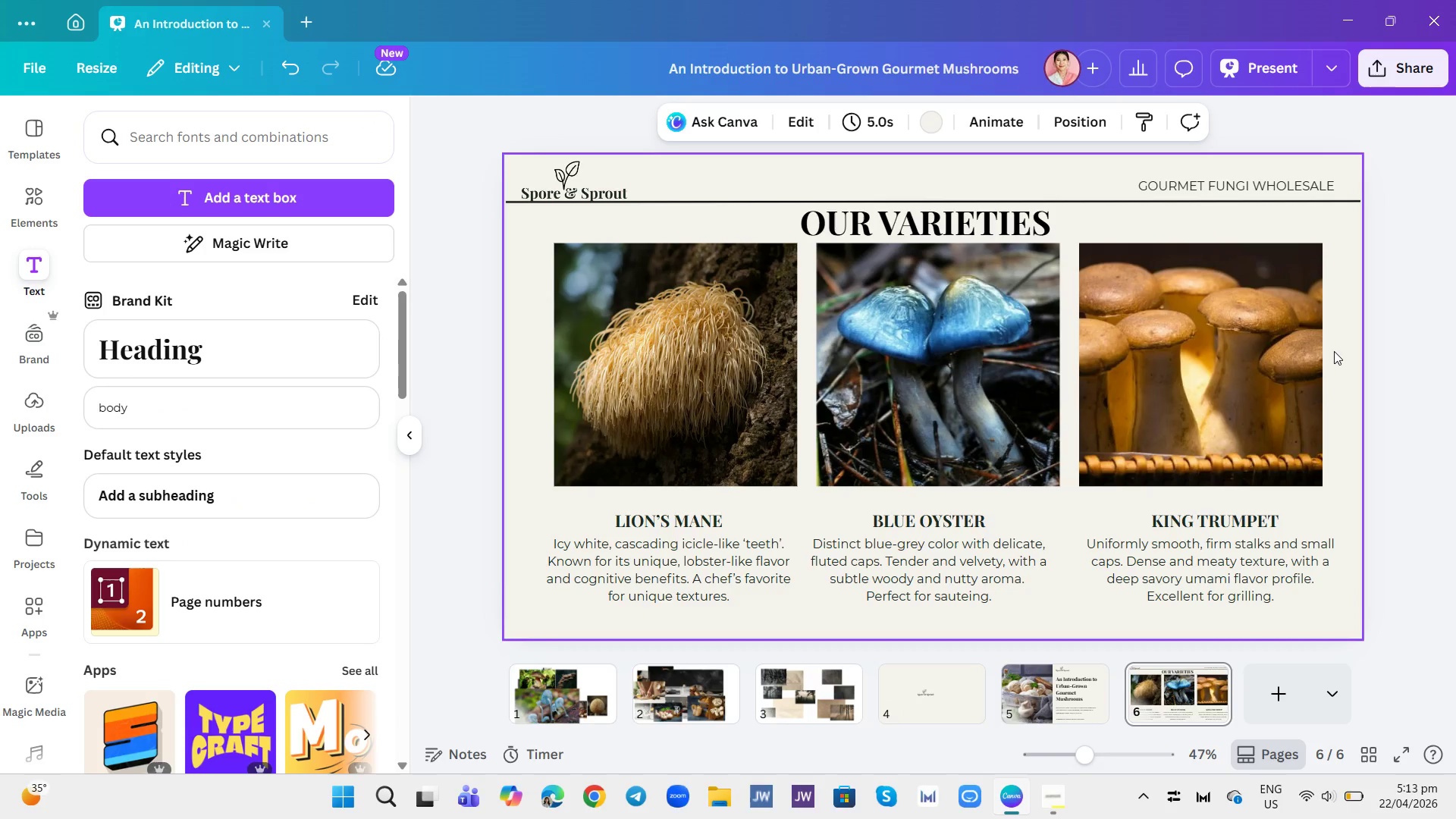 
right_click([1334, 351])
 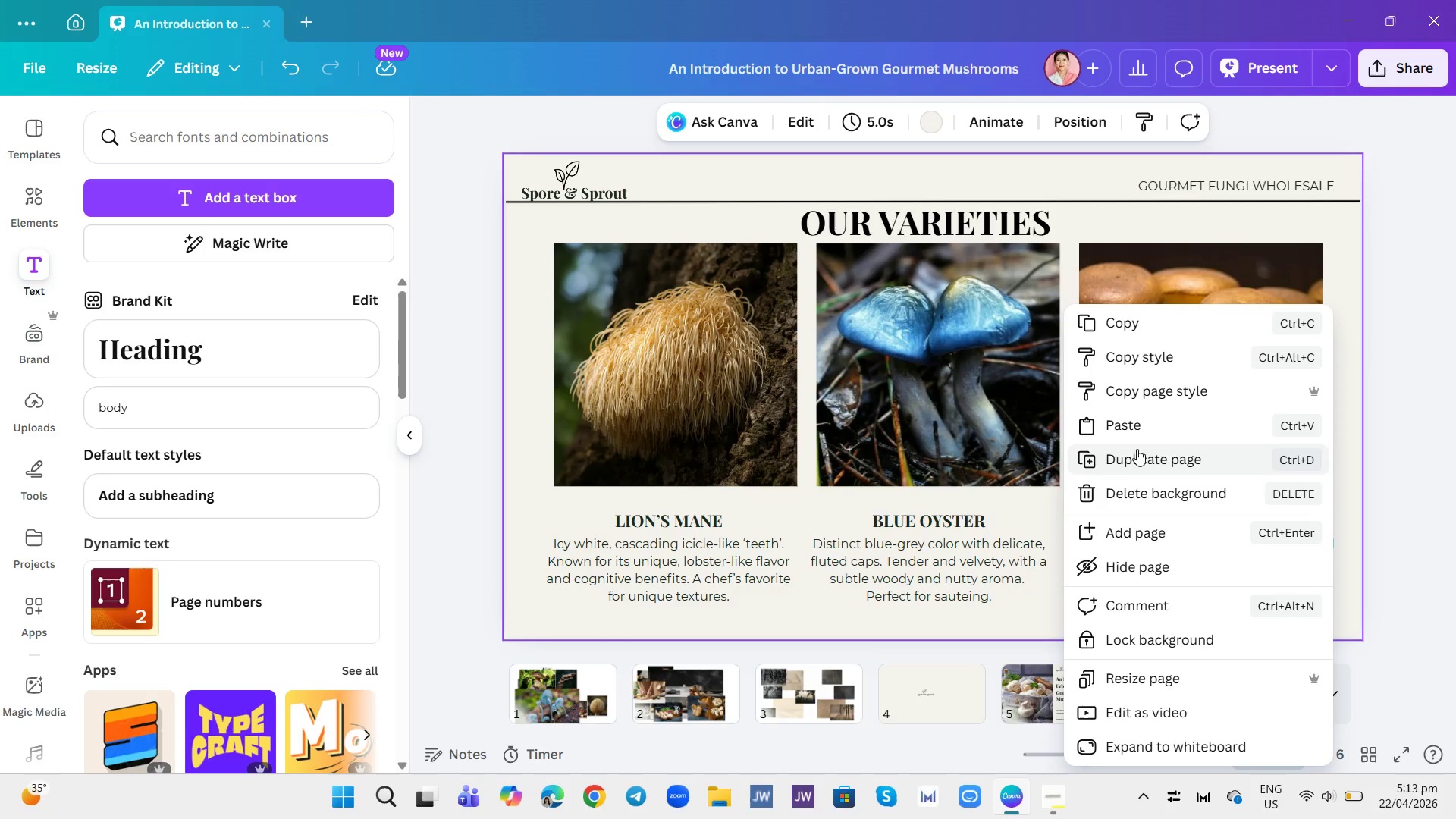 
left_click([1137, 457])
 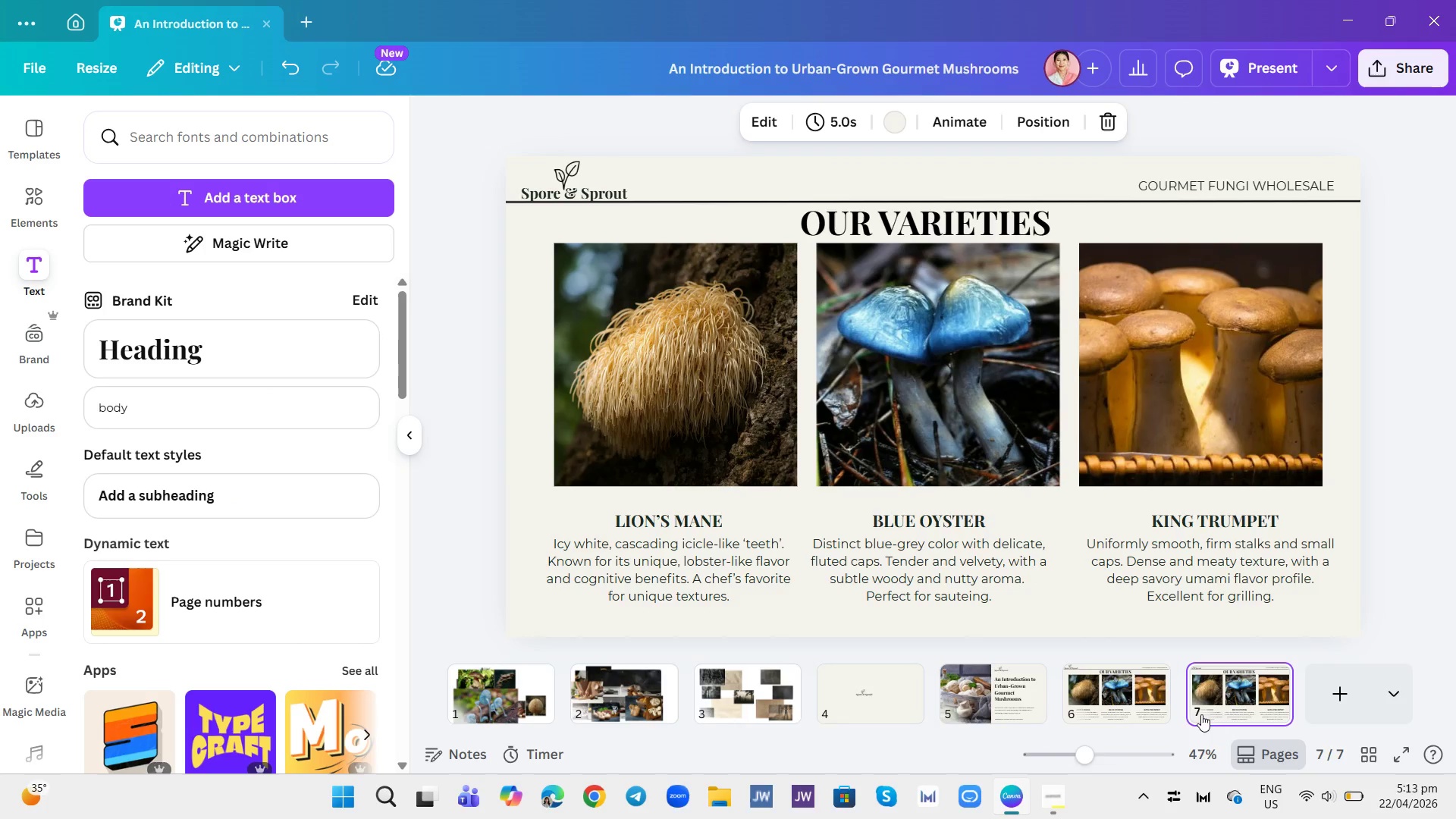 
left_click([1228, 711])
 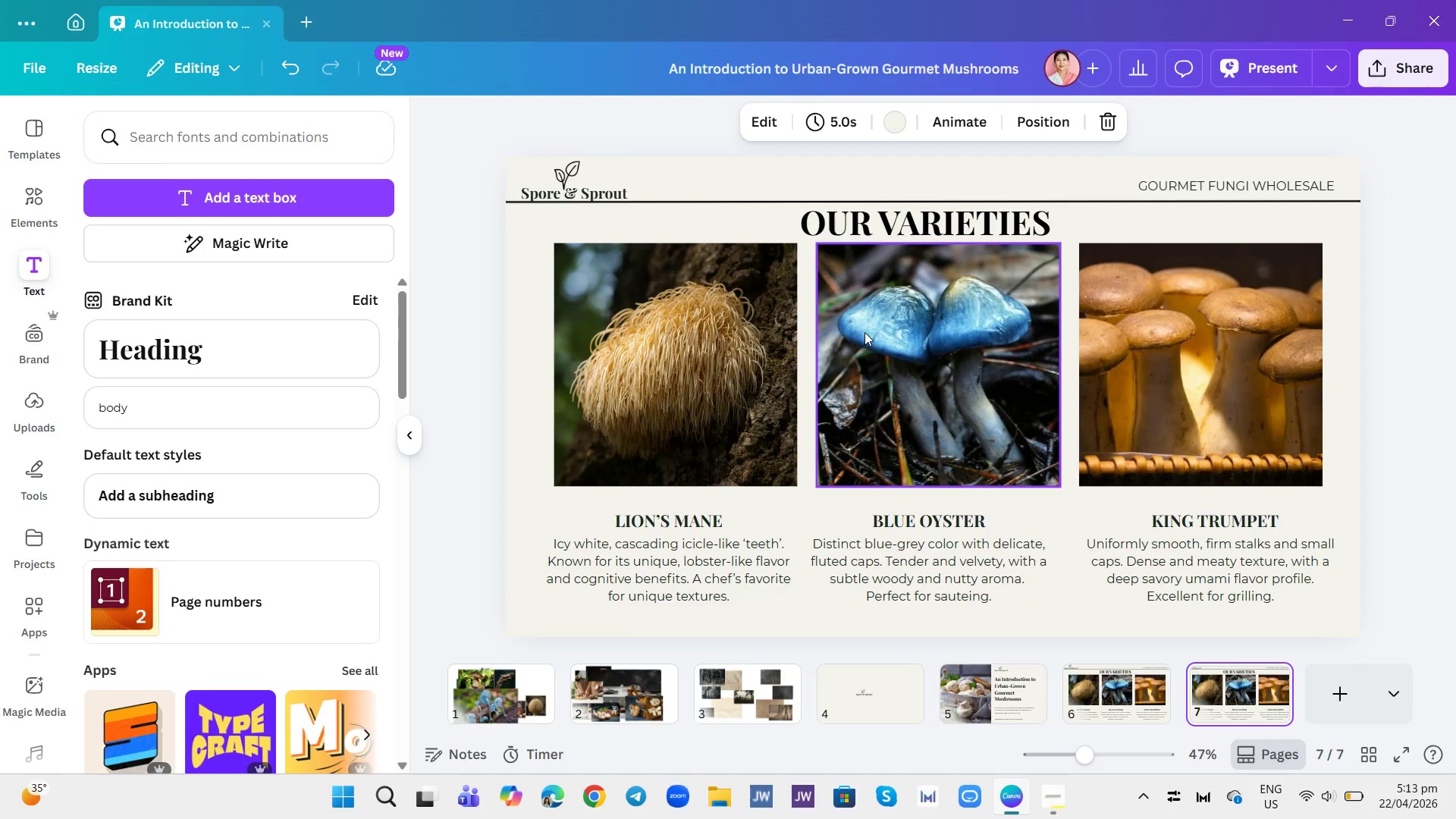 
left_click([853, 324])
 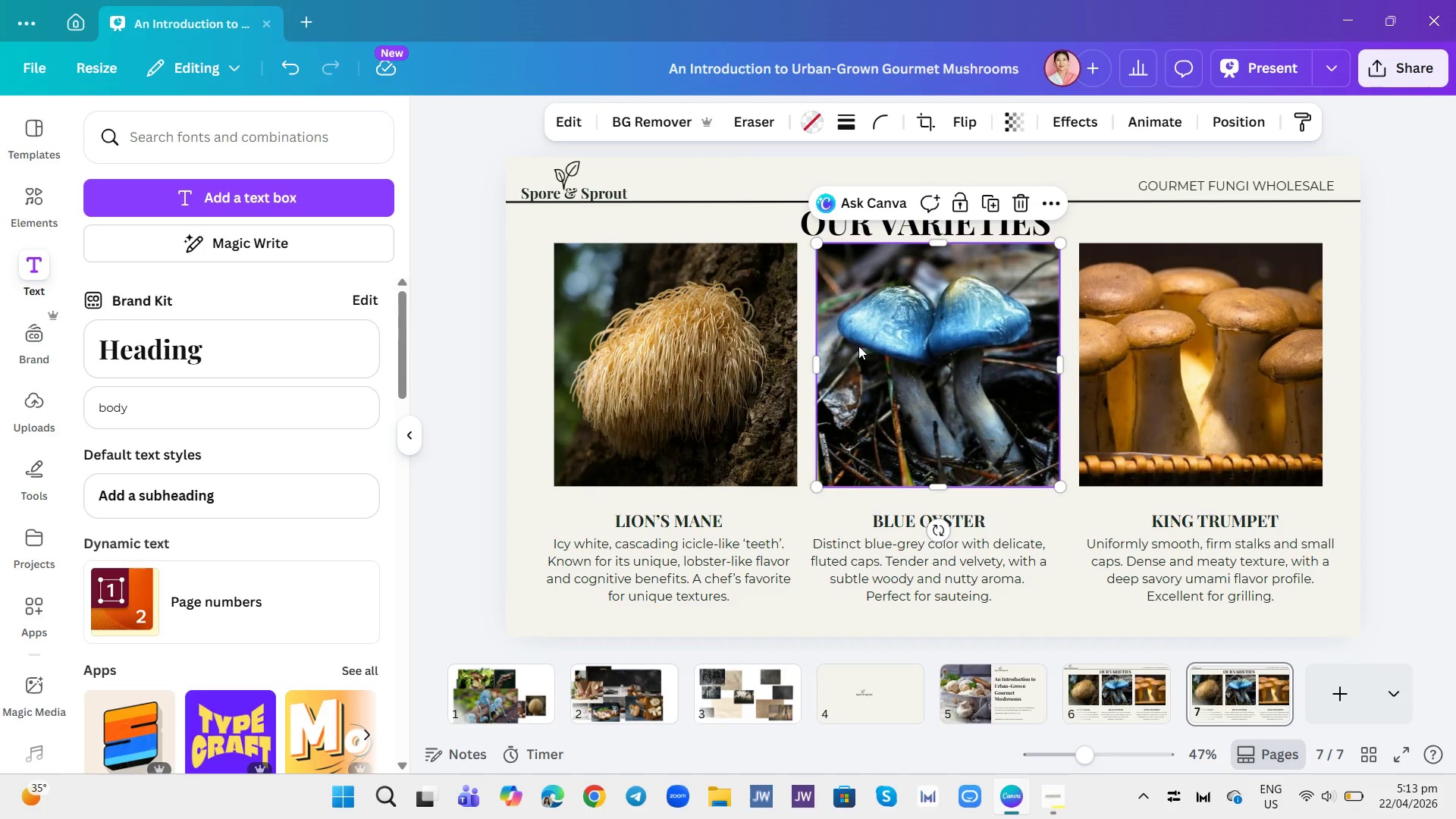 
wait(7.56)
 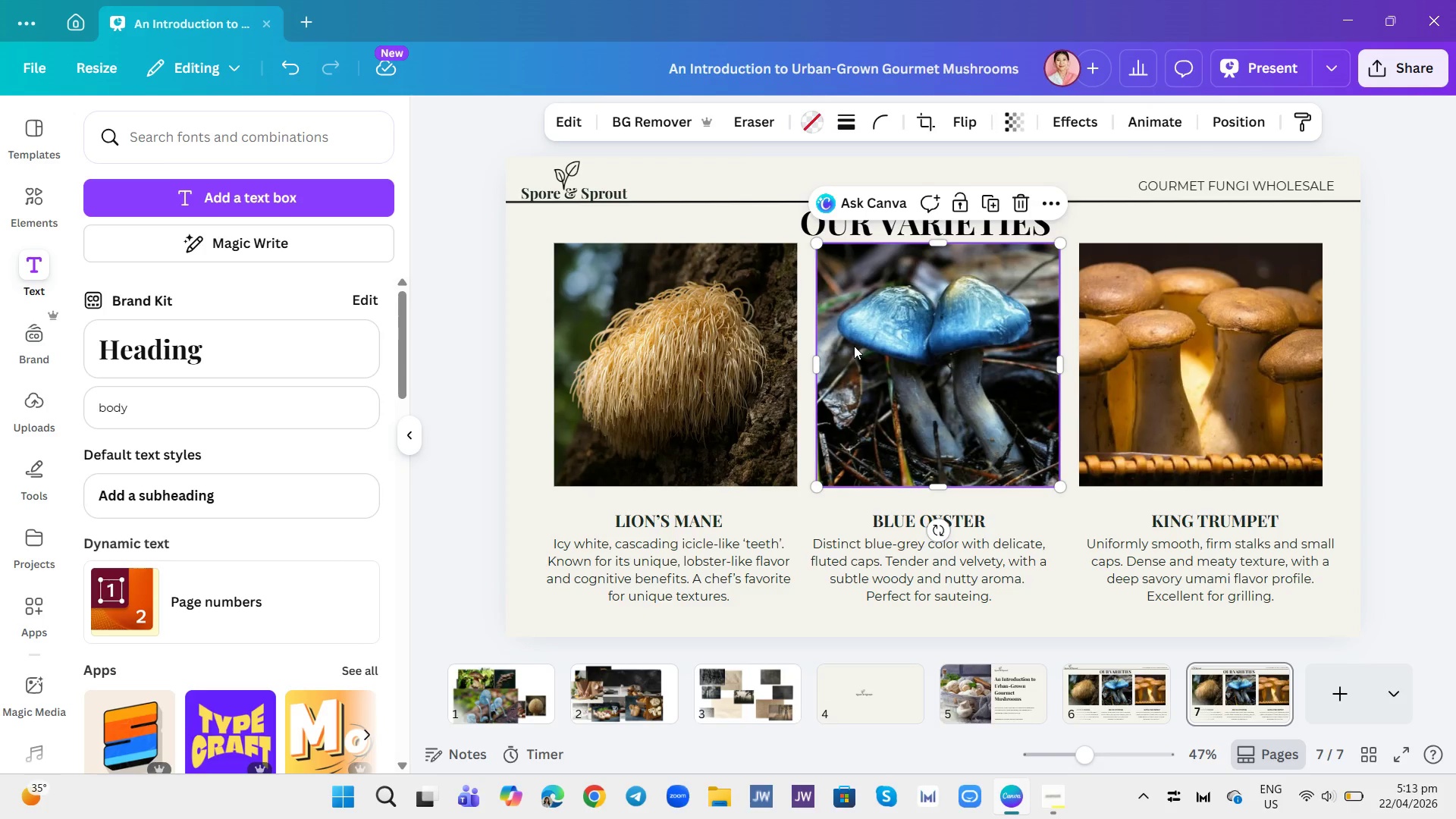 
right_click([716, 359])
 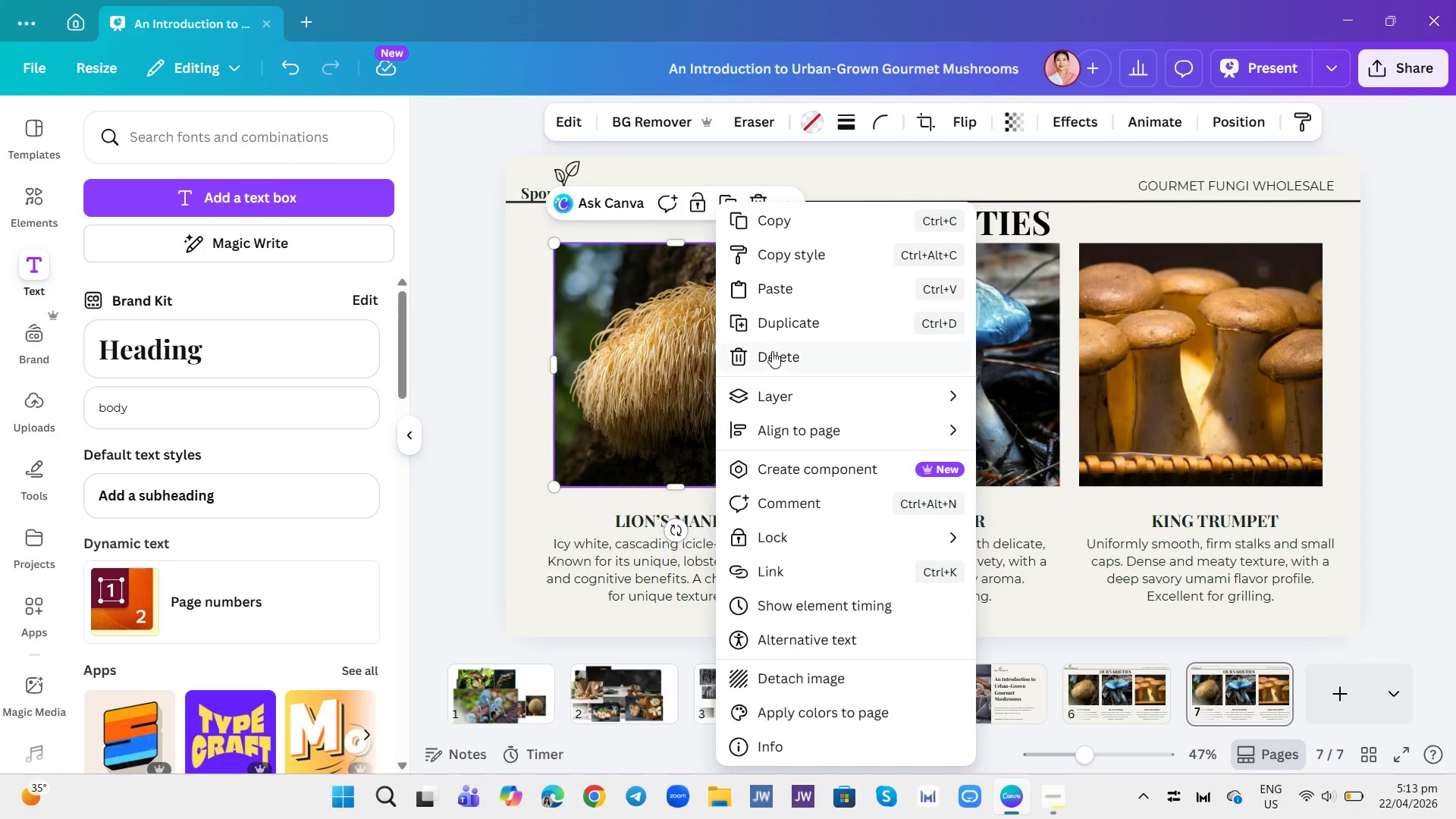 
left_click([776, 356])
 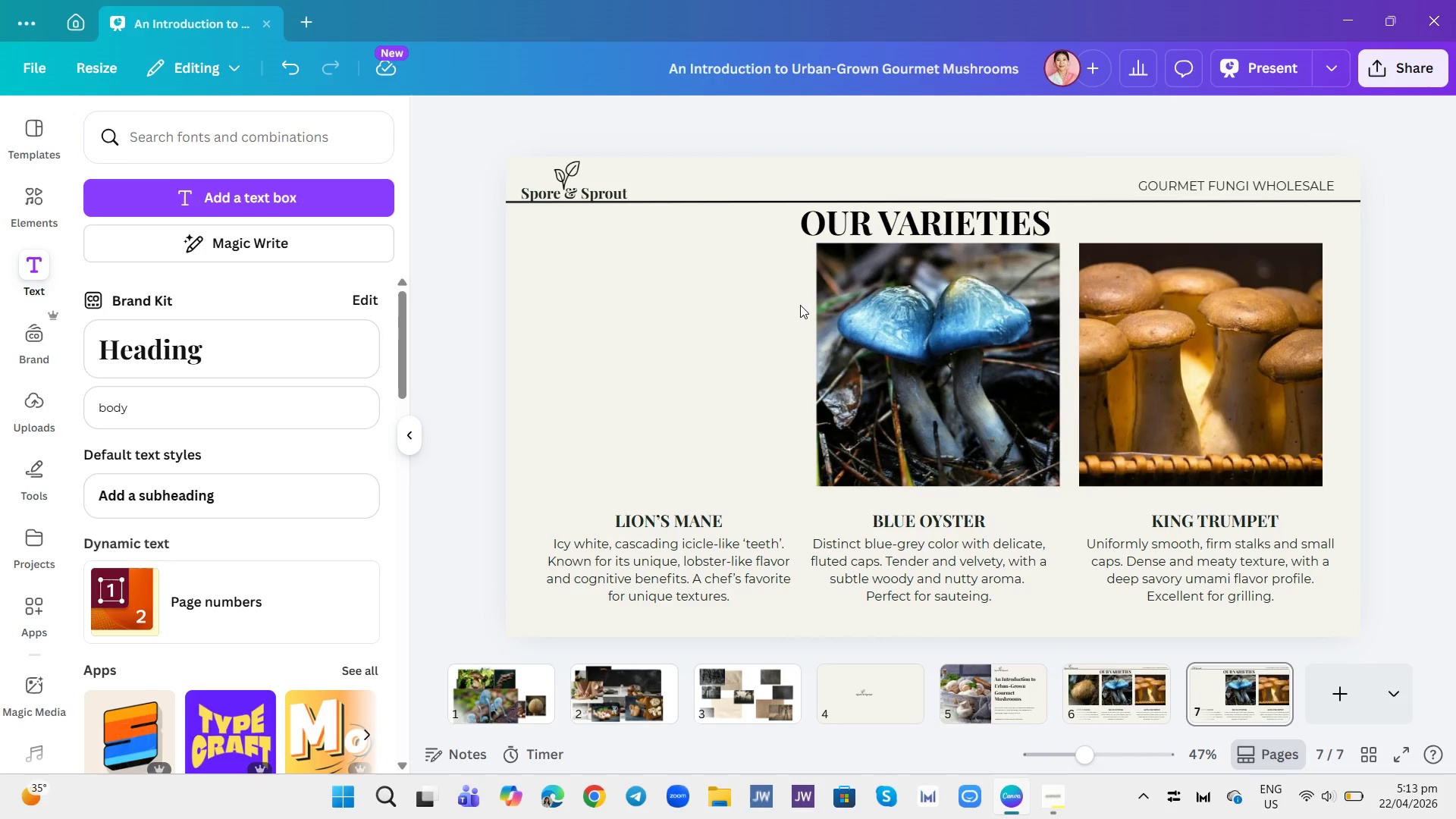 
key(Control+Z)
 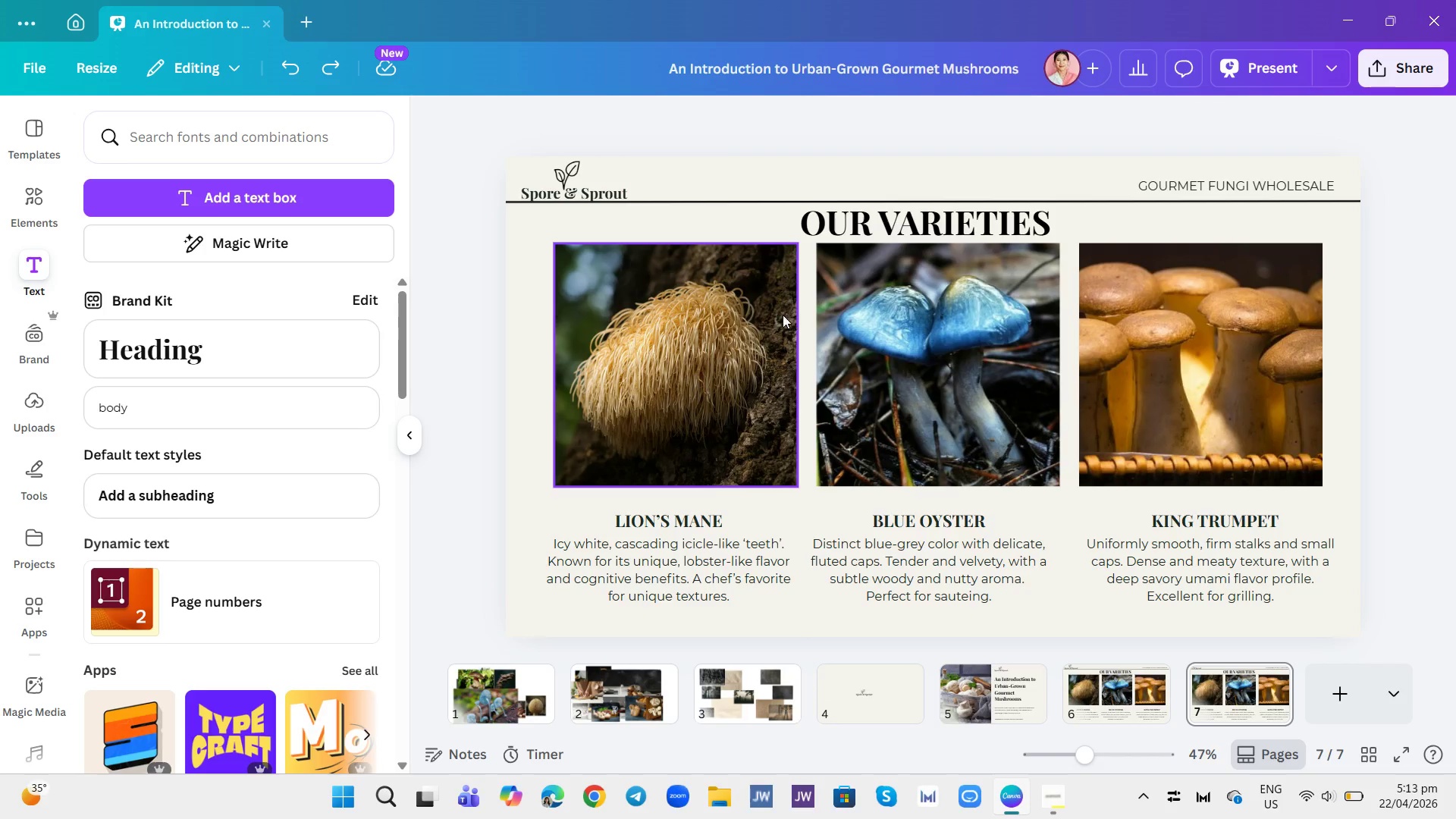 
left_click([776, 313])
 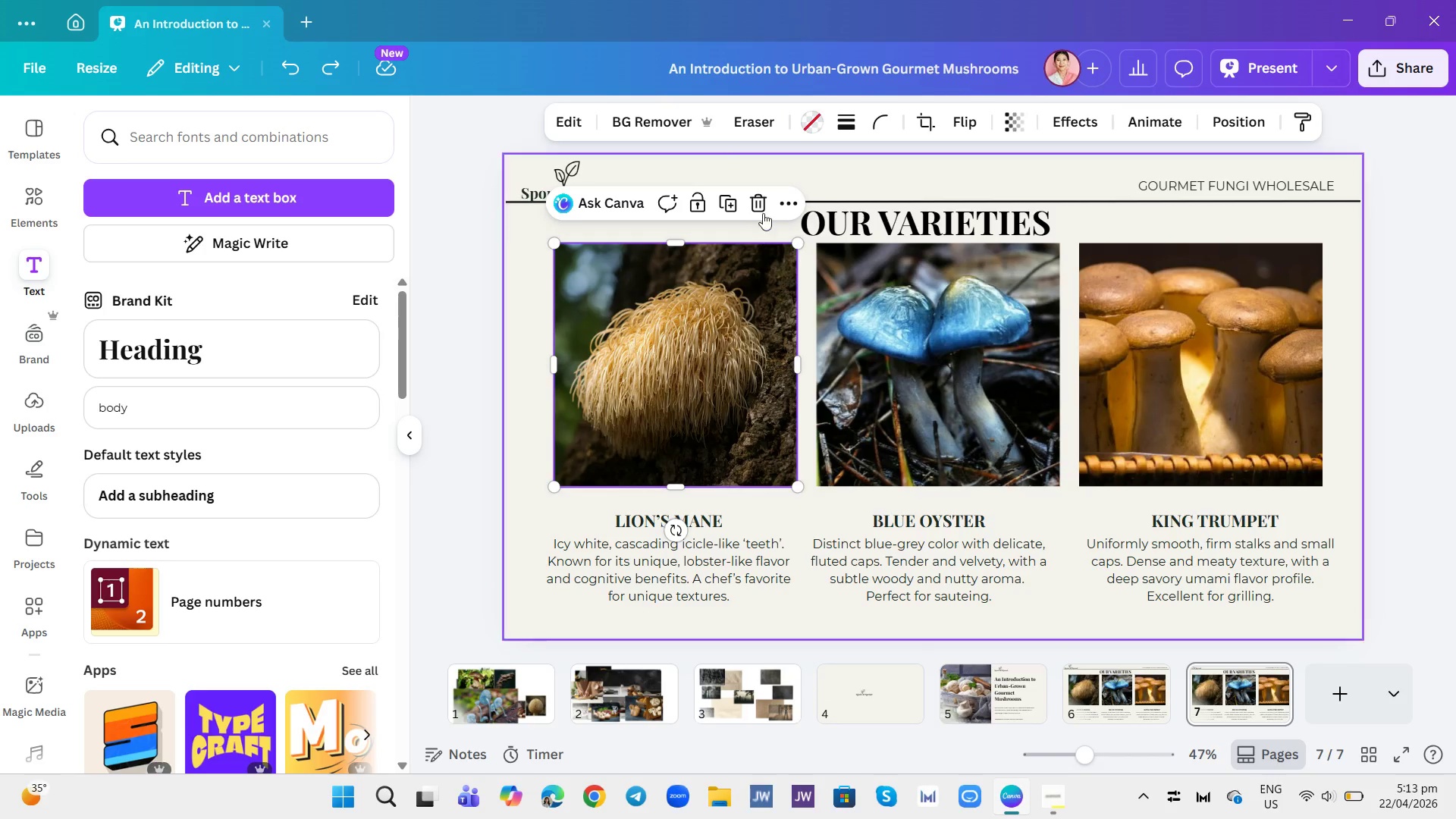 
left_click([760, 206])
 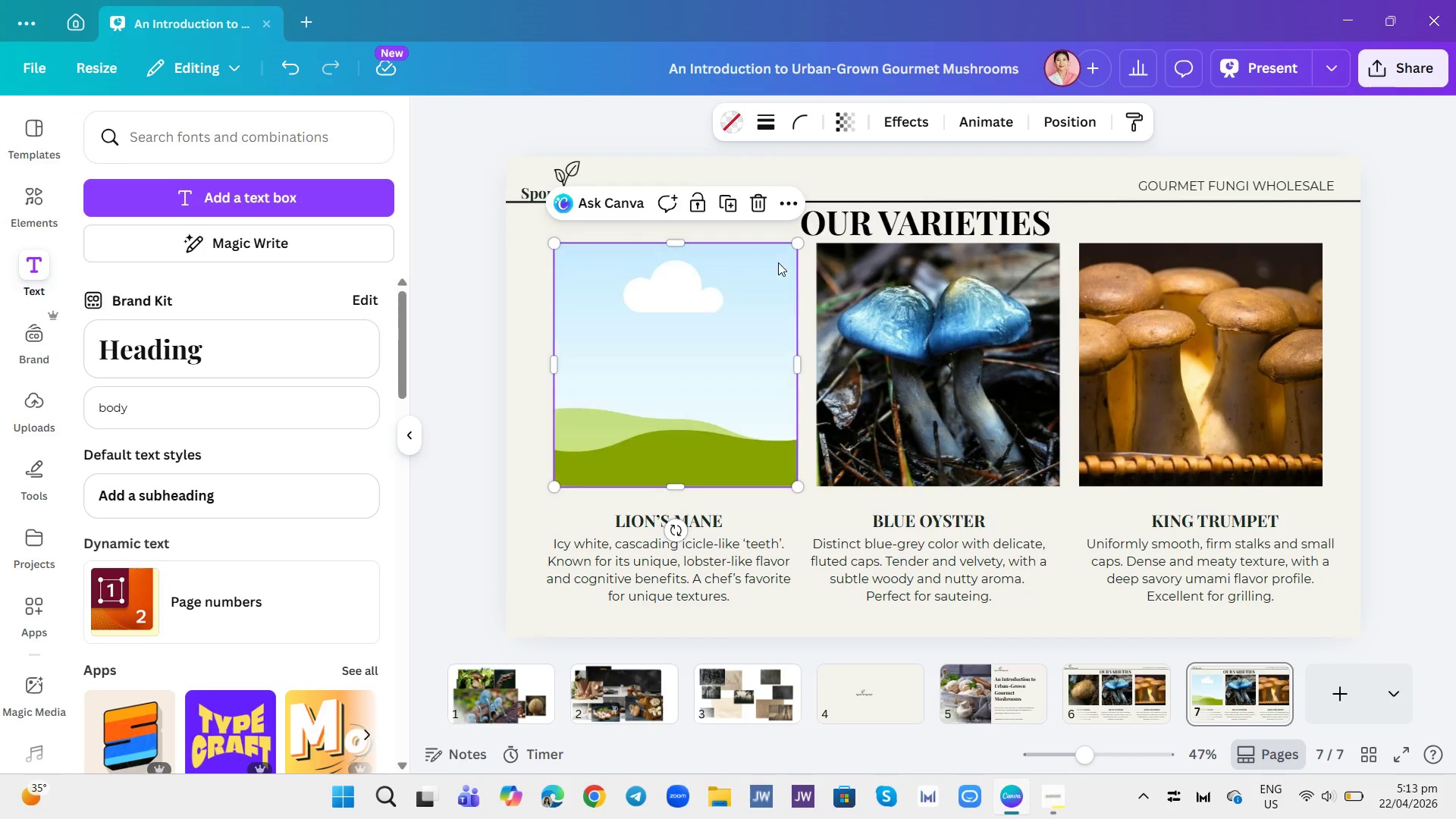 
double_click([868, 318])
 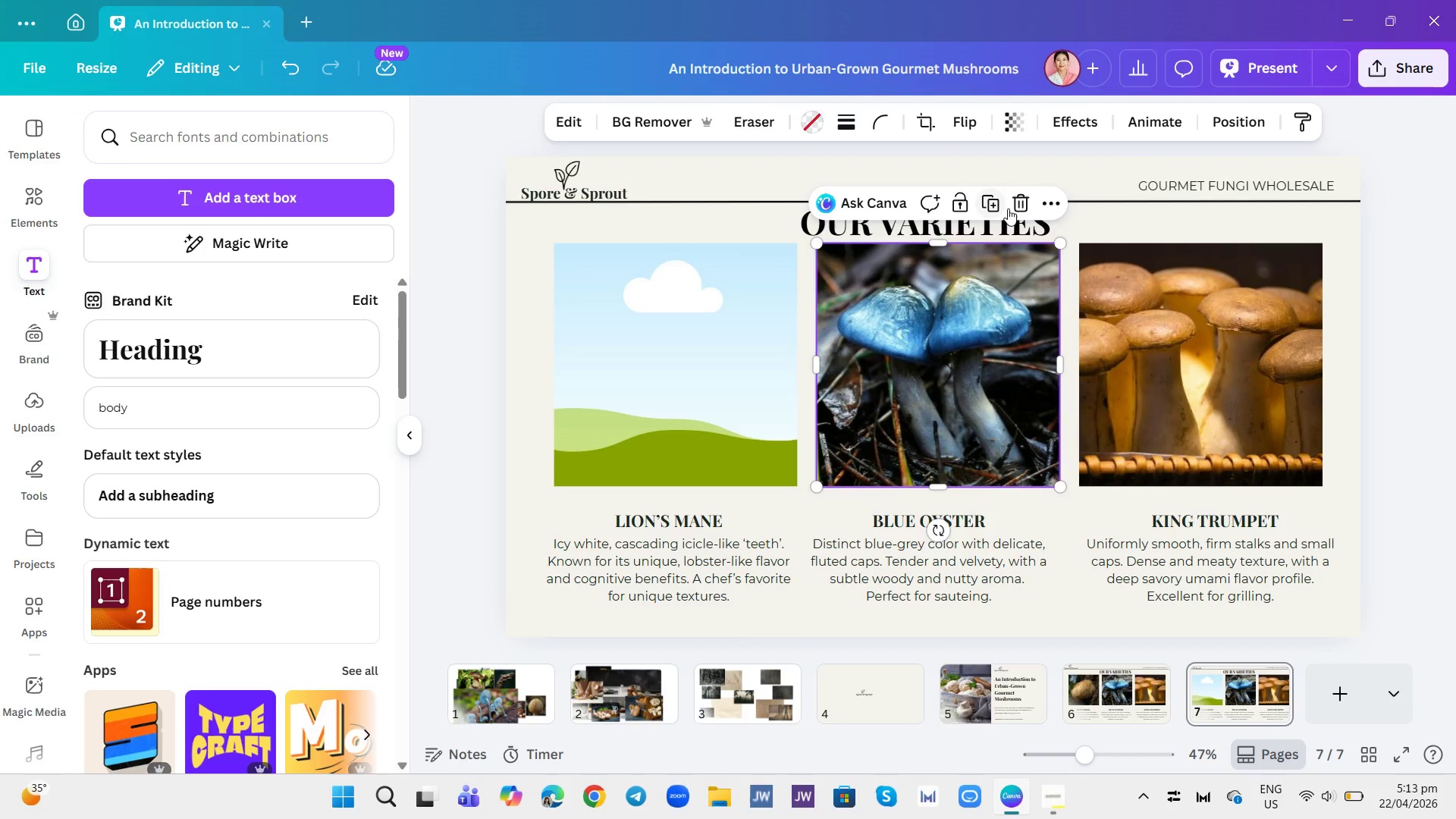 
left_click([1018, 204])
 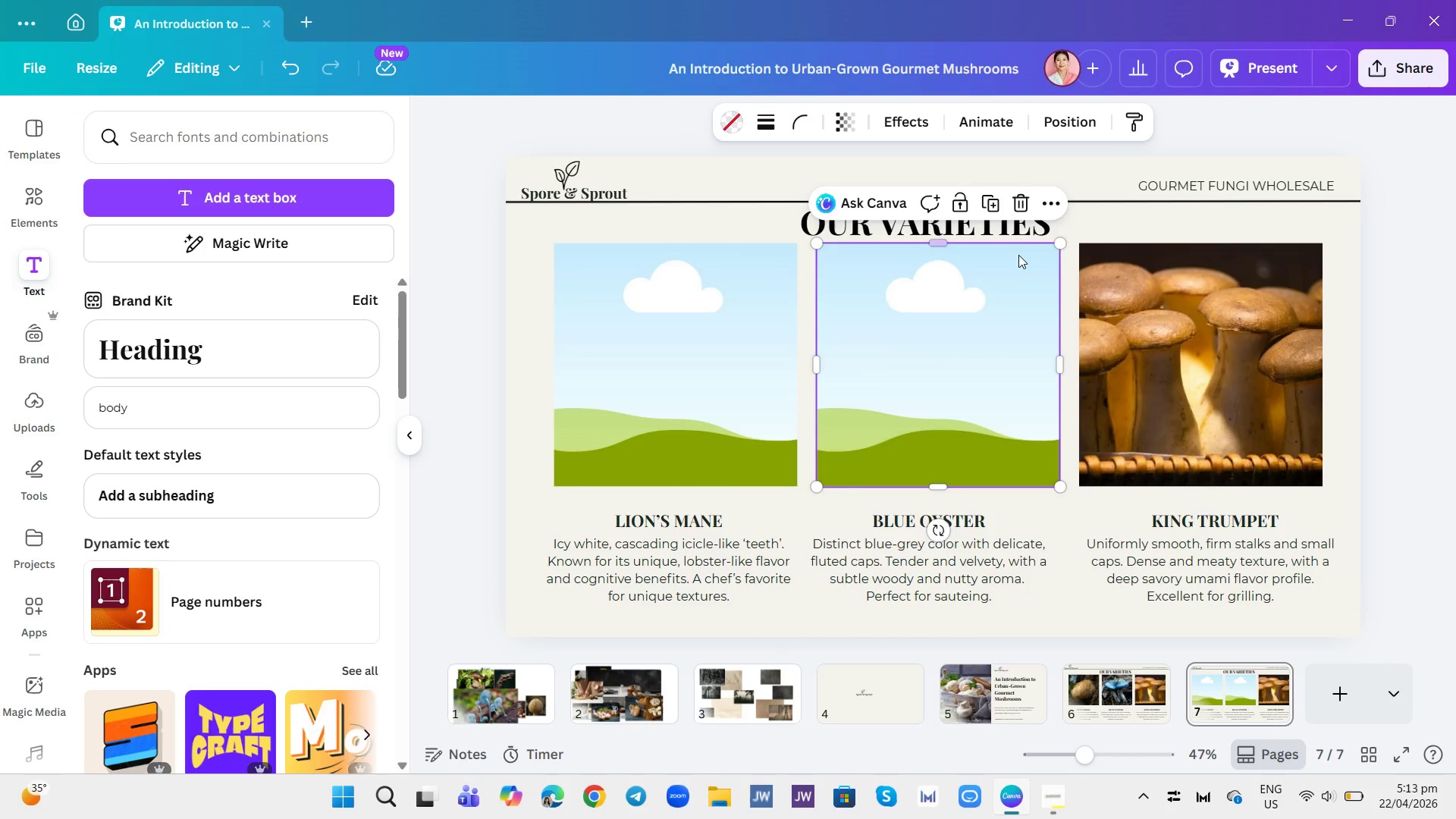 
double_click([1138, 327])
 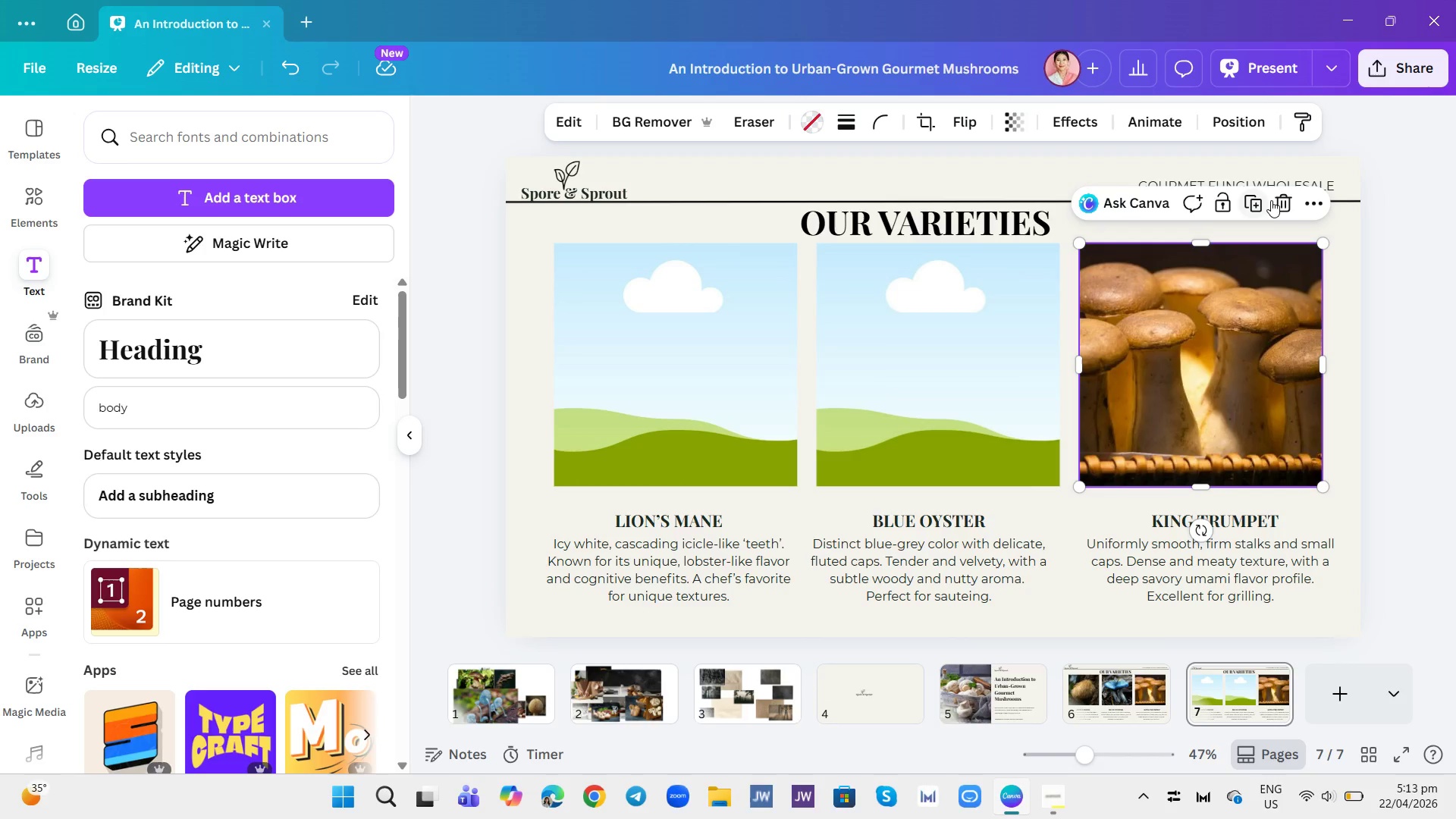 
left_click([1281, 200])
 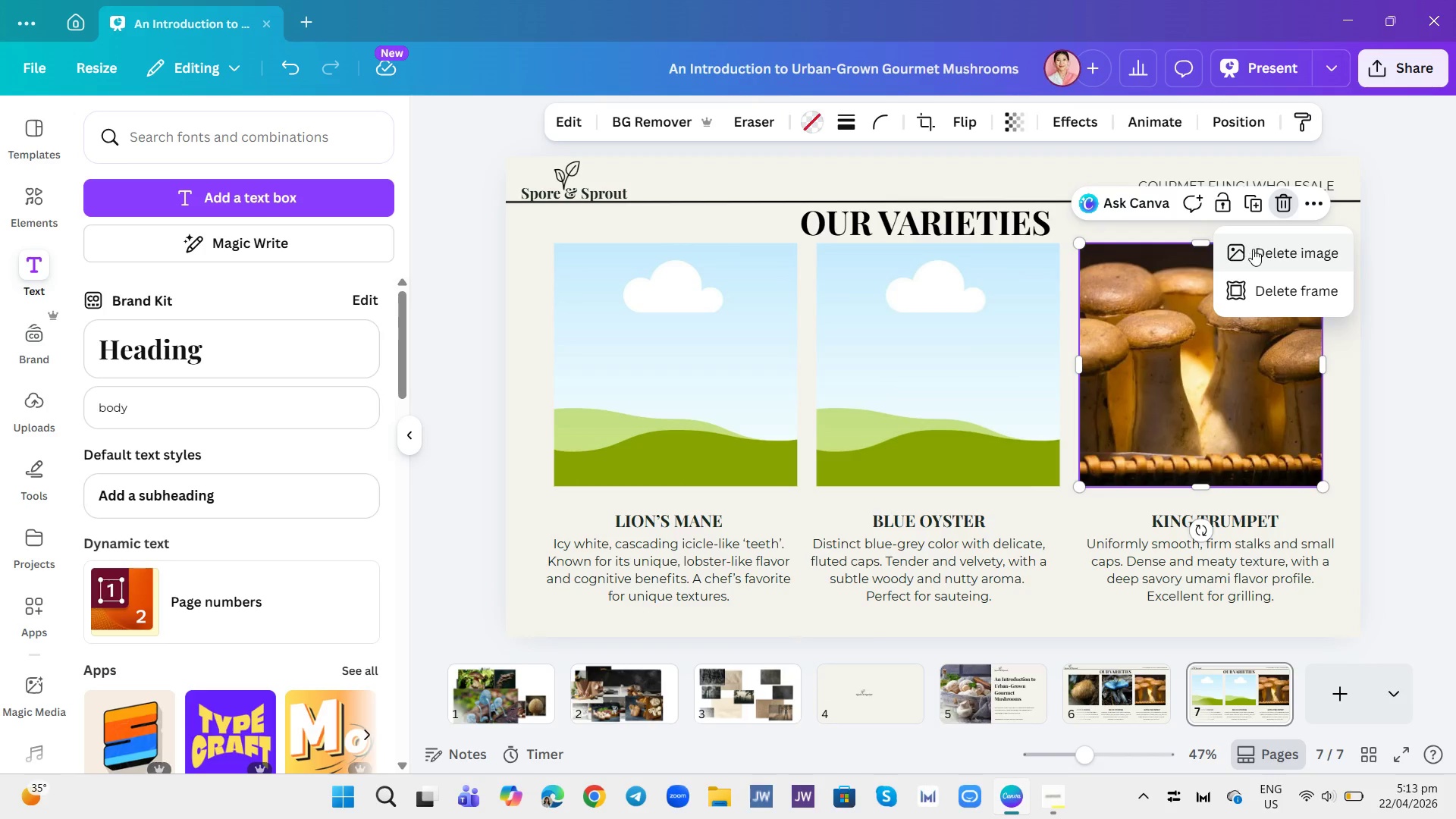 
left_click([1272, 246])
 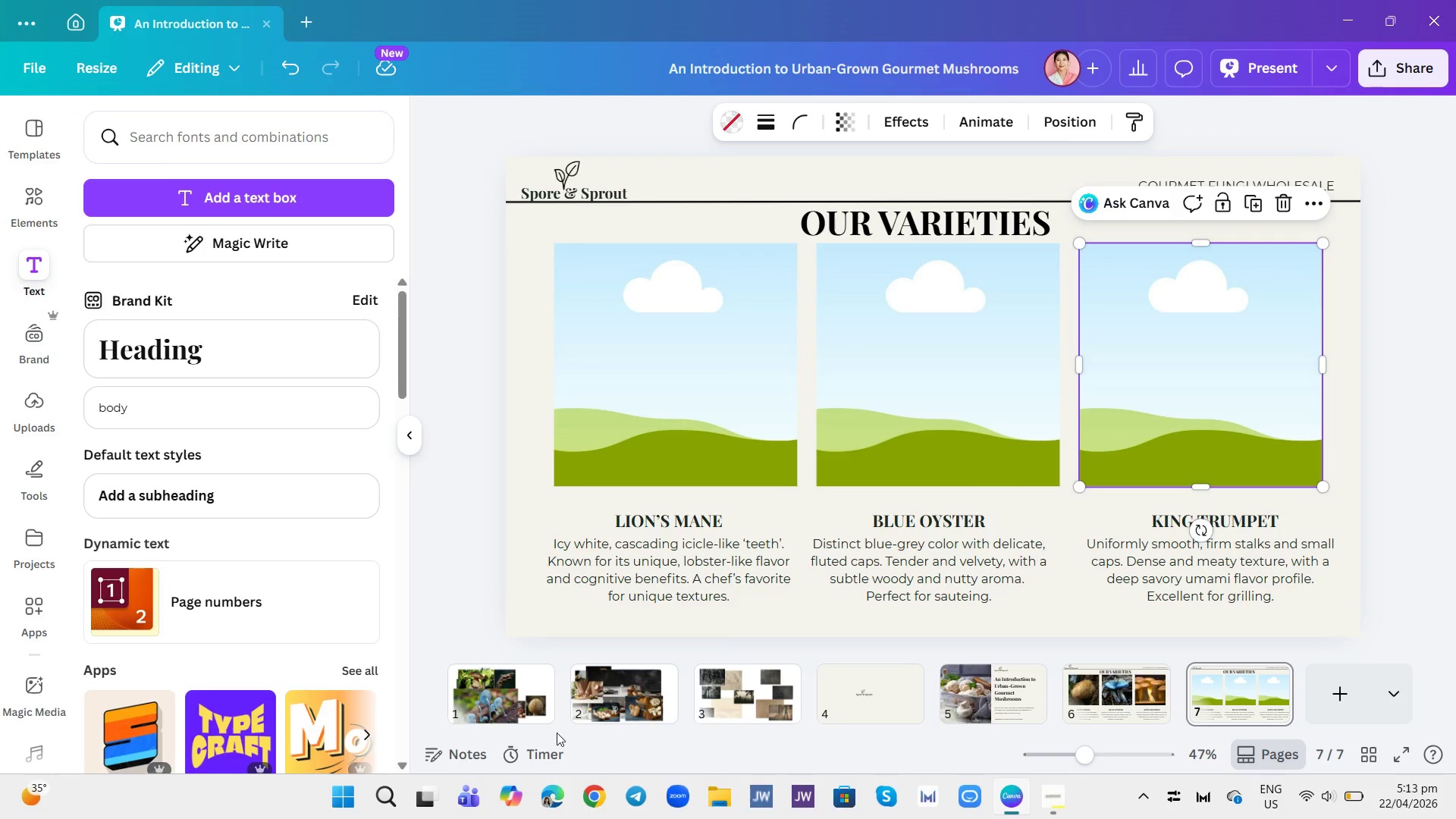 
left_click([613, 700])
 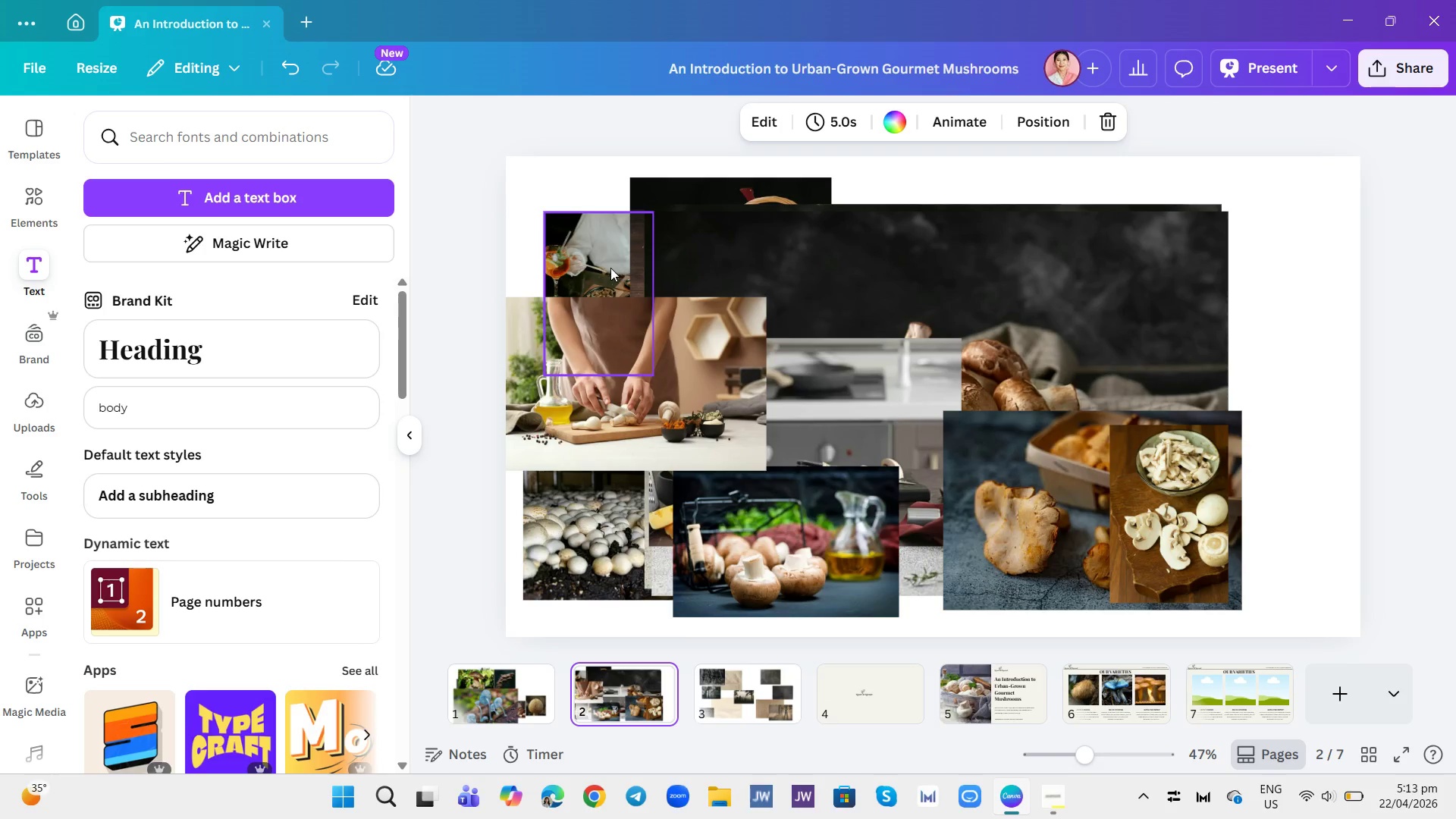 
left_click([784, 263])
 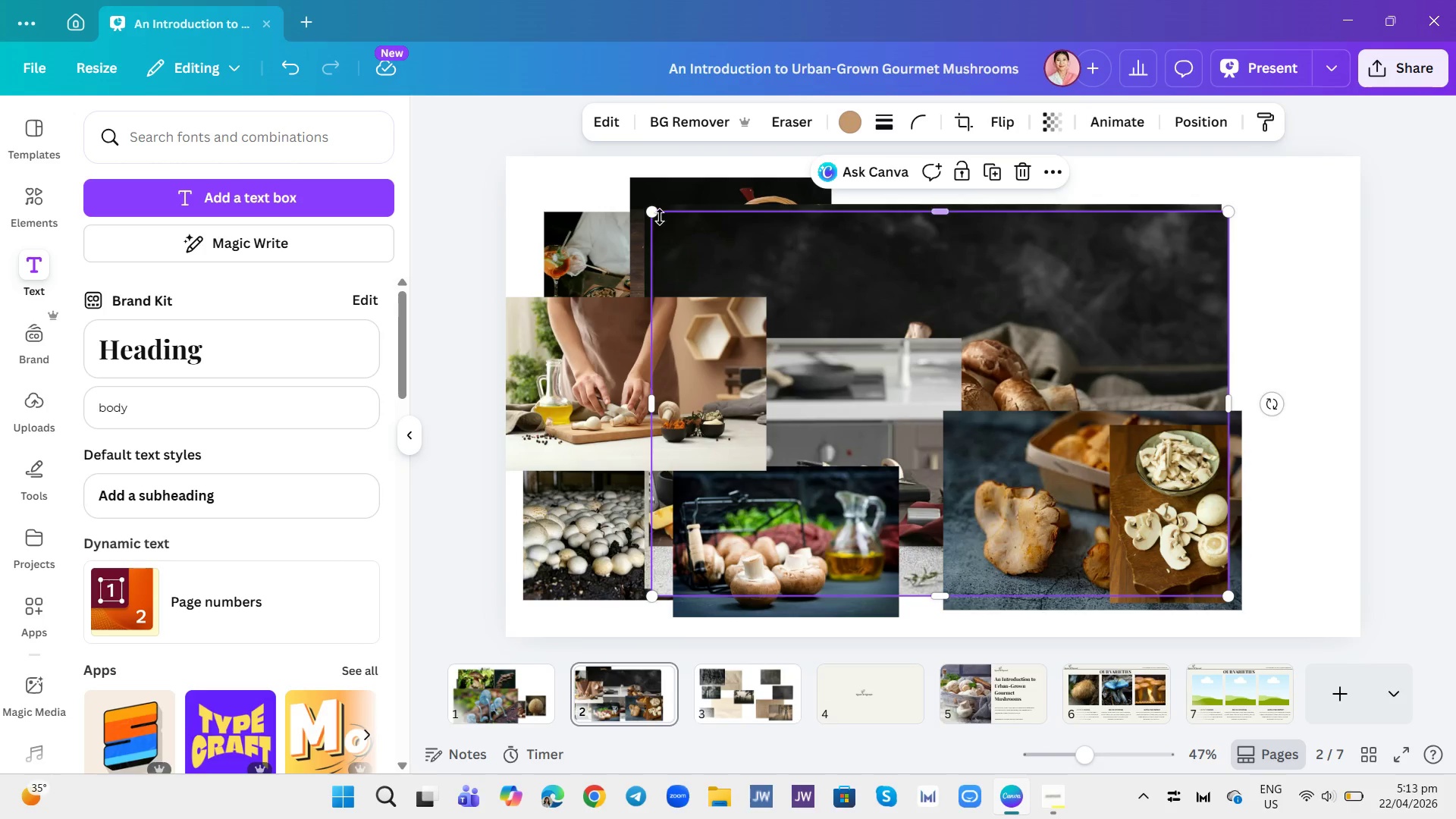 
left_click_drag(start_coordinate=[654, 212], to_coordinate=[810, 429])
 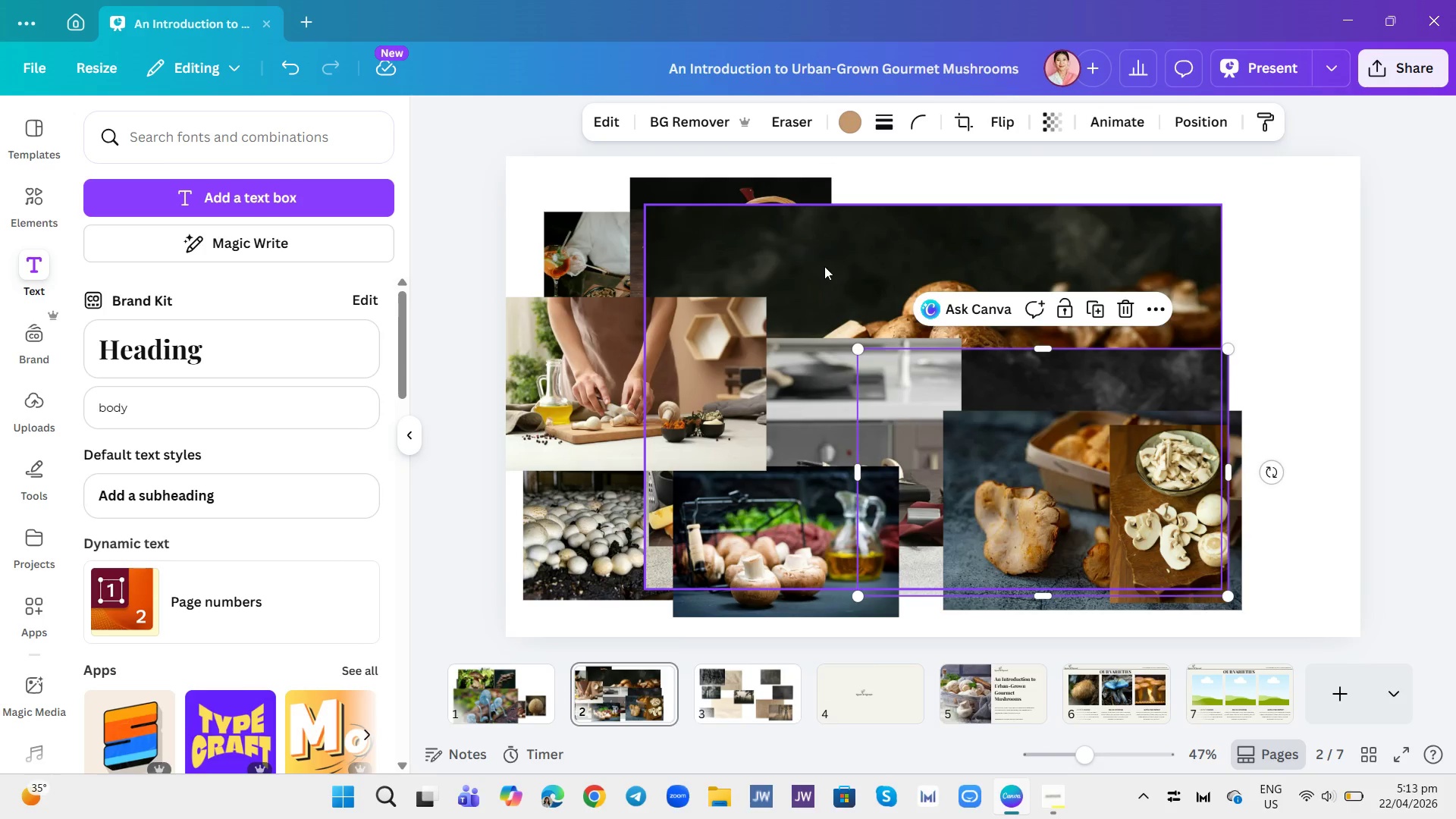 
left_click([827, 264])
 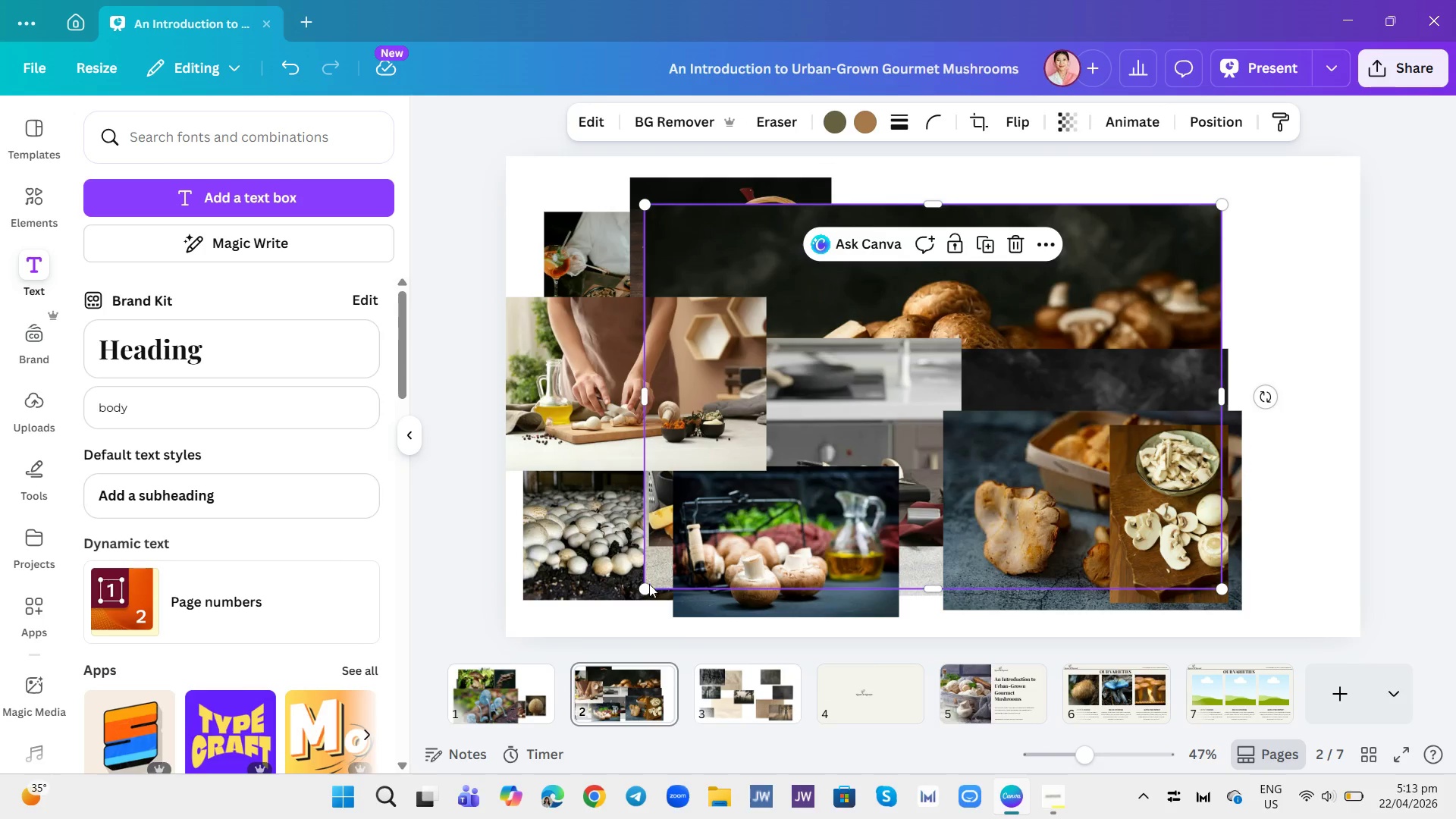 
left_click_drag(start_coordinate=[645, 586], to_coordinate=[849, 309])
 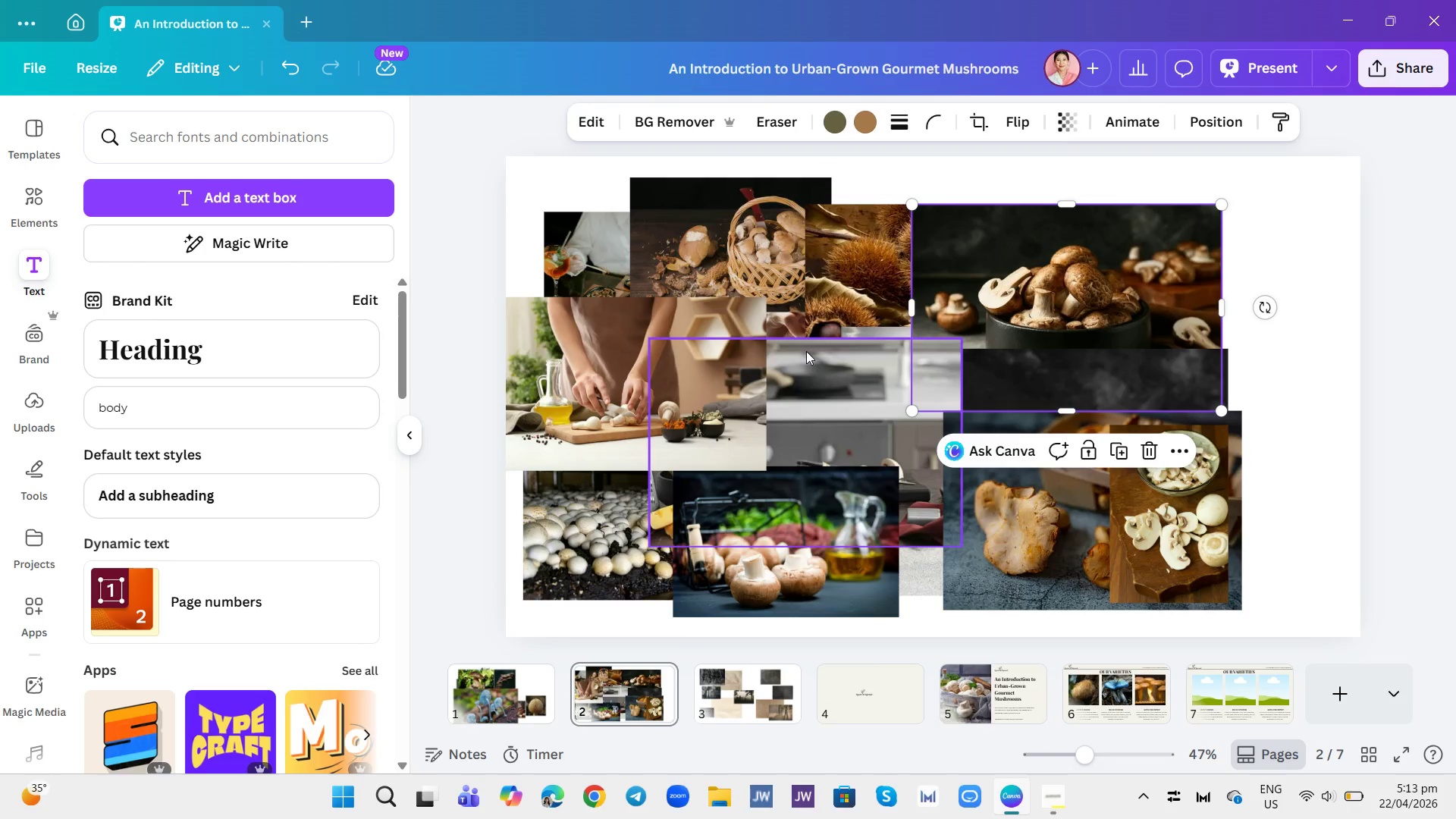 
left_click_drag(start_coordinate=[806, 351], to_coordinate=[879, 246])
 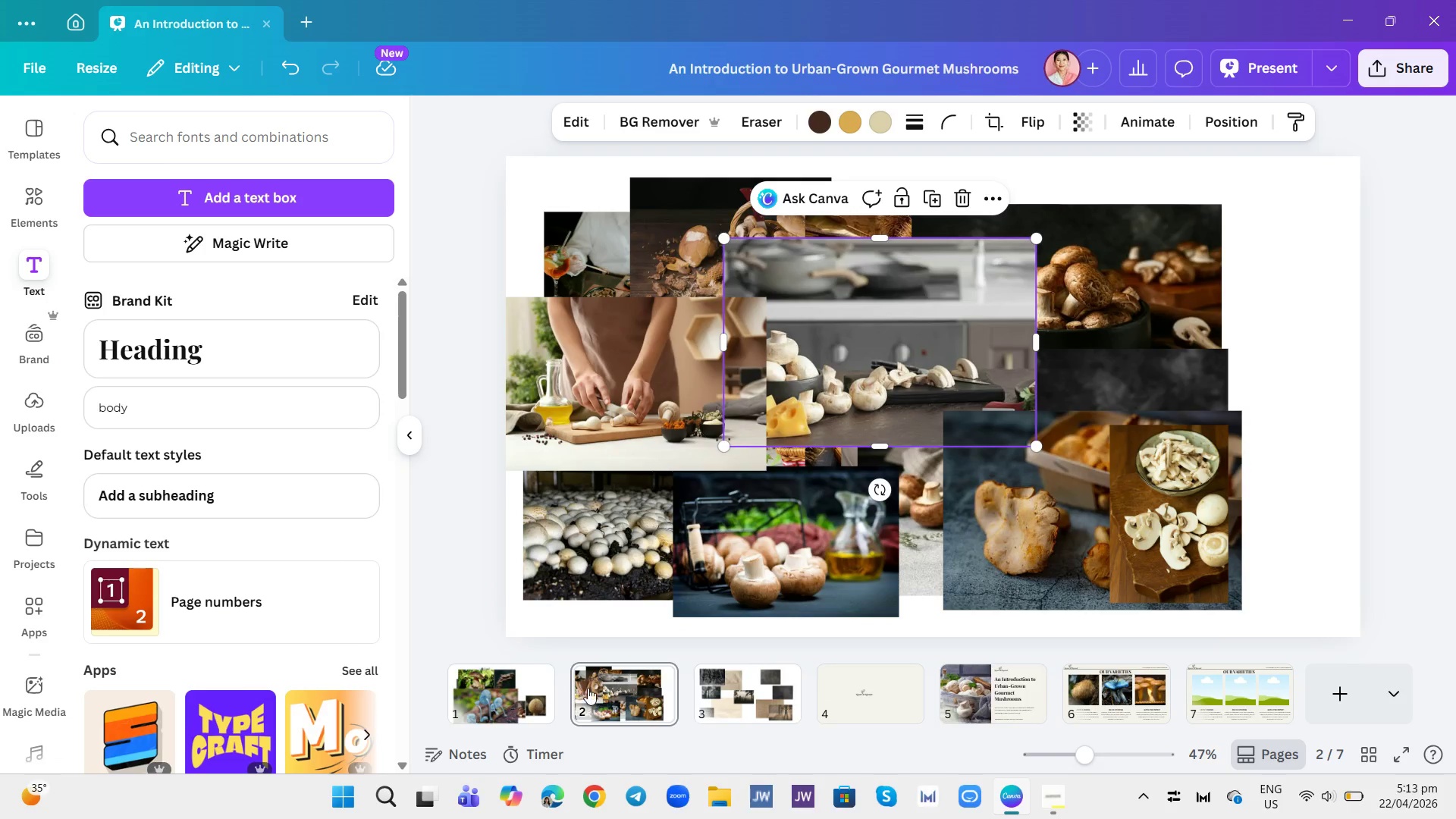 
left_click([519, 703])
 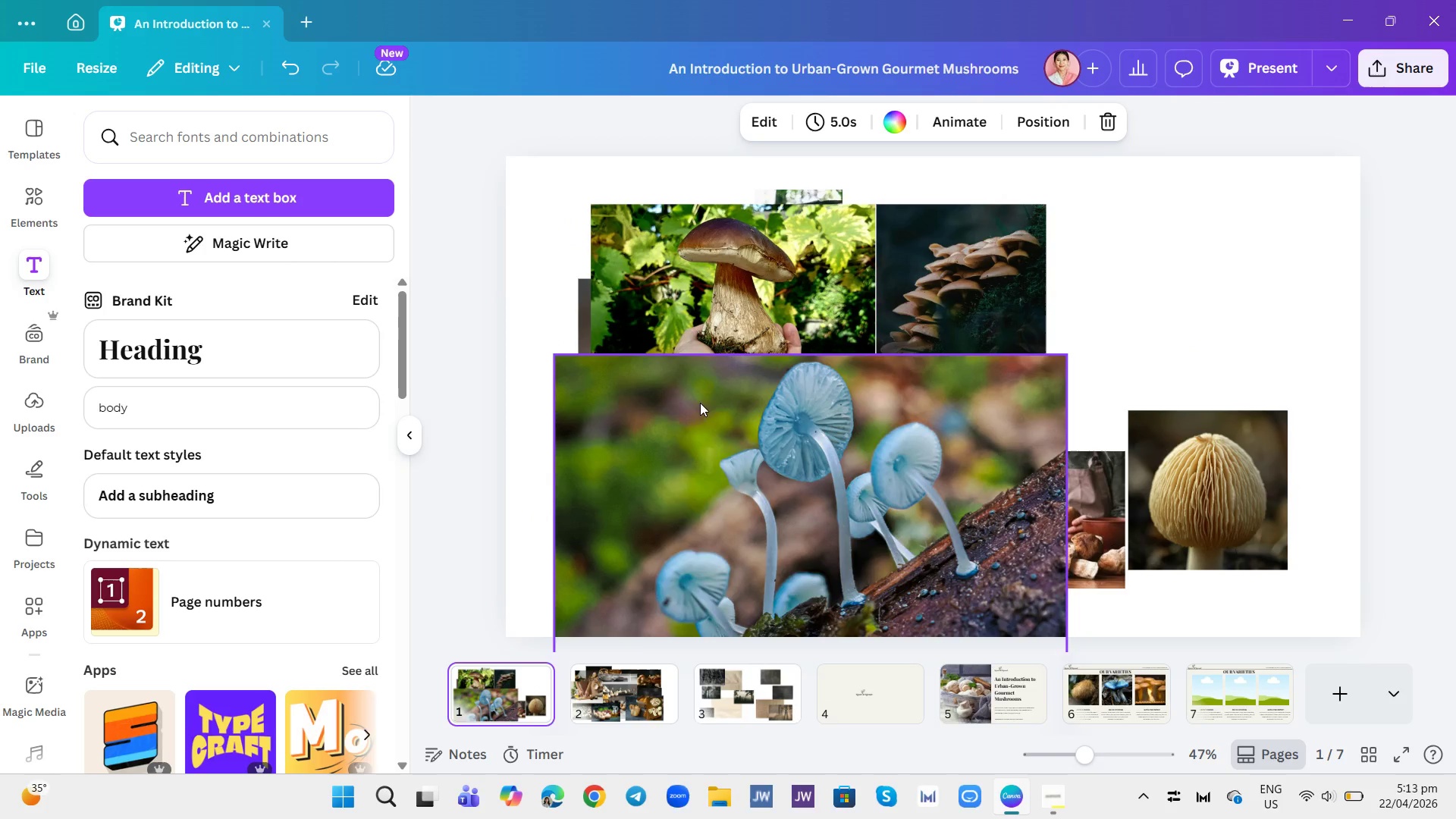 
left_click_drag(start_coordinate=[732, 483], to_coordinate=[759, 318])
 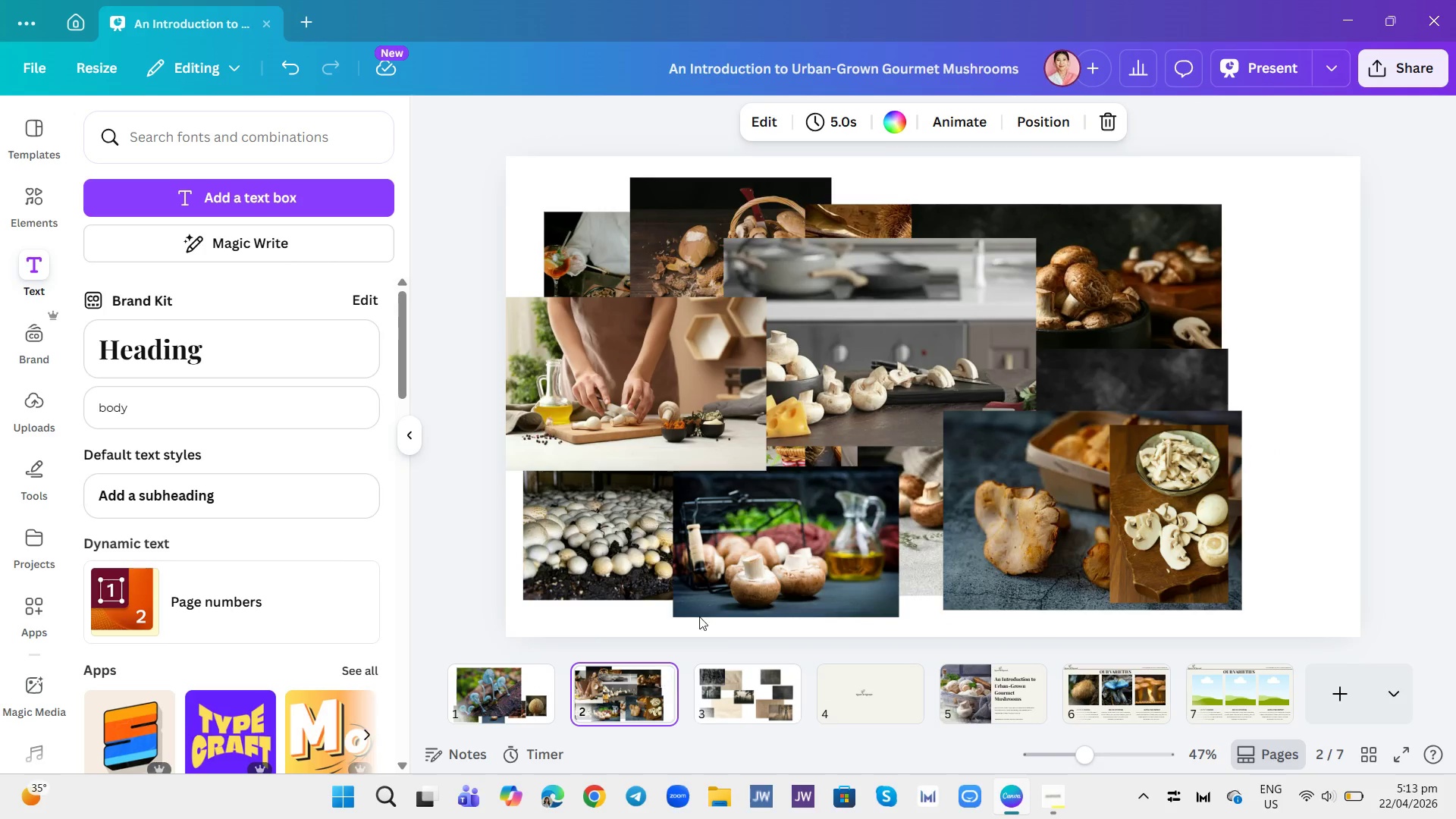 
left_click_drag(start_coordinate=[883, 356], to_coordinate=[851, 508])
 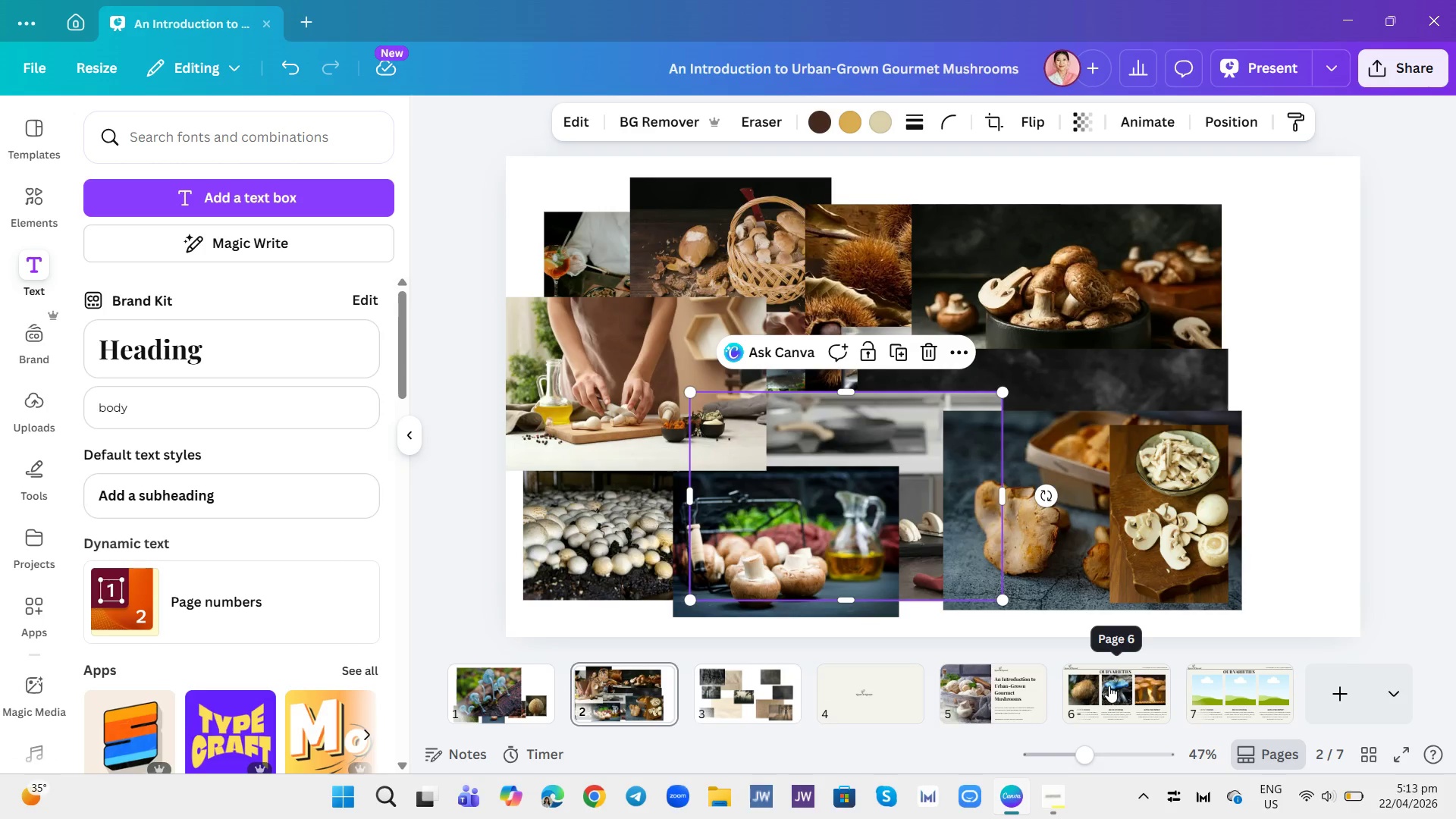 
left_click([1212, 686])
 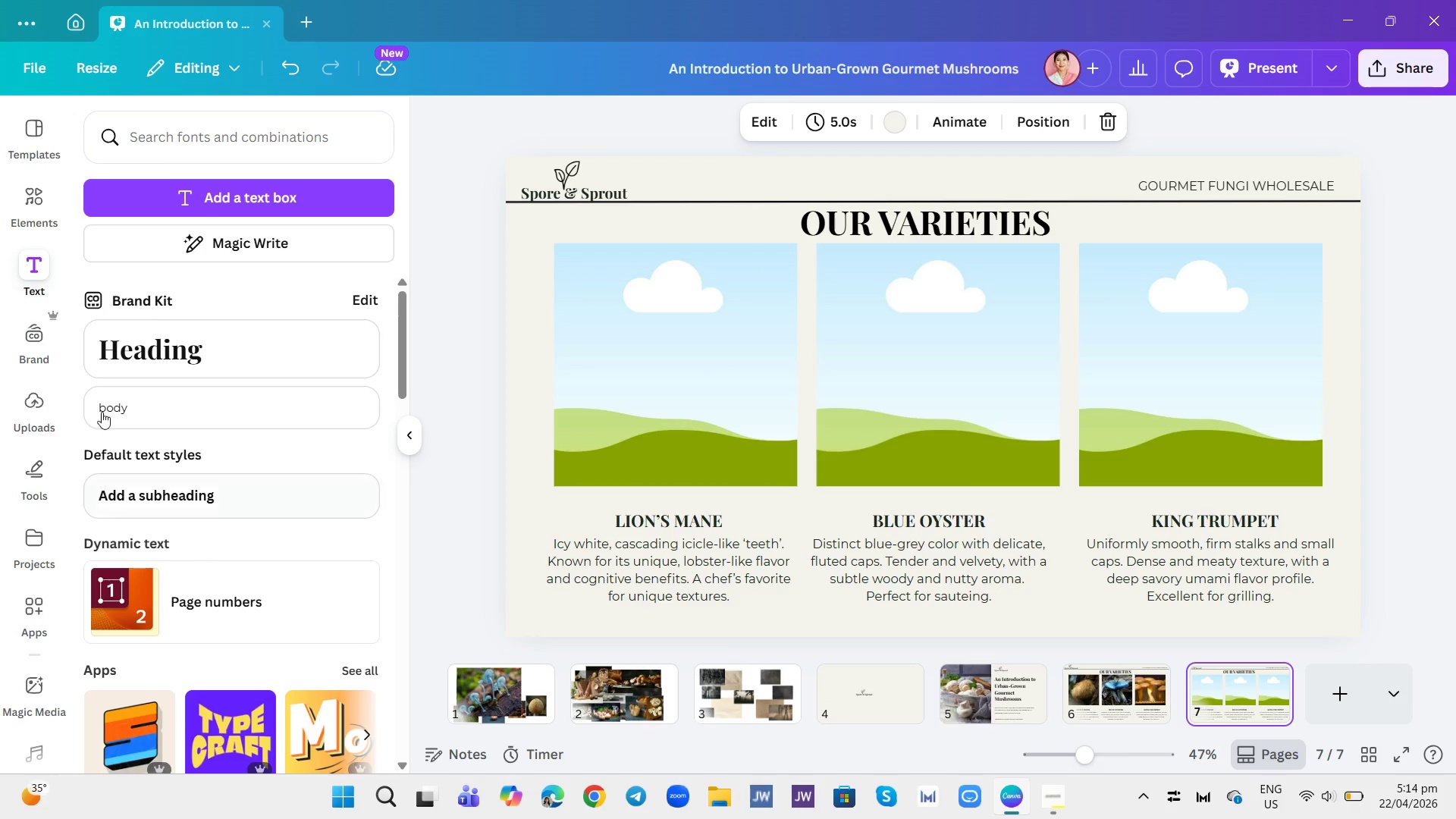 
wait(48.05)
 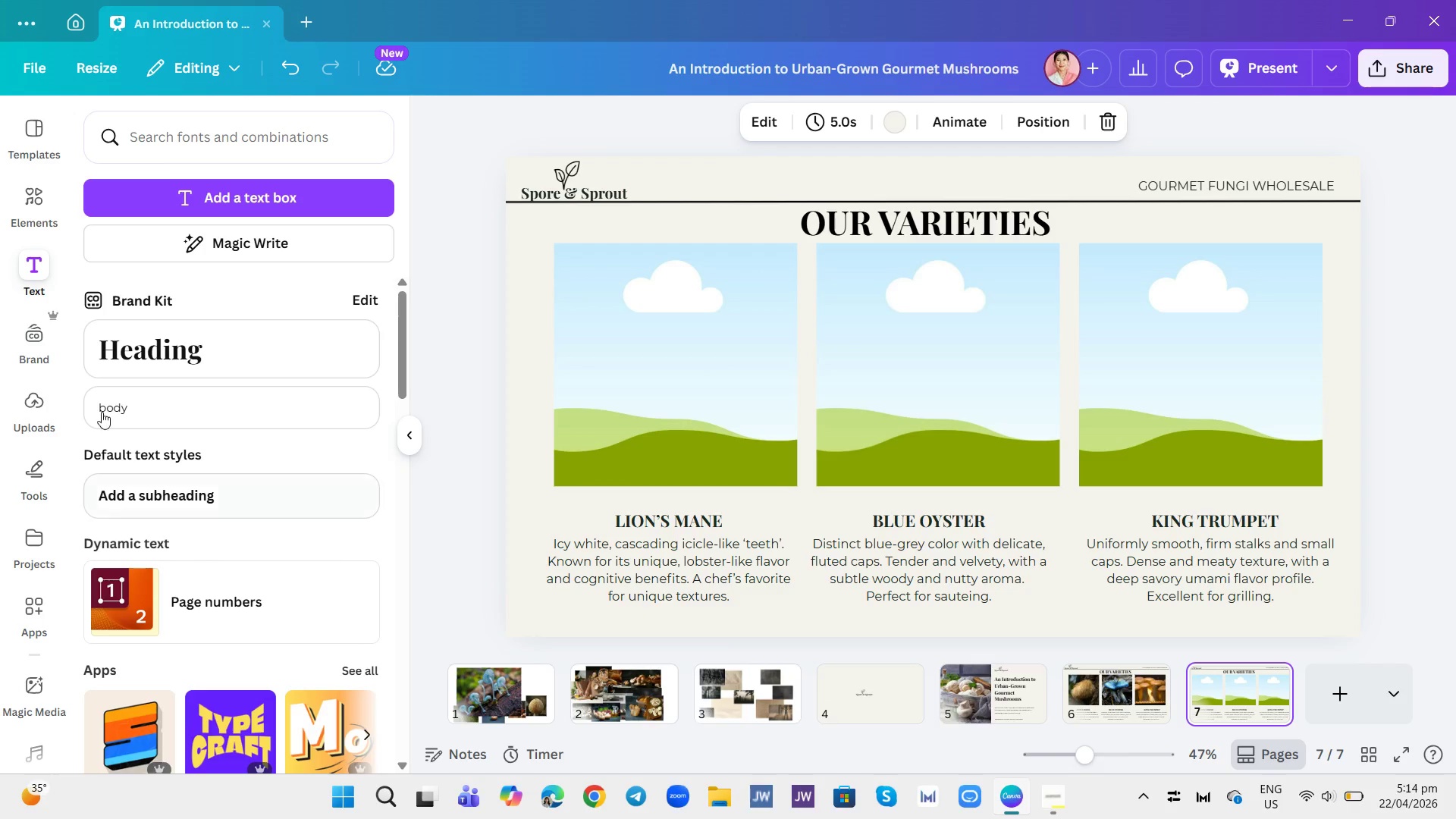 
left_click([655, 677])
 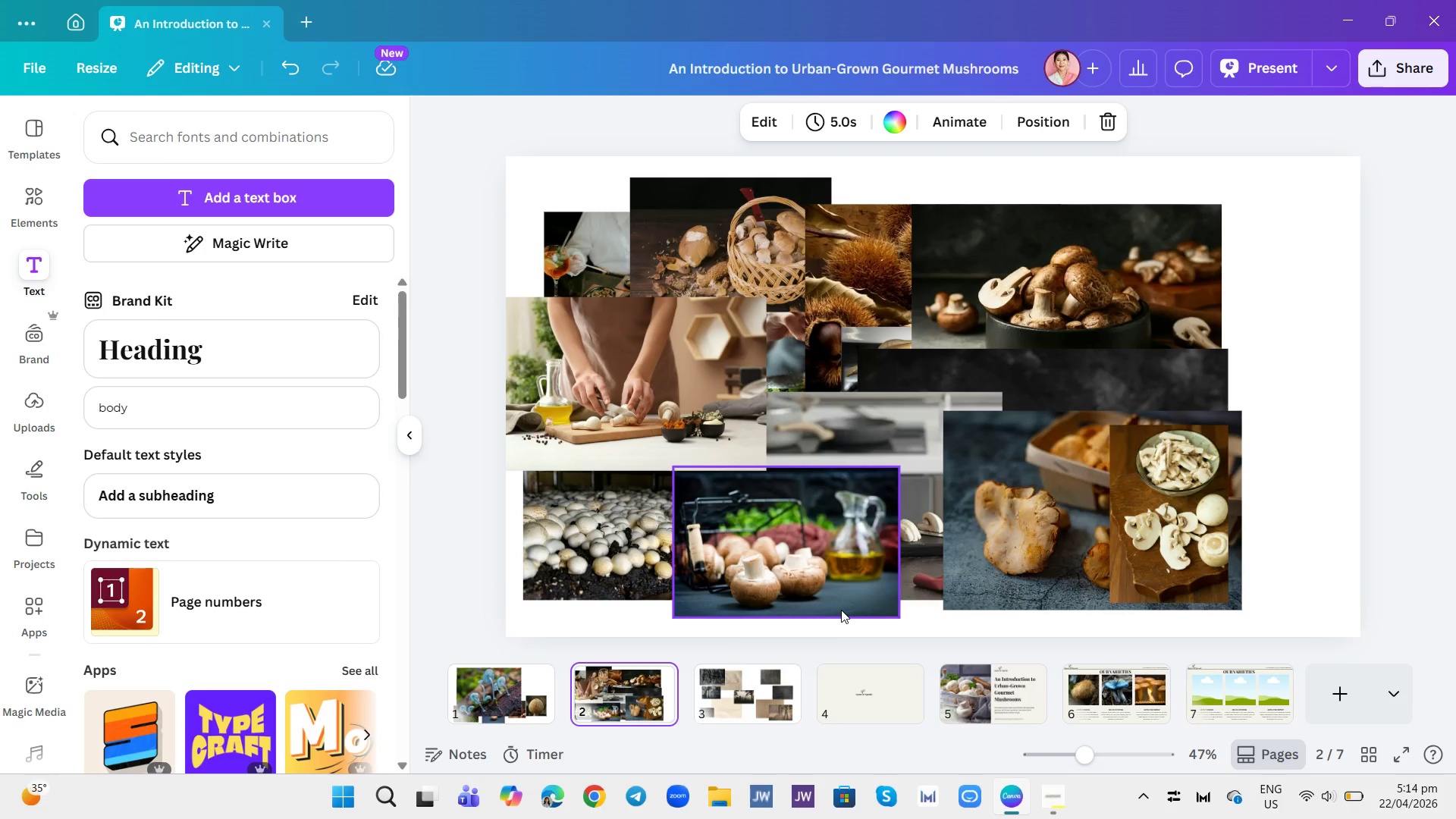 
wait(13.48)
 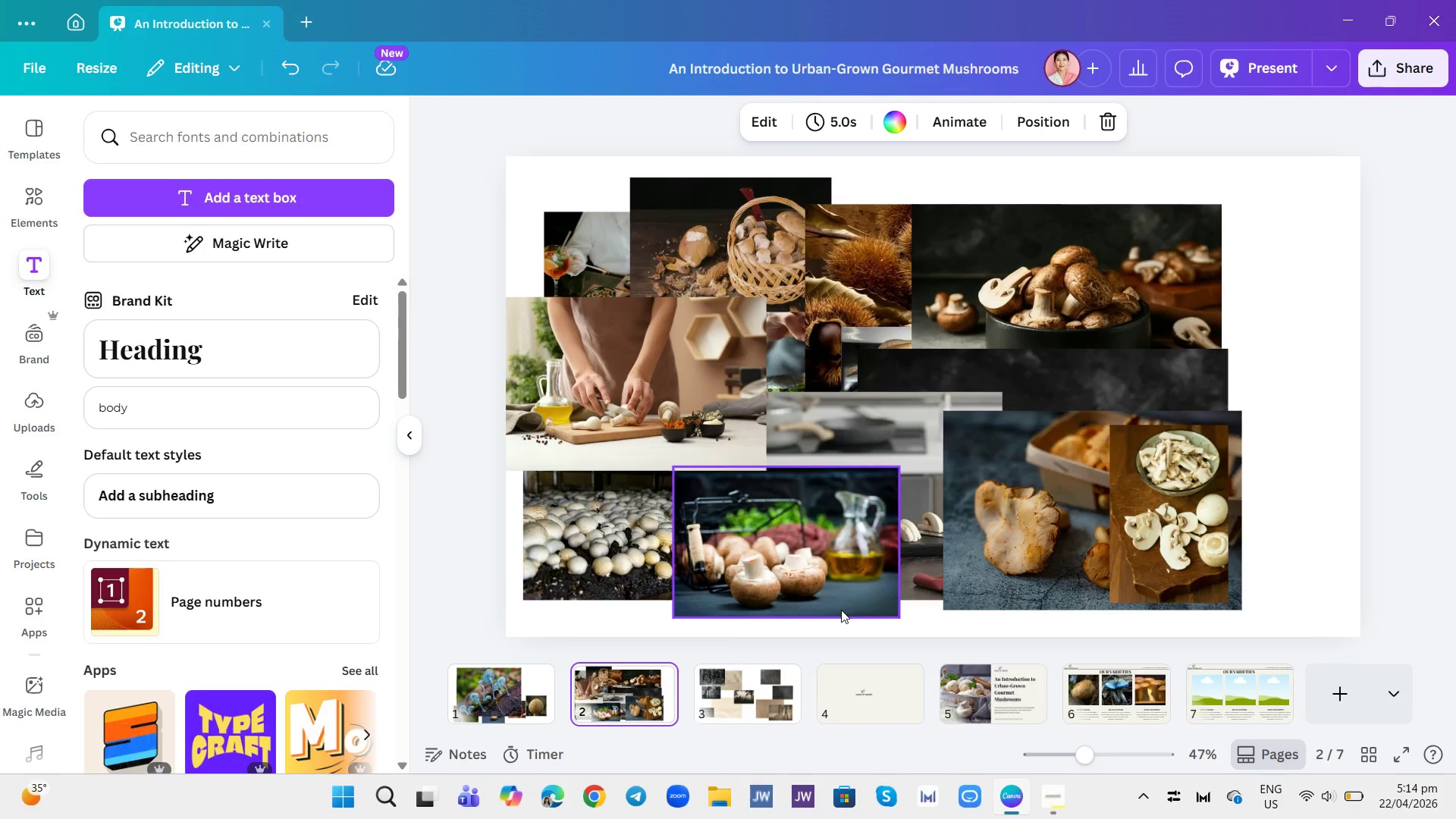 
left_click_drag(start_coordinate=[689, 268], to_coordinate=[821, 313])
 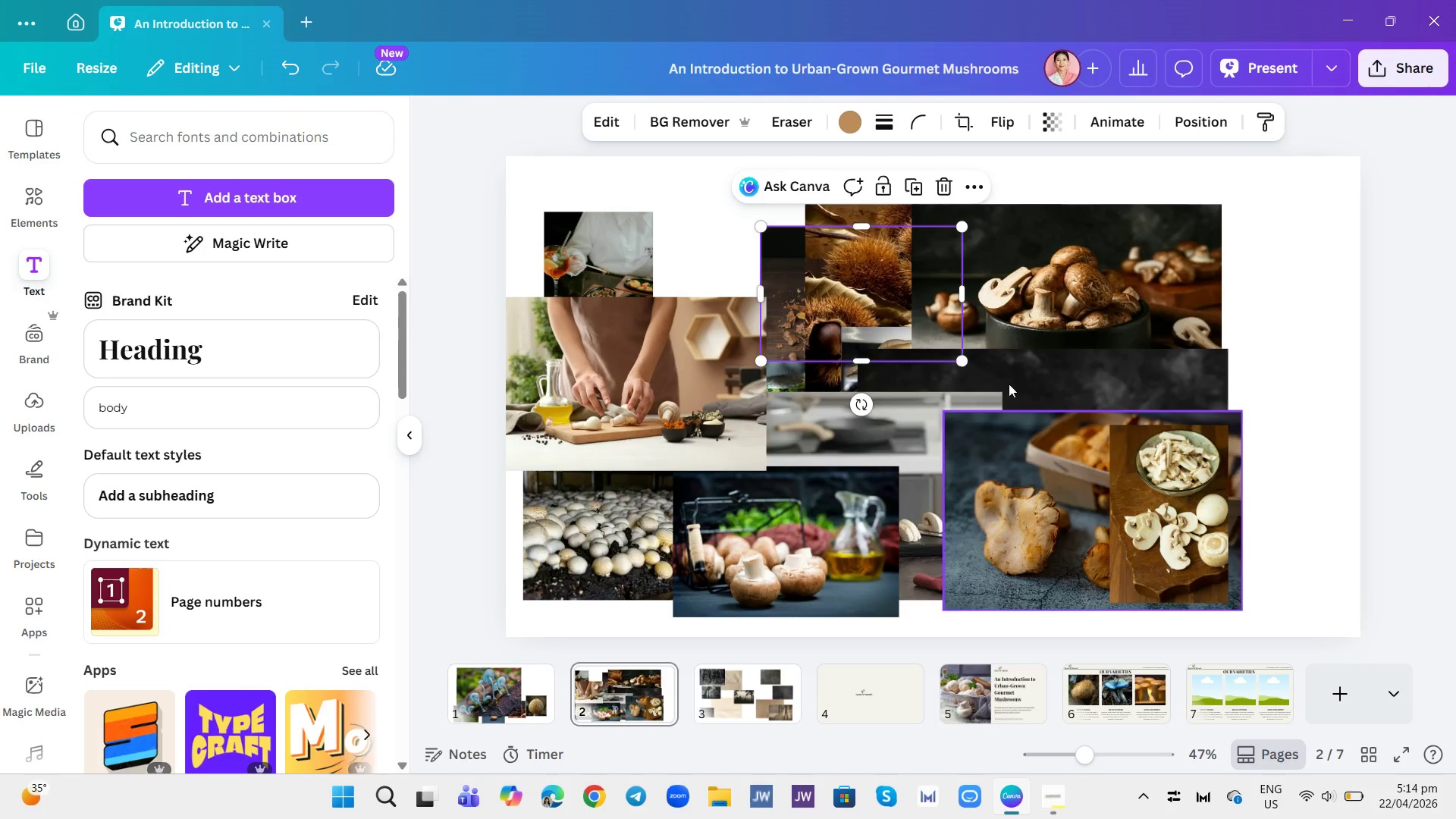 
left_click_drag(start_coordinate=[886, 320], to_coordinate=[795, 269])
 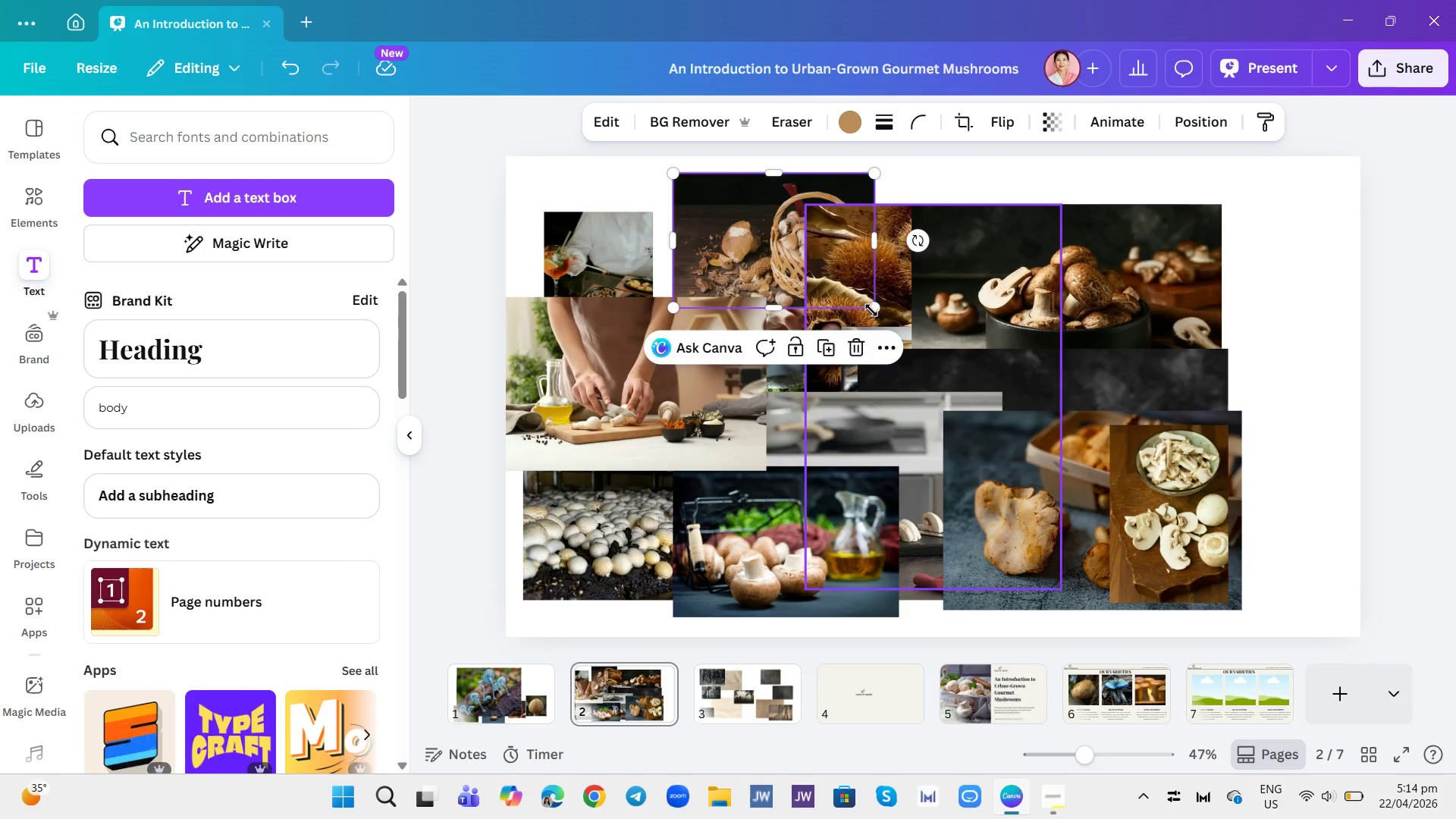 
left_click_drag(start_coordinate=[871, 309], to_coordinate=[797, 262])
 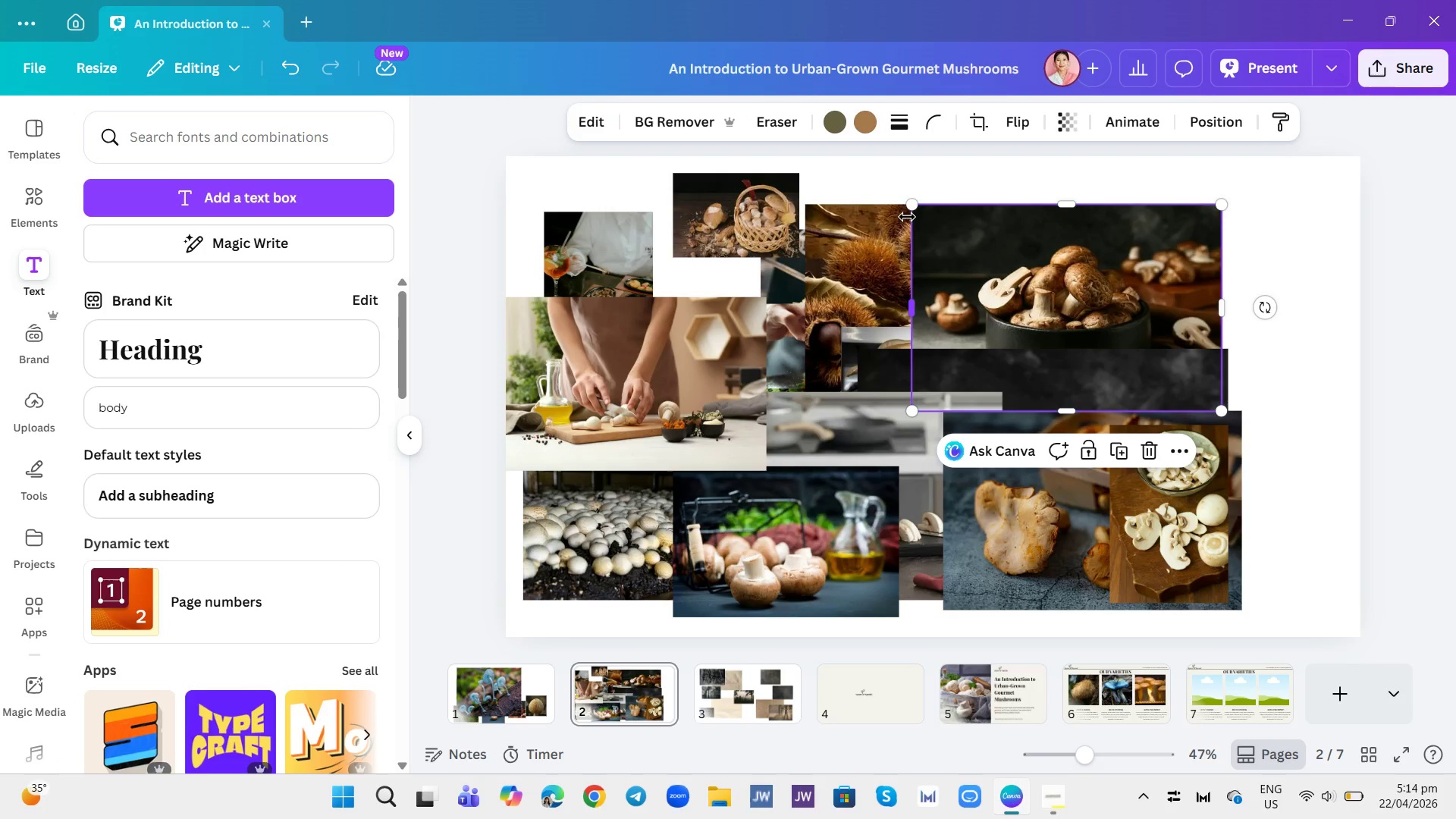 
left_click_drag(start_coordinate=[916, 202], to_coordinate=[1019, 332])
 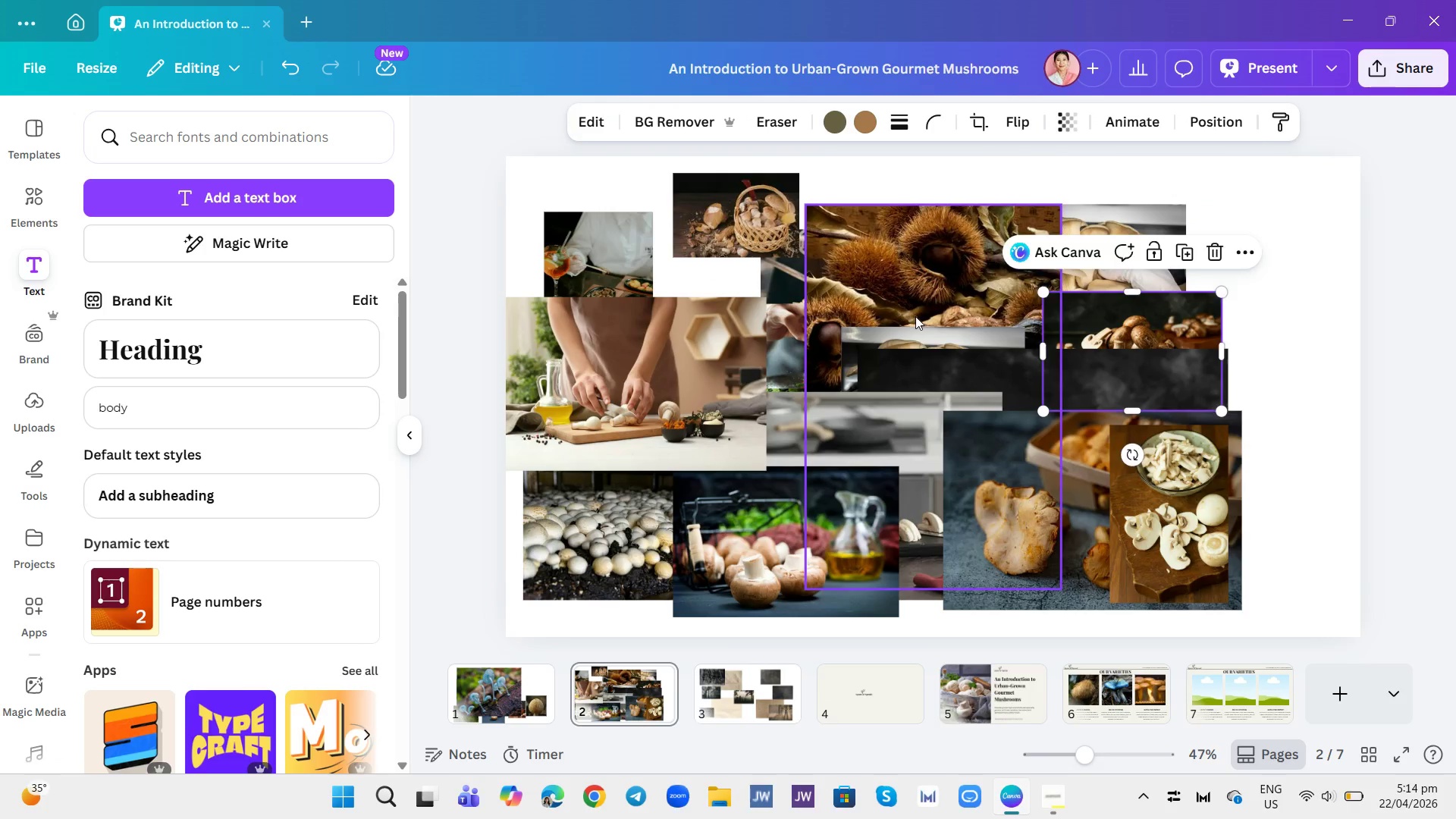 
left_click([915, 316])
 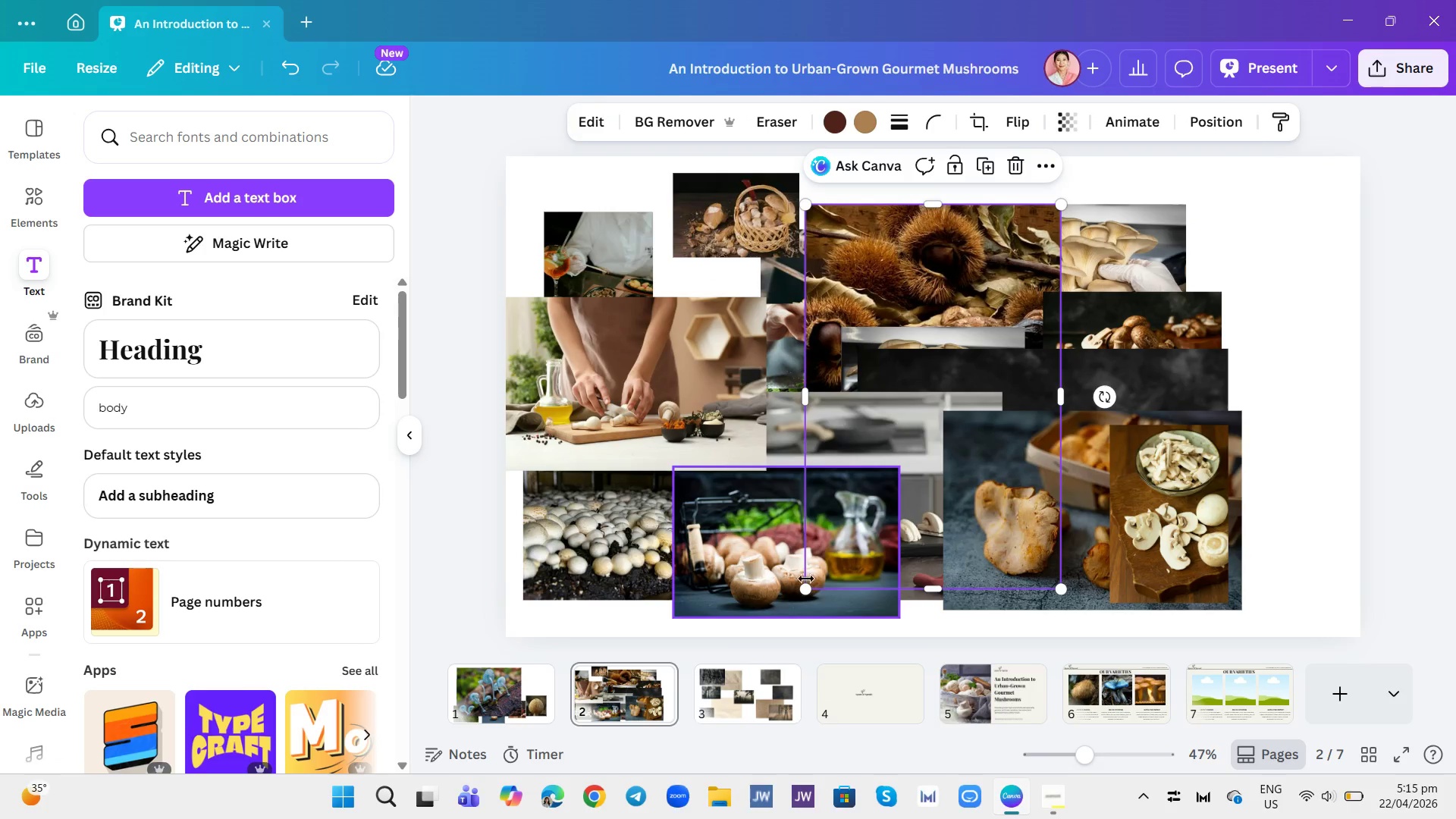 
left_click_drag(start_coordinate=[798, 585], to_coordinate=[908, 415])
 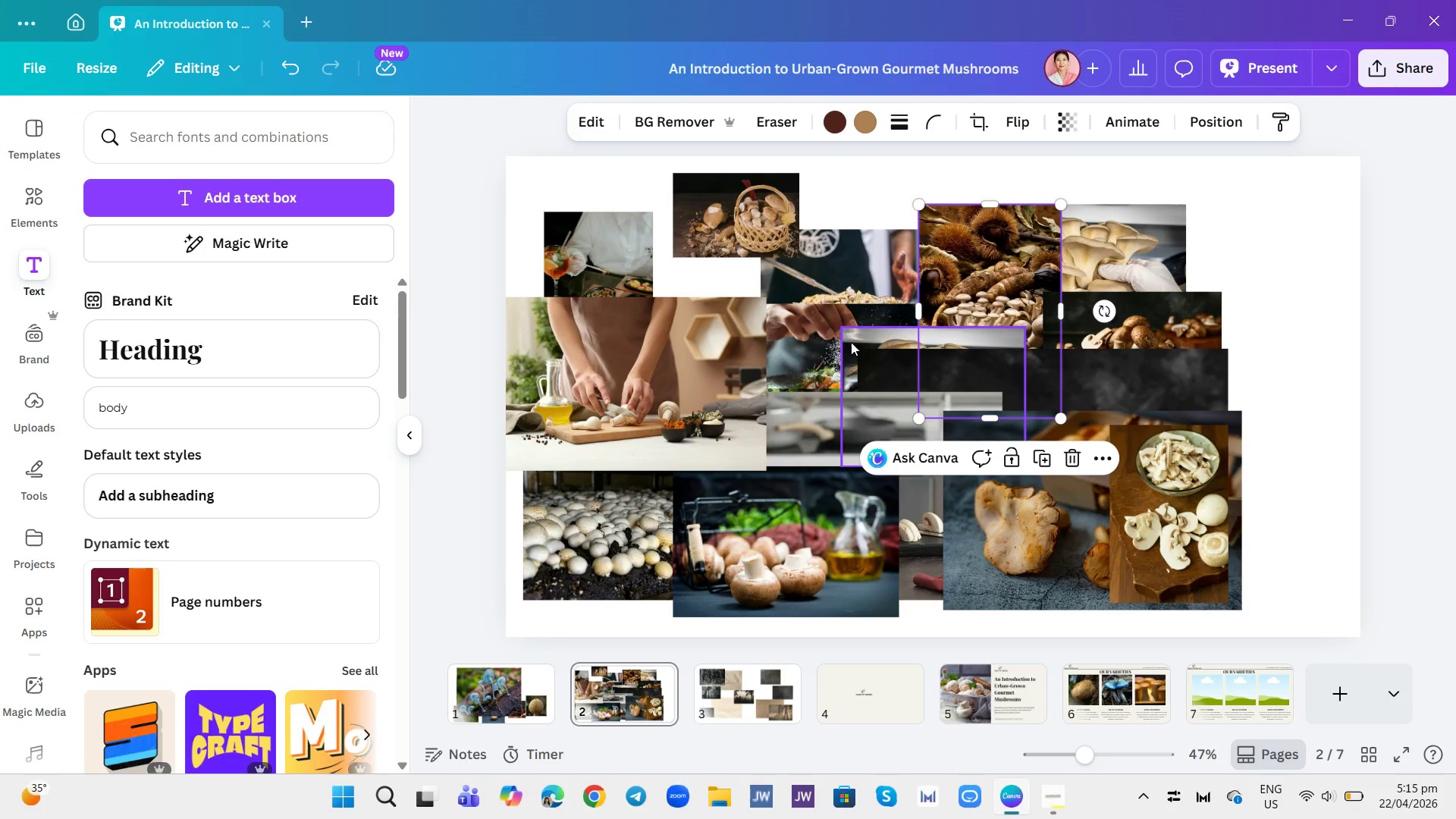 
left_click_drag(start_coordinate=[851, 342], to_coordinate=[1128, 206])
 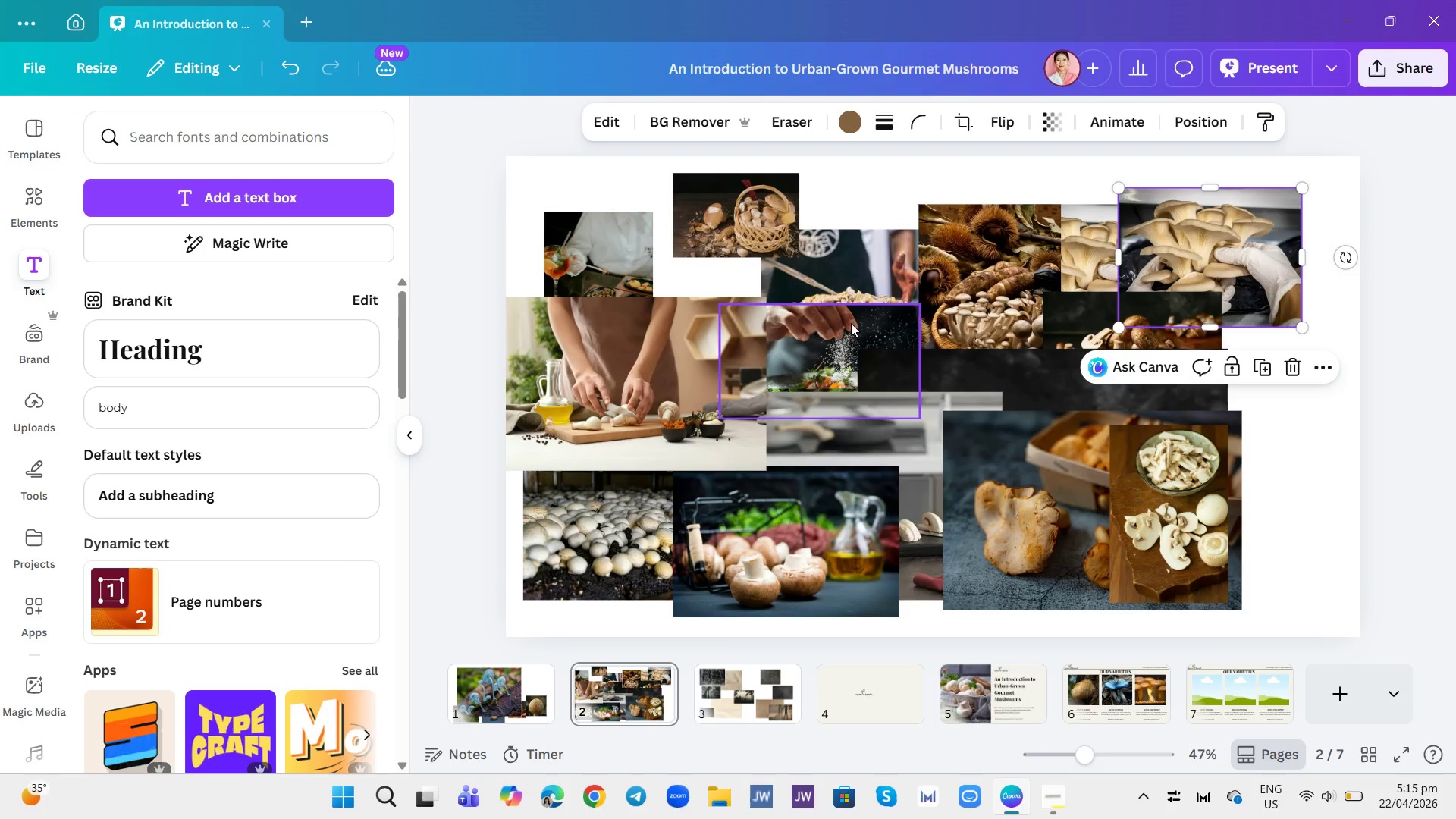 
left_click_drag(start_coordinate=[849, 325], to_coordinate=[946, 369])
 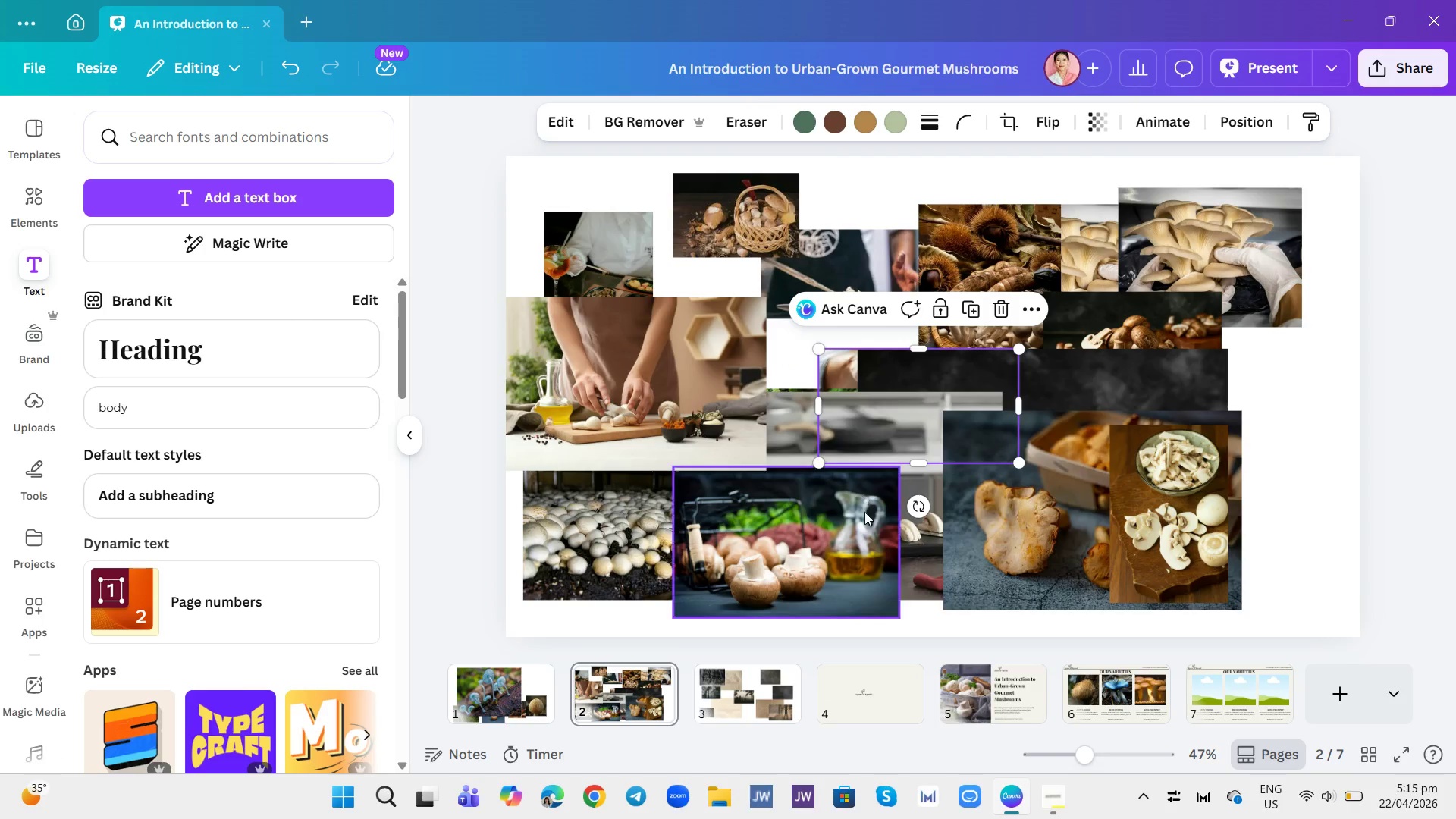 
left_click_drag(start_coordinate=[860, 537], to_coordinate=[752, 458])
 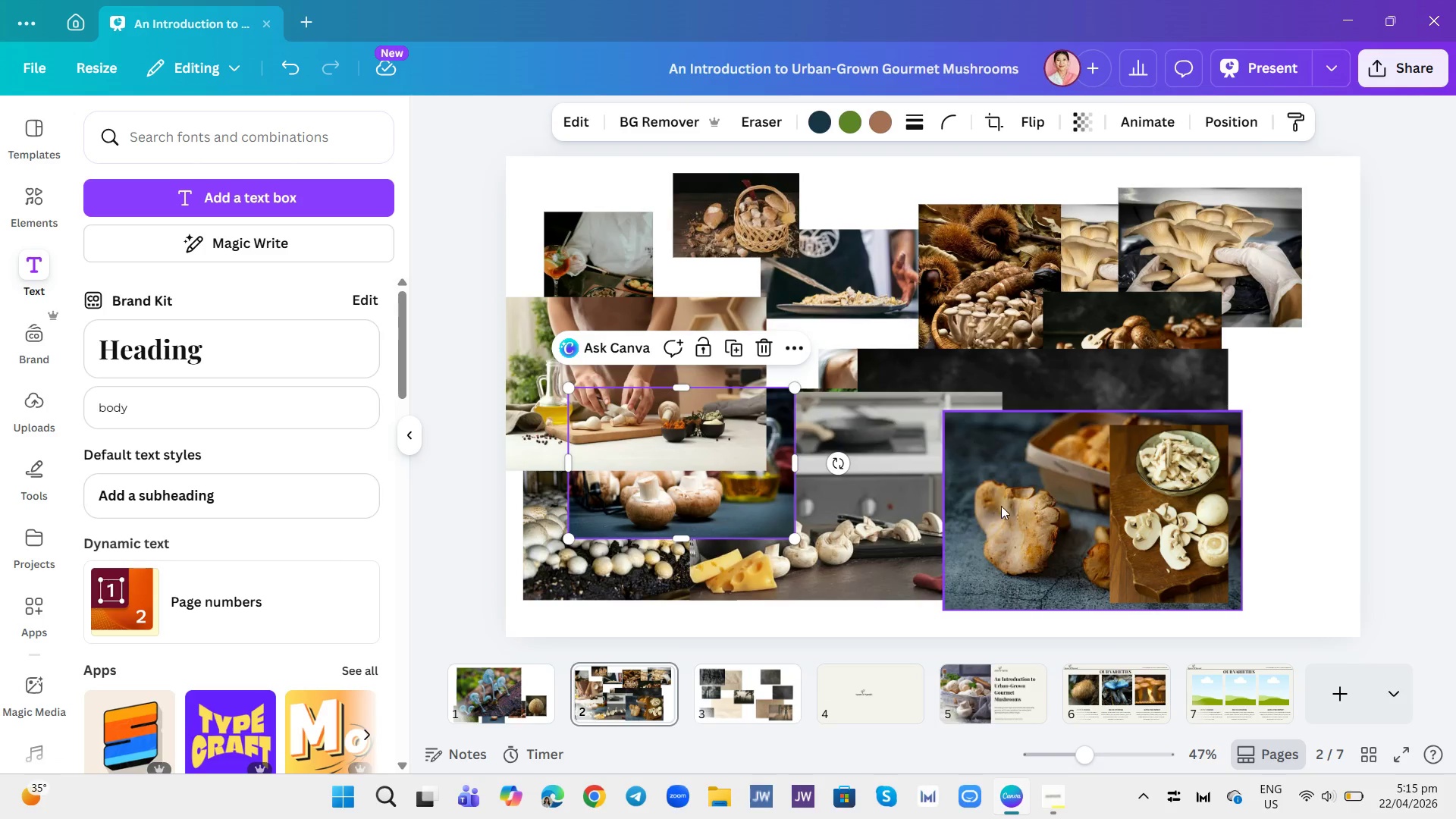 
left_click_drag(start_coordinate=[1003, 507], to_coordinate=[1114, 510])
 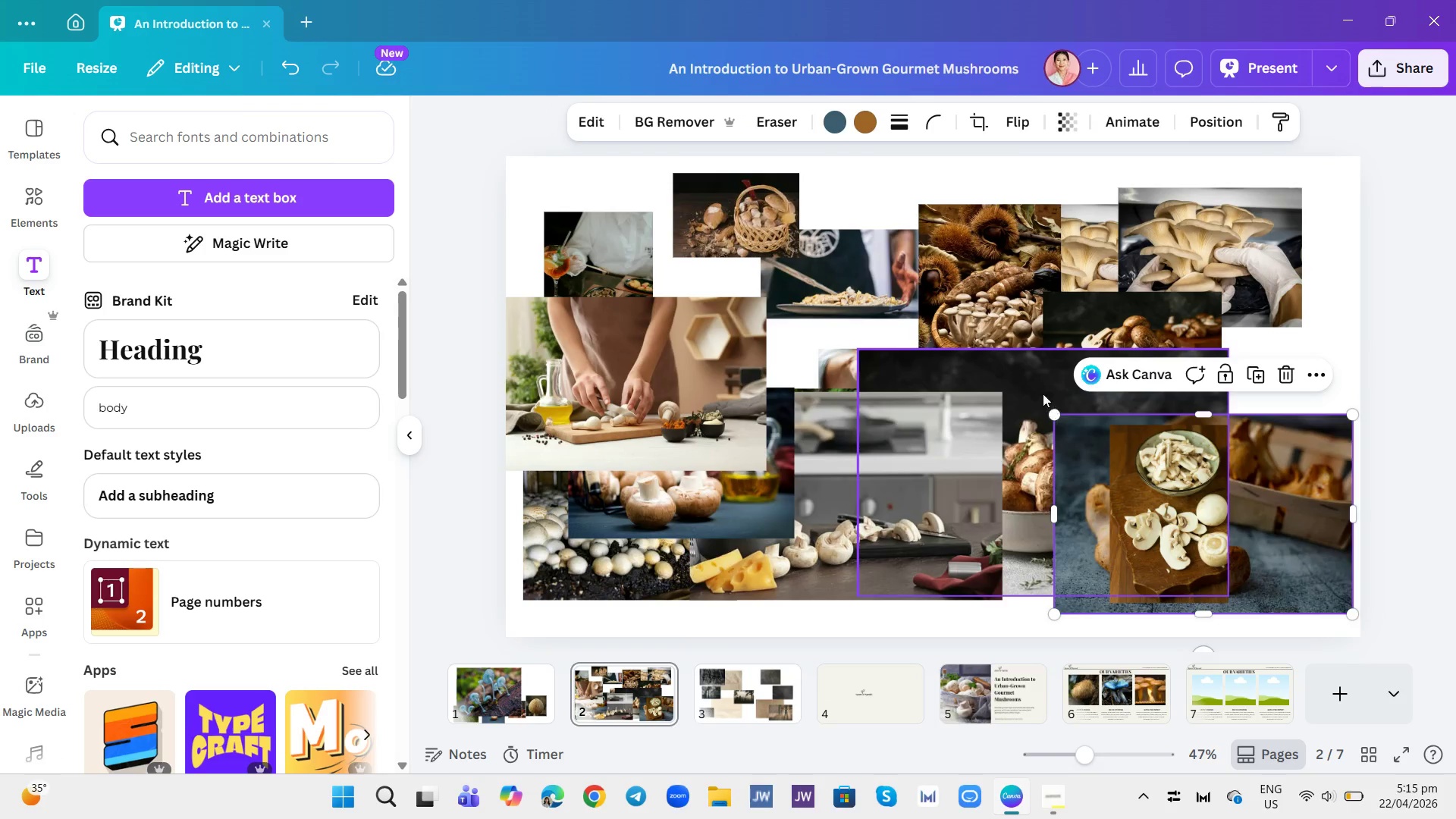 
left_click_drag(start_coordinate=[1036, 392], to_coordinate=[1113, 374])
 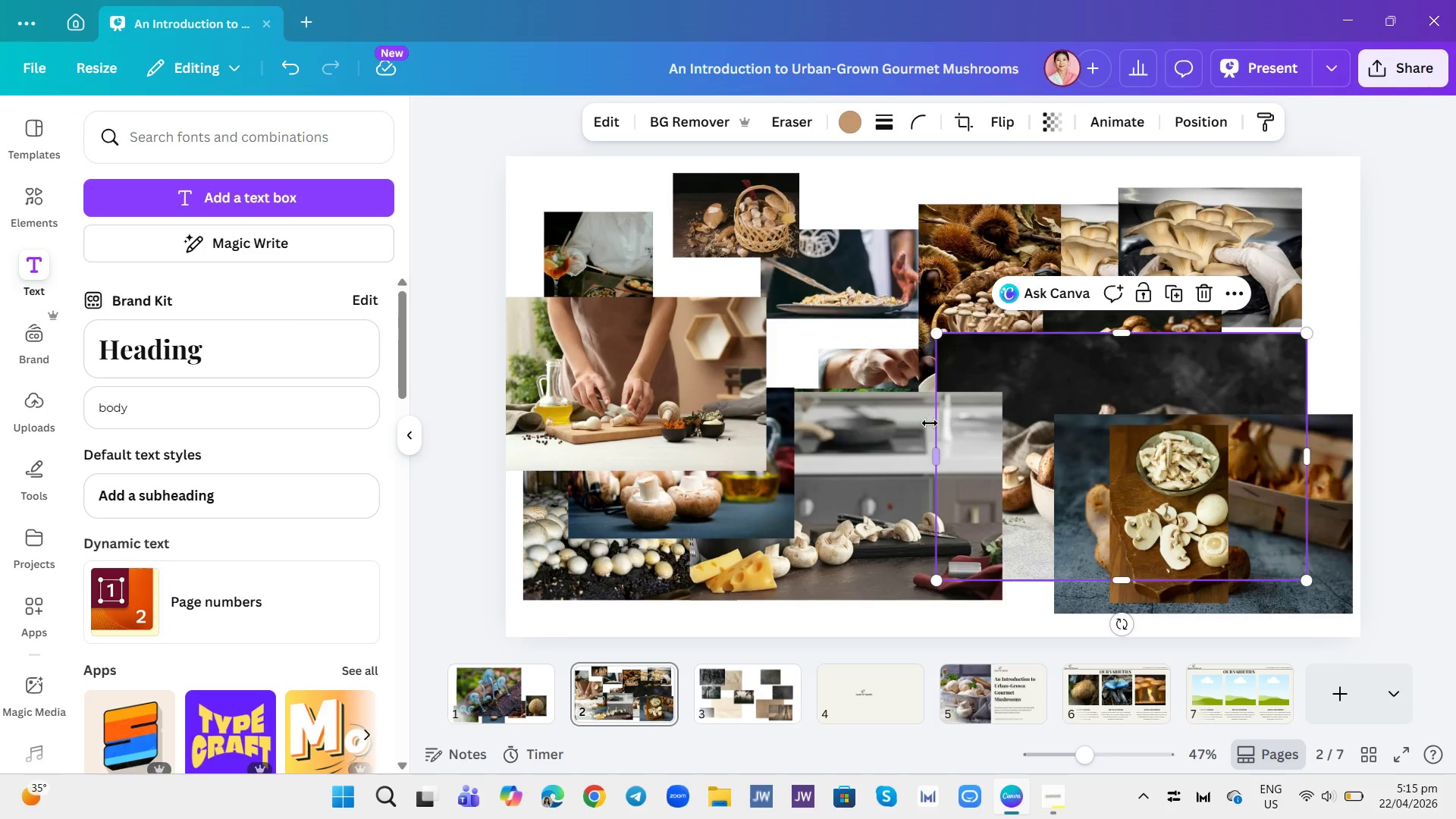 
left_click([918, 433])
 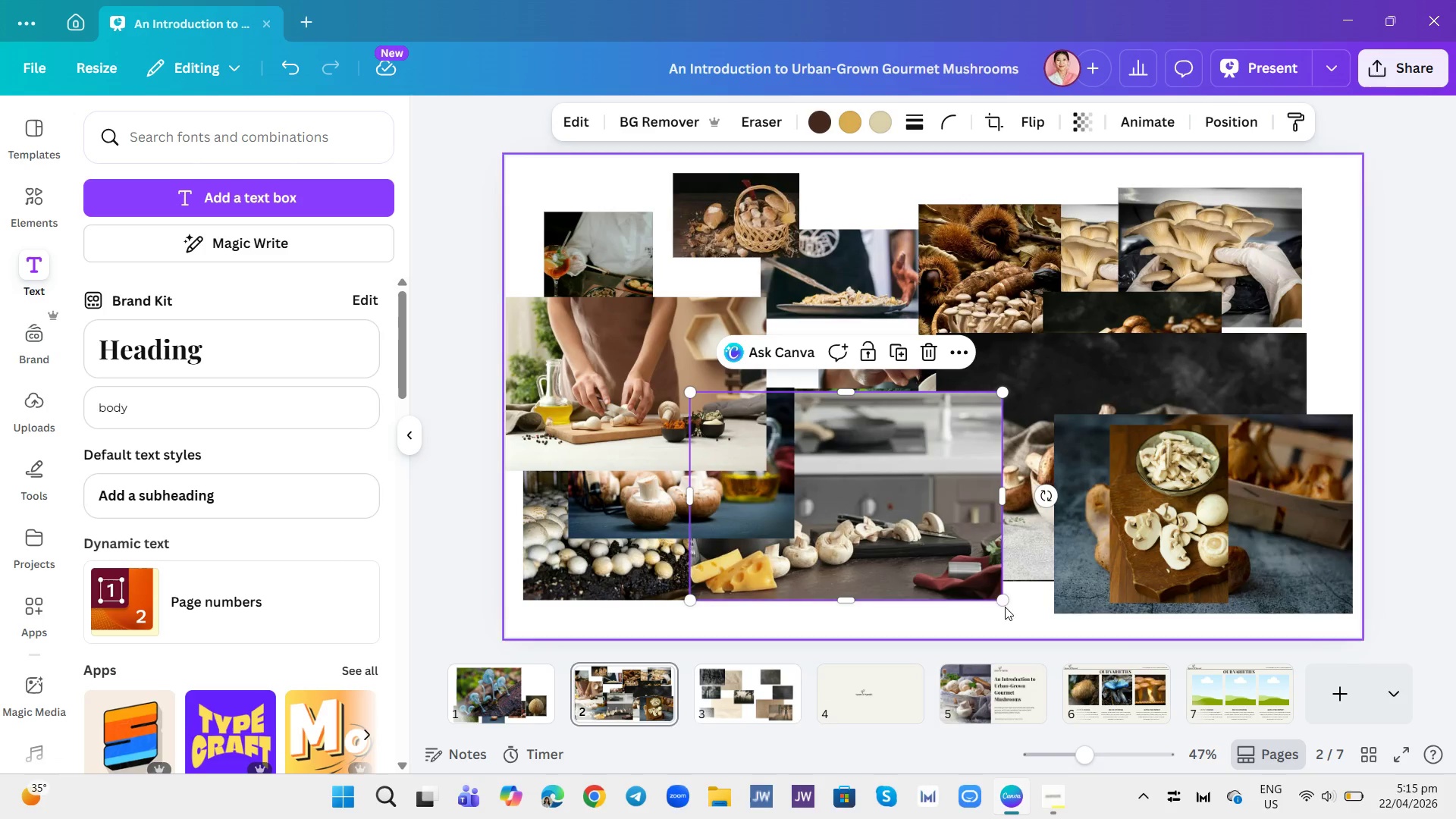 
left_click_drag(start_coordinate=[1003, 602], to_coordinate=[893, 485])
 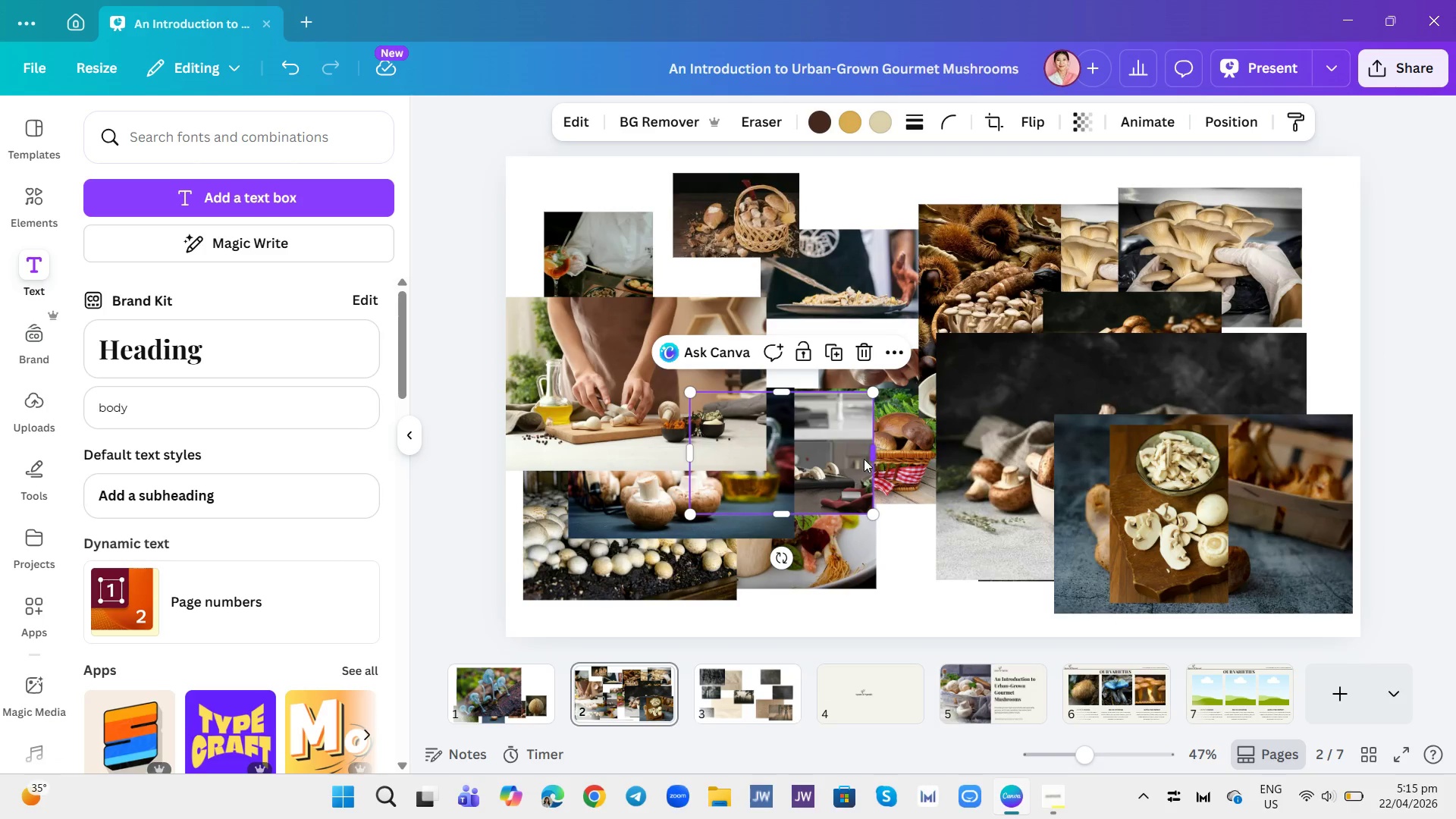 
left_click_drag(start_coordinate=[856, 459], to_coordinate=[1092, 513])
 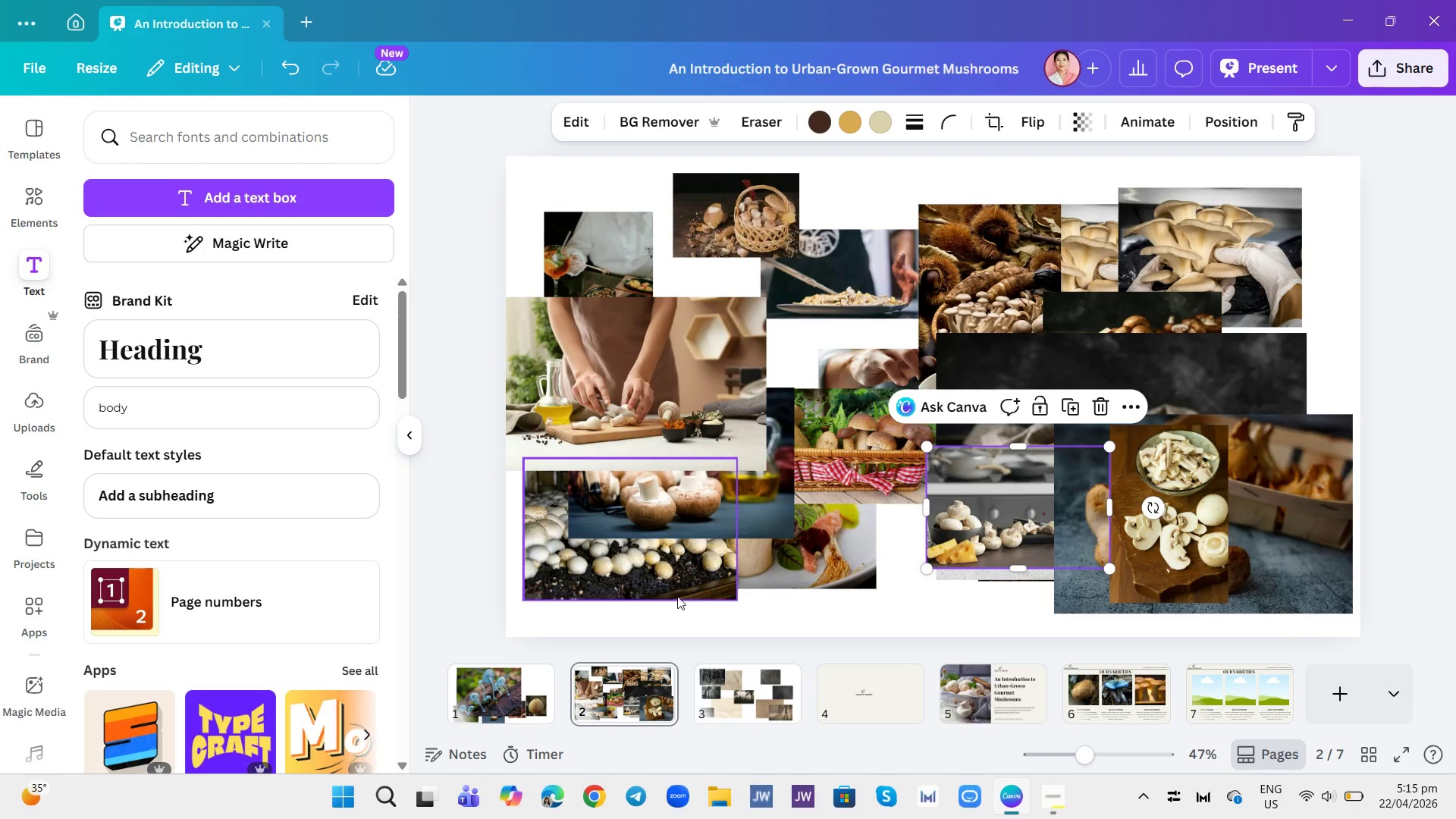 
wait(5.8)
 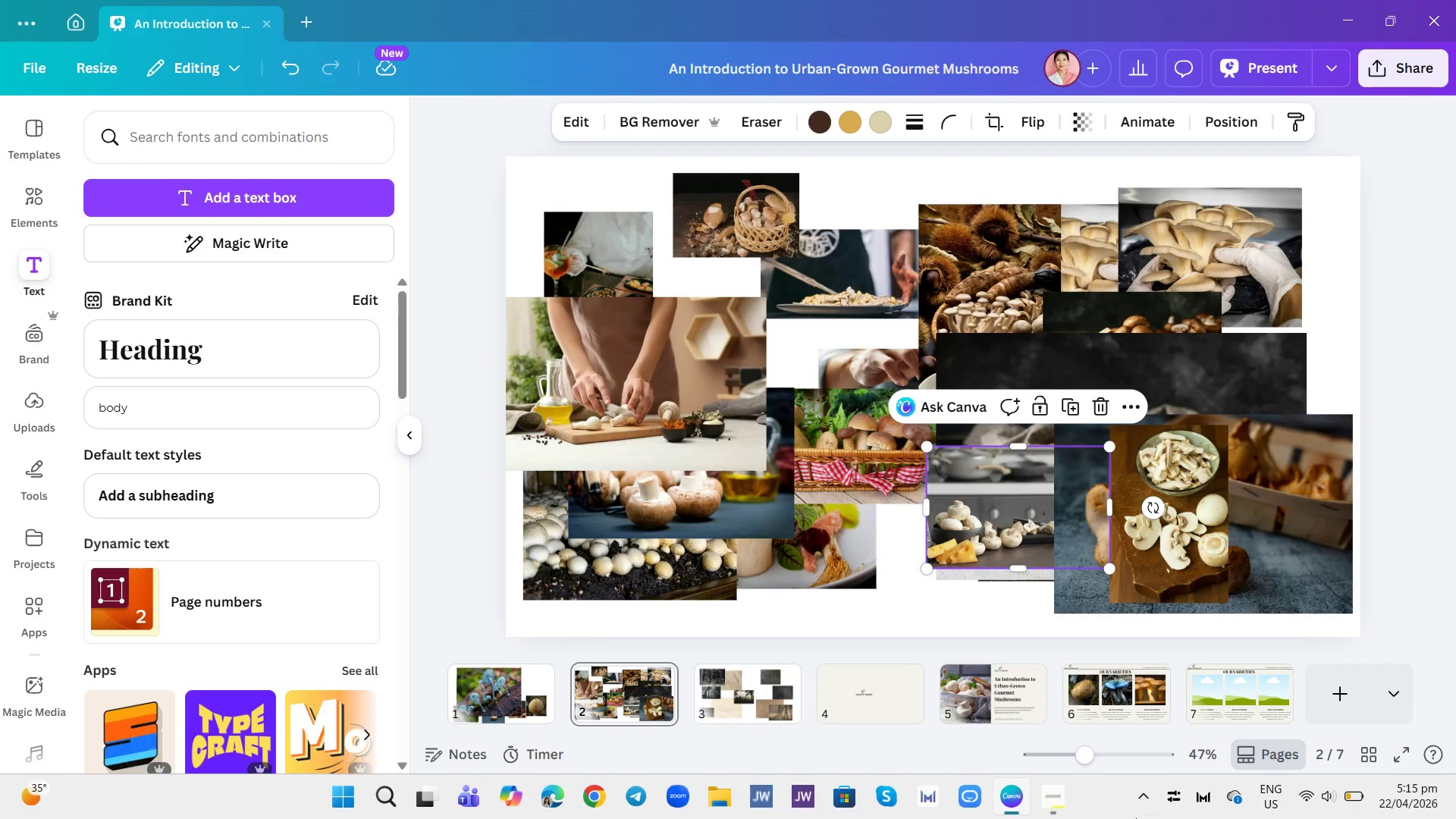 
left_click([805, 573])
 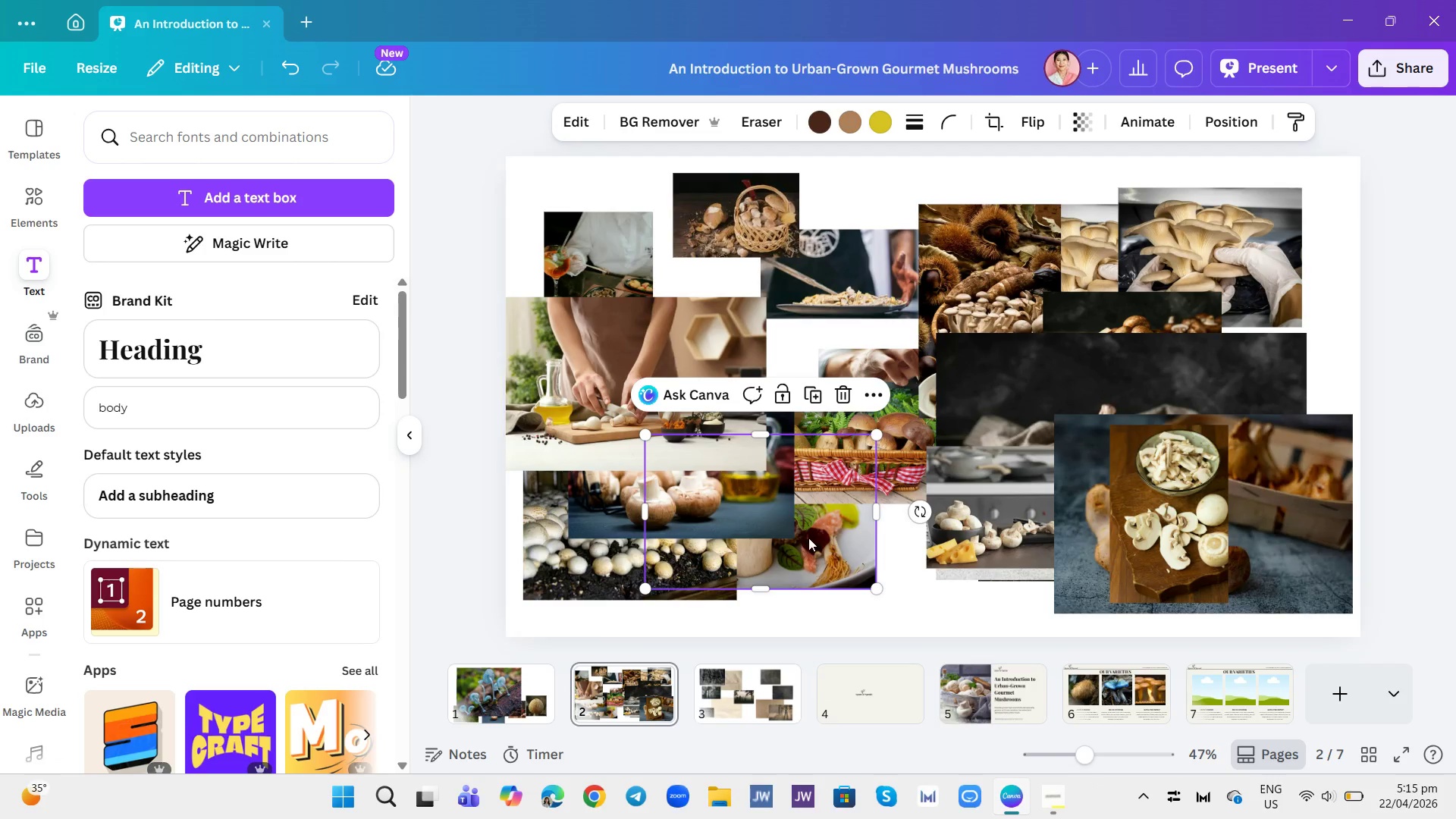 
left_click_drag(start_coordinate=[808, 538], to_coordinate=[1262, 701])
 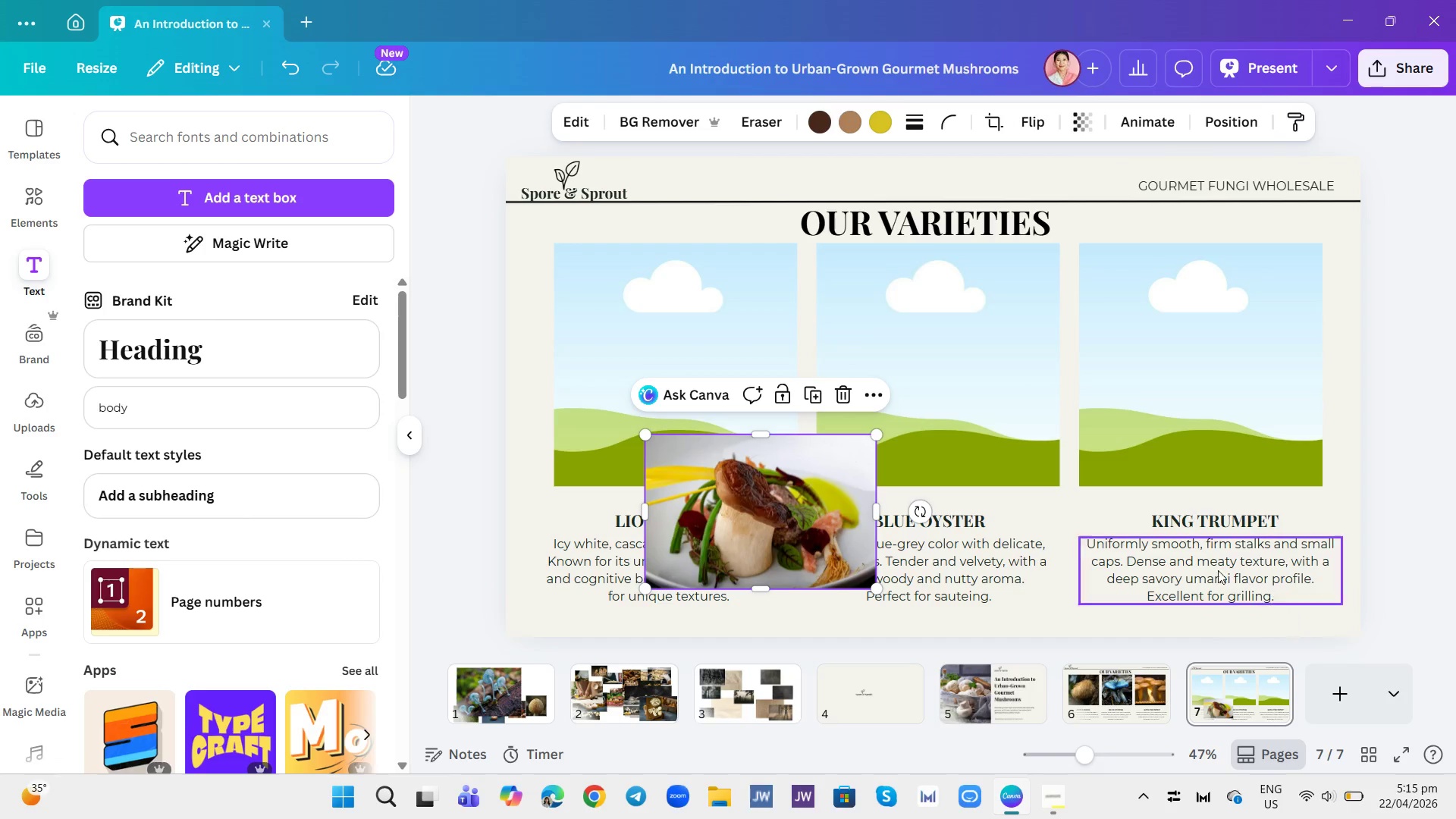 
left_click_drag(start_coordinate=[781, 523], to_coordinate=[1162, 424])
 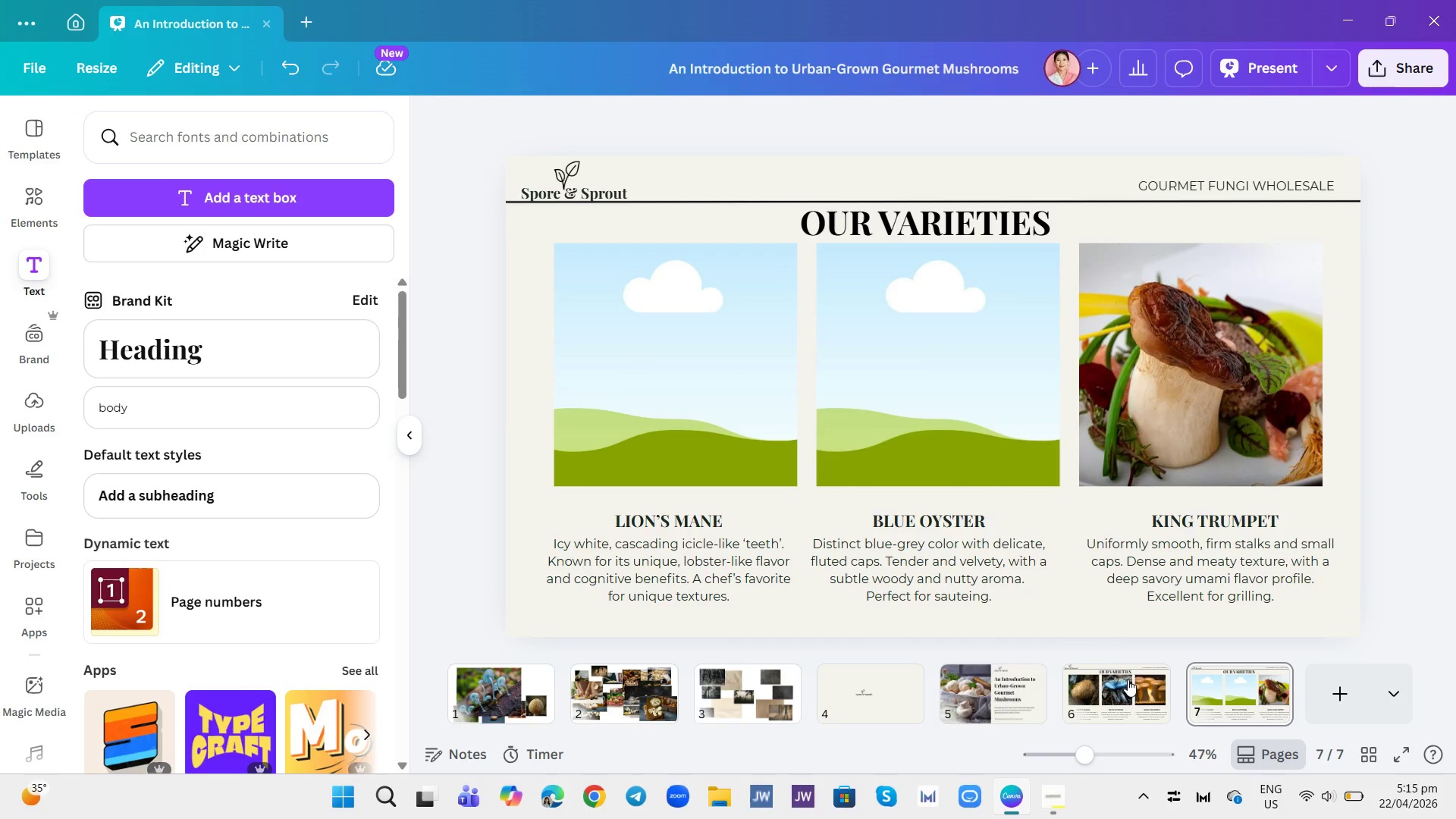 
wait(6.84)
 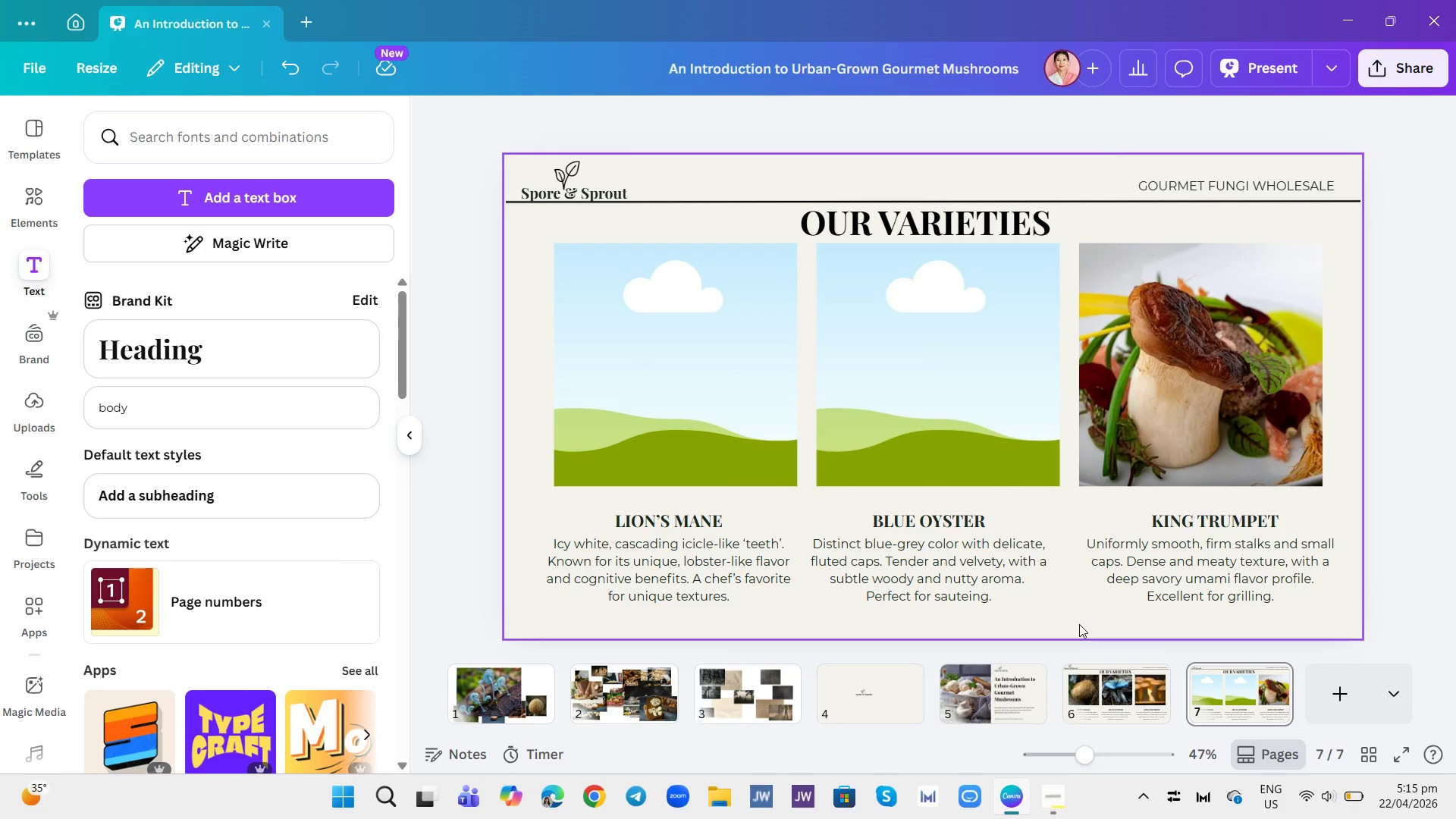 
left_click([632, 691])
 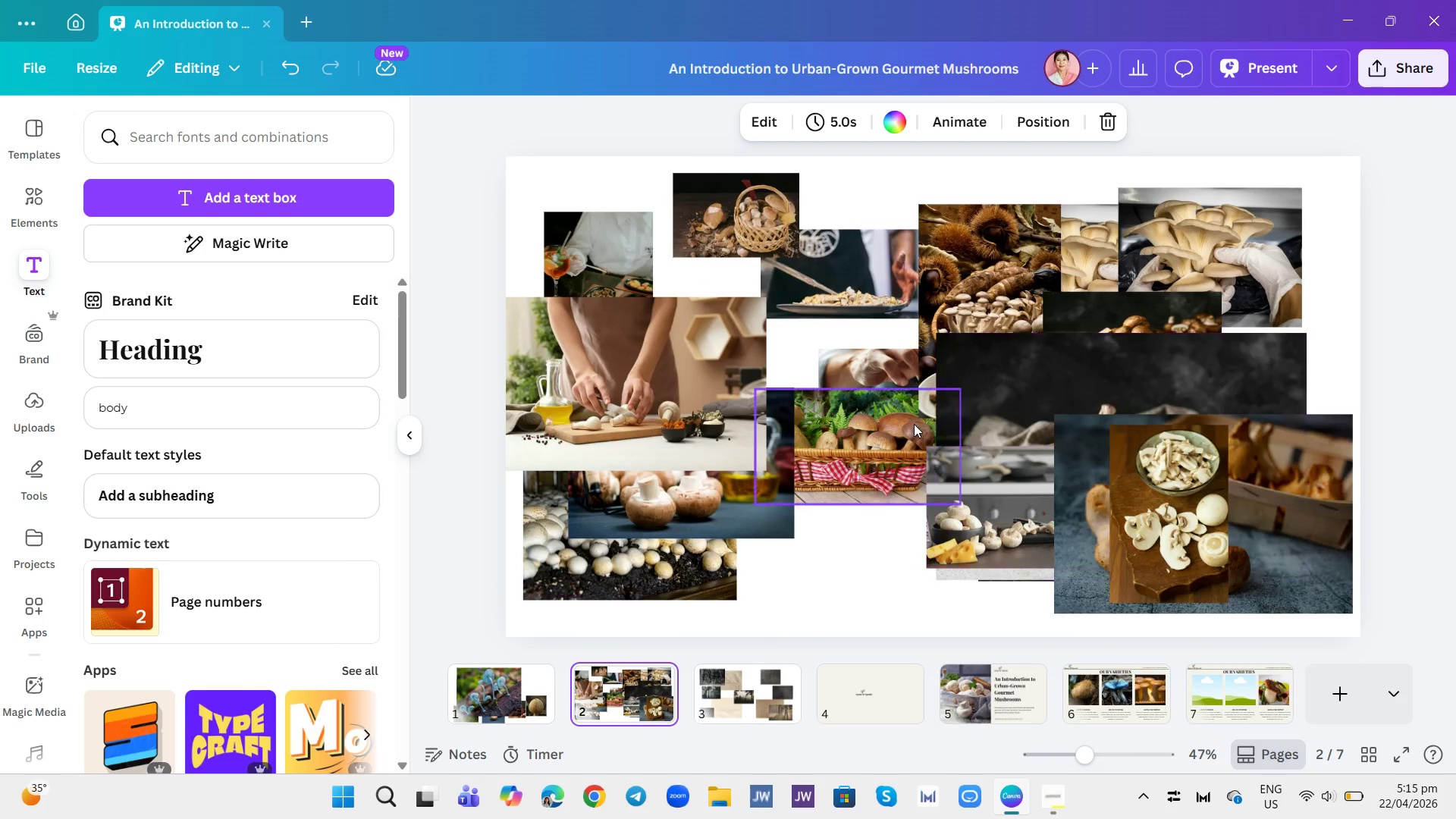 
left_click_drag(start_coordinate=[883, 410], to_coordinate=[1233, 679])
 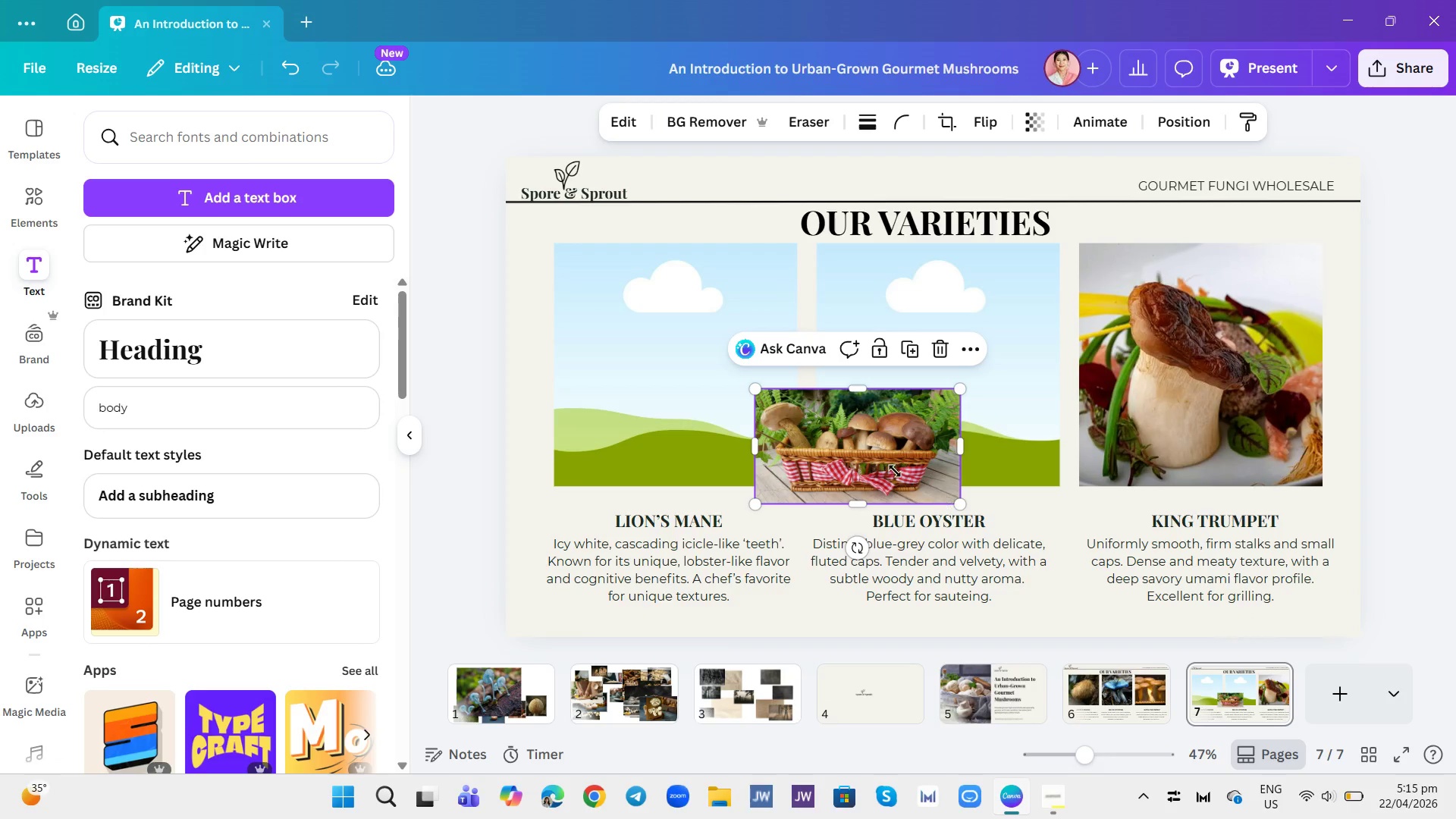 
left_click_drag(start_coordinate=[874, 456], to_coordinate=[948, 407])
 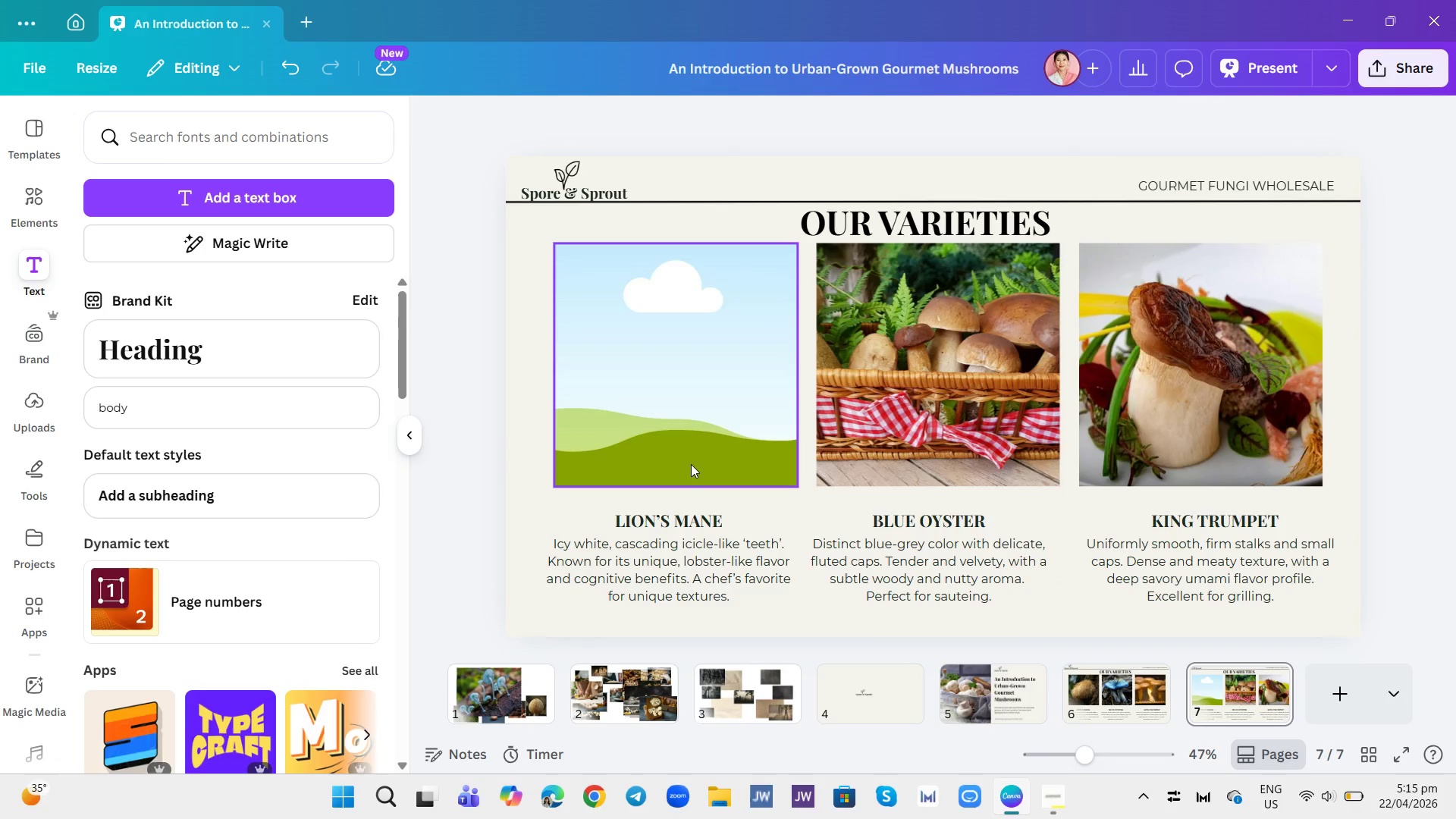 
left_click([35, 197])
 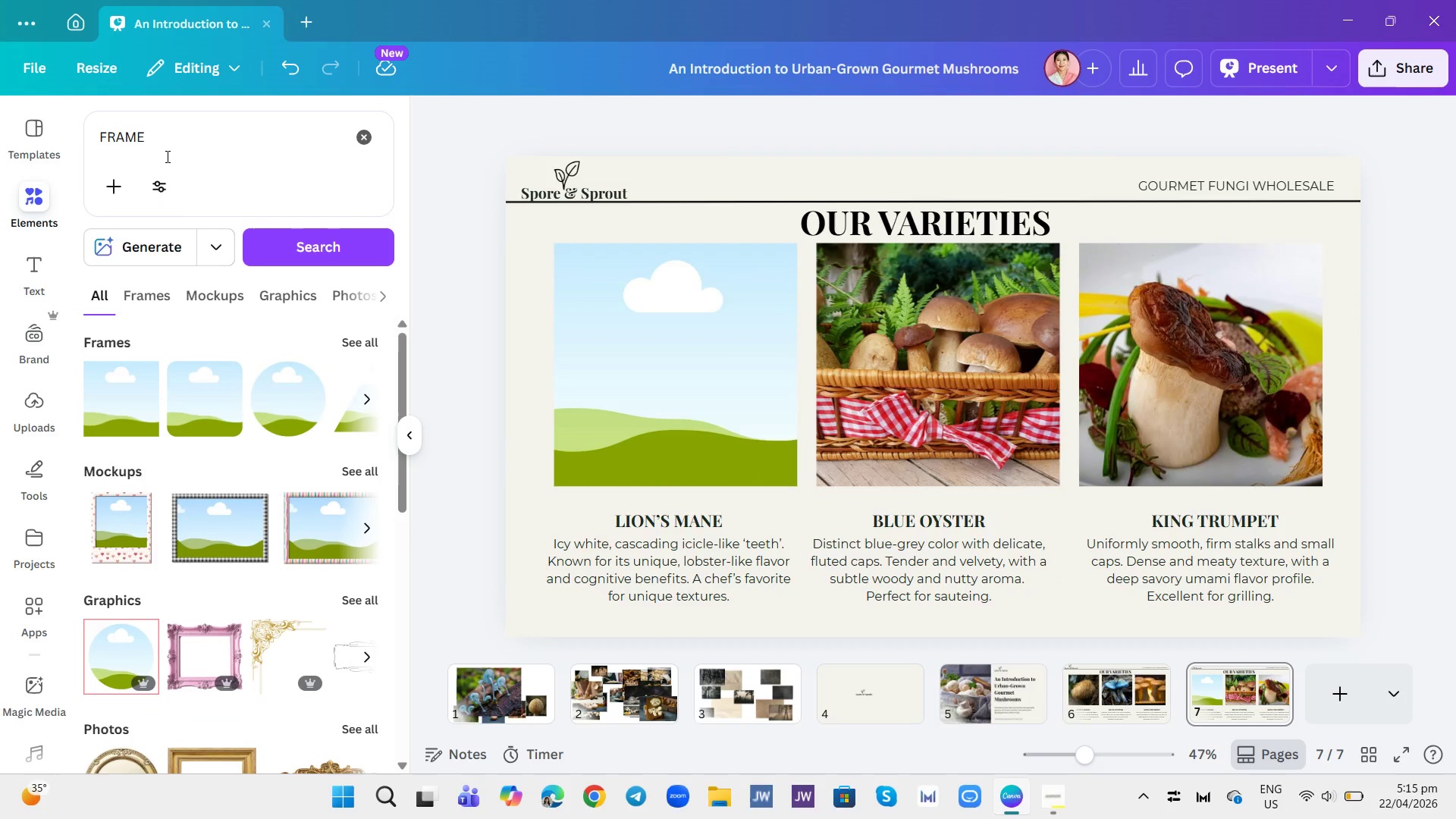 
left_click([191, 142])
 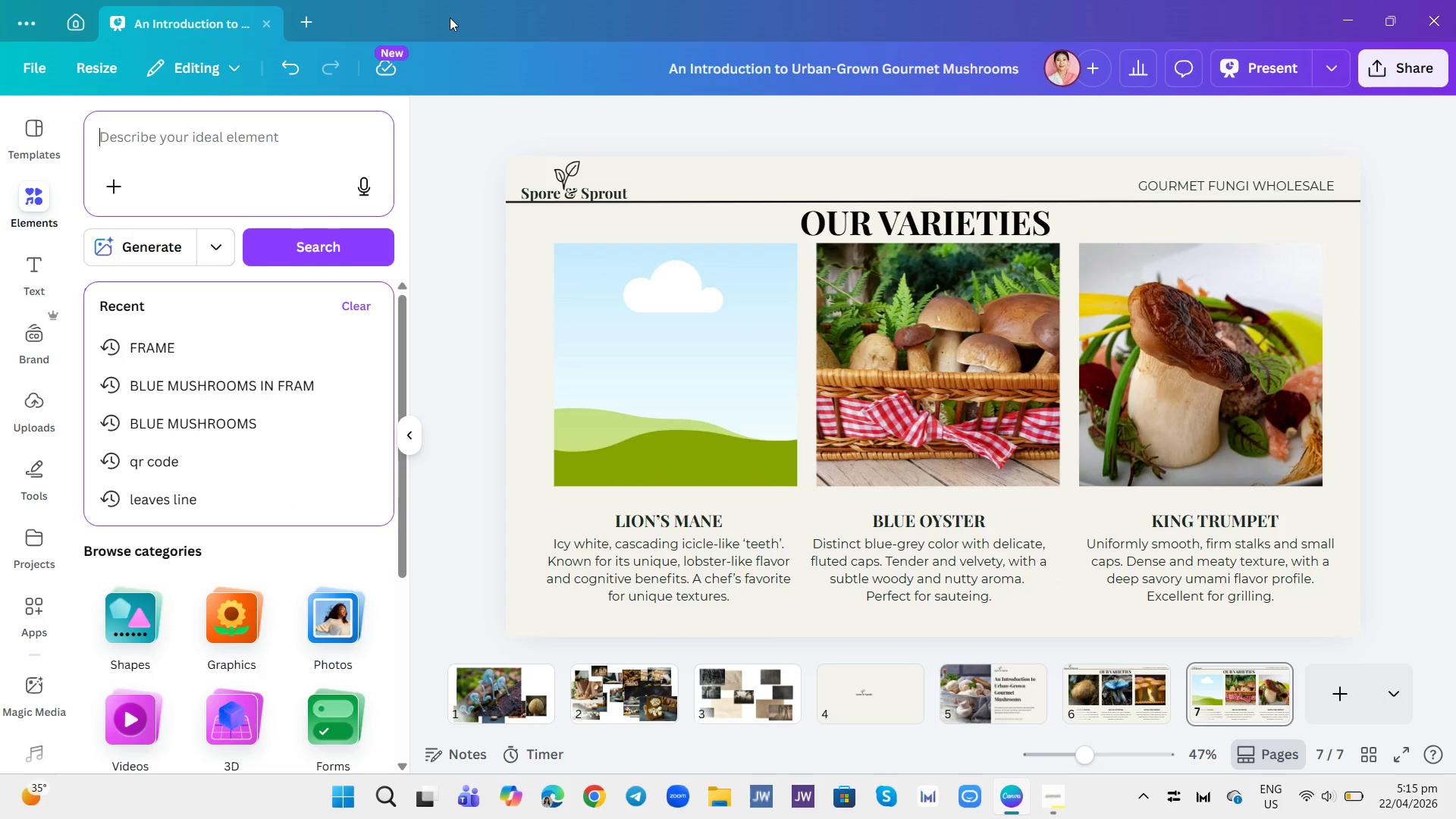 
type(PICKING MUSHROOM)
 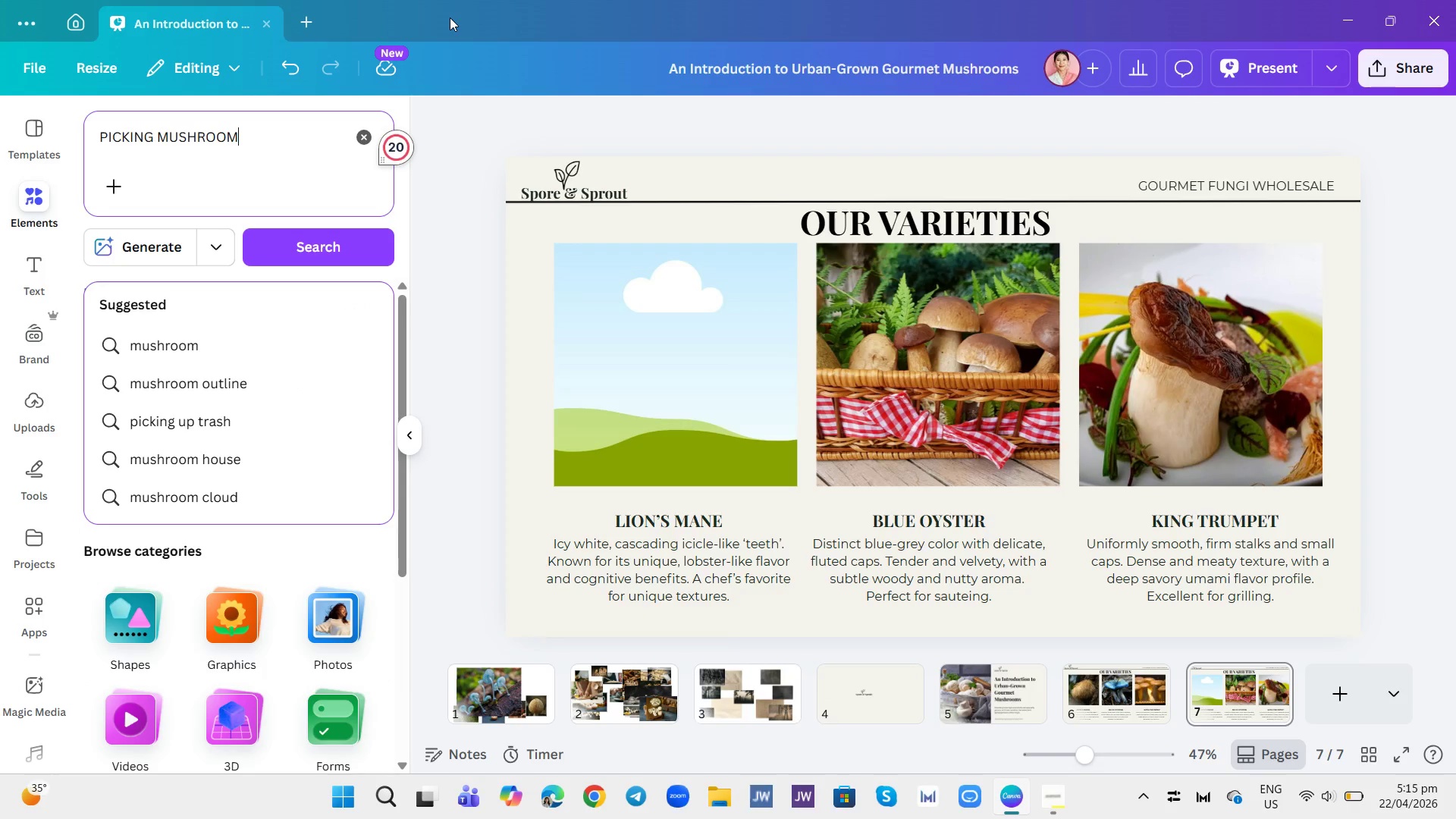 
key(Enter)
 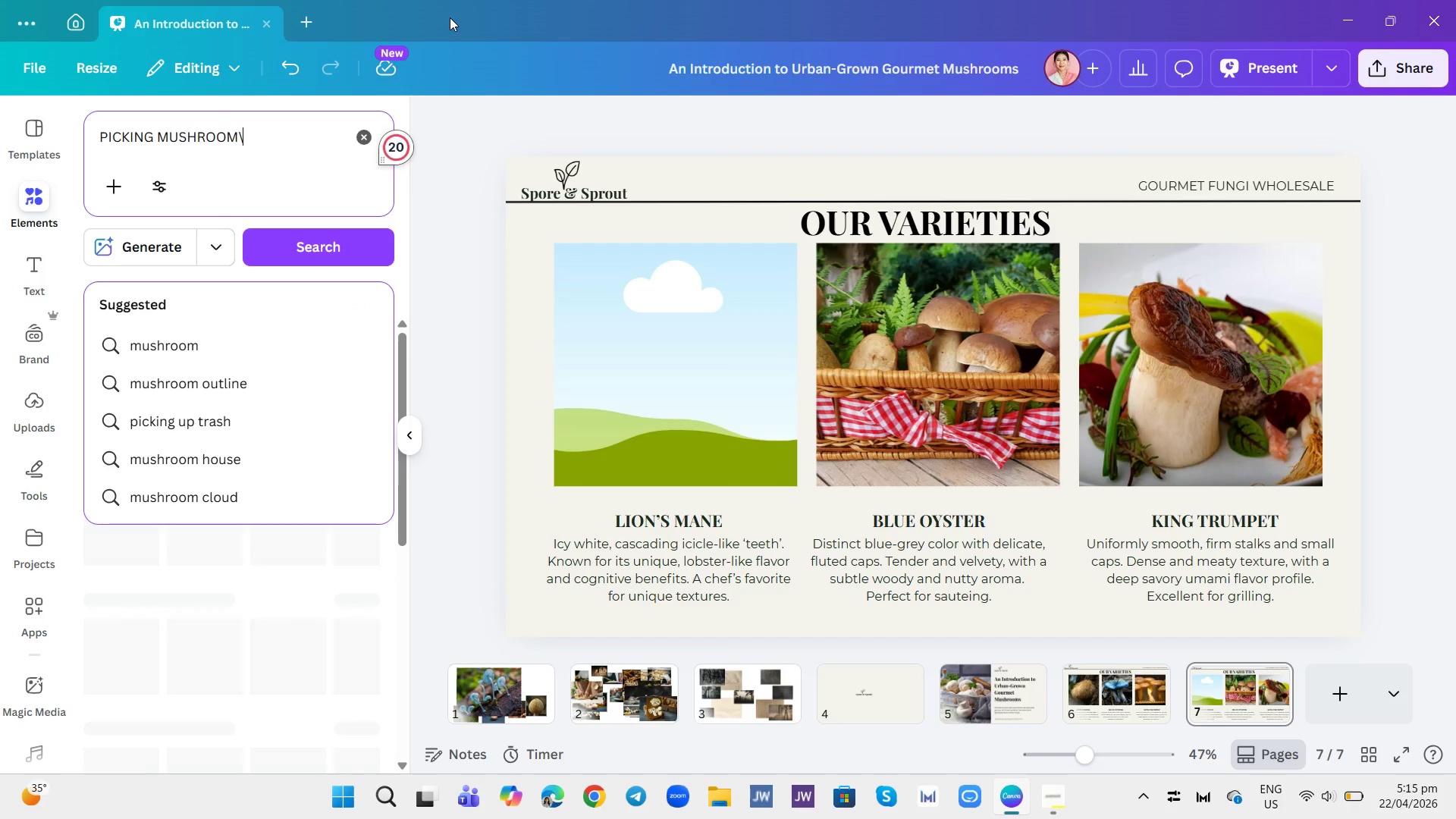 
key(Backslash)
 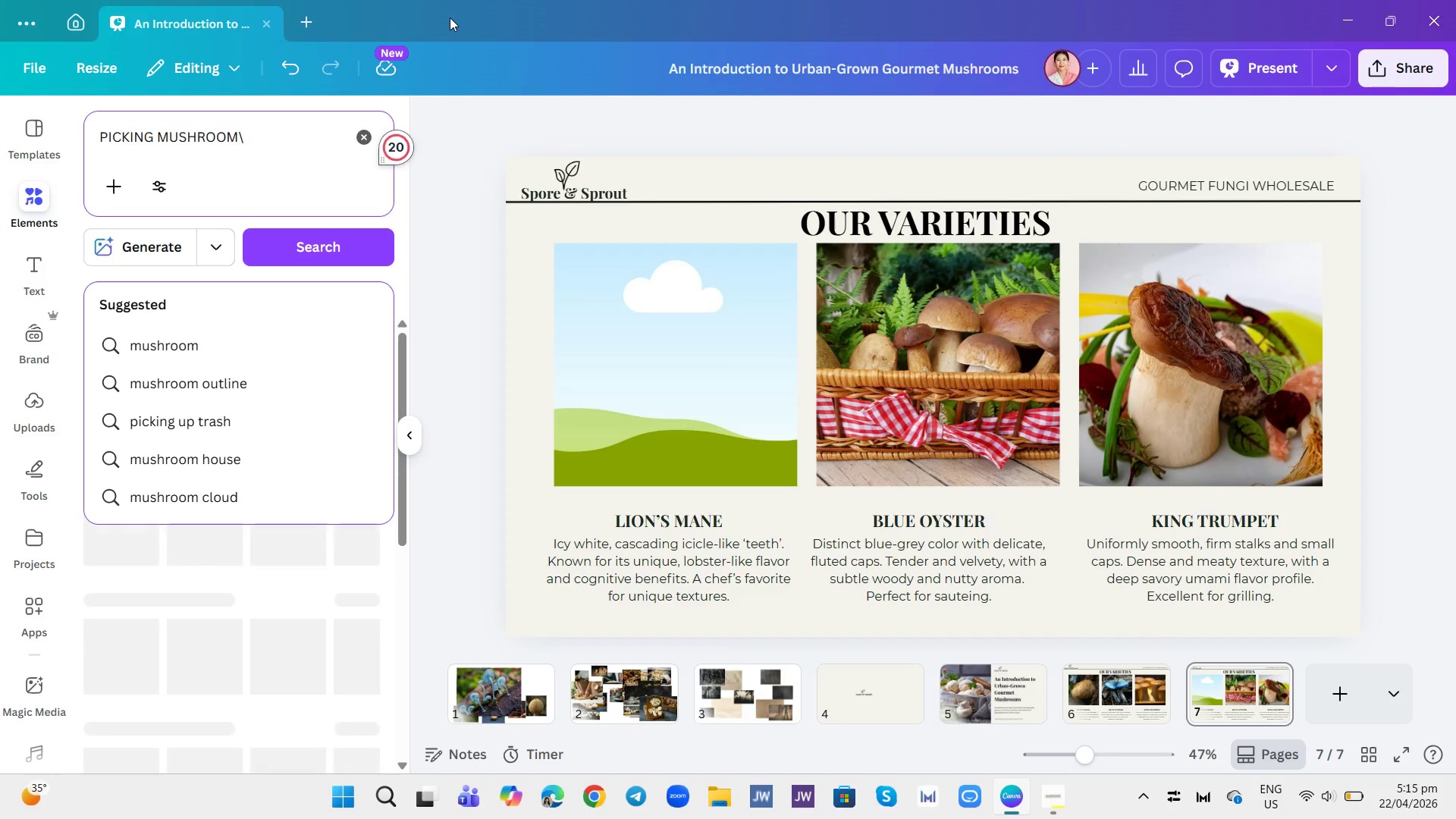 
key(Backspace)
 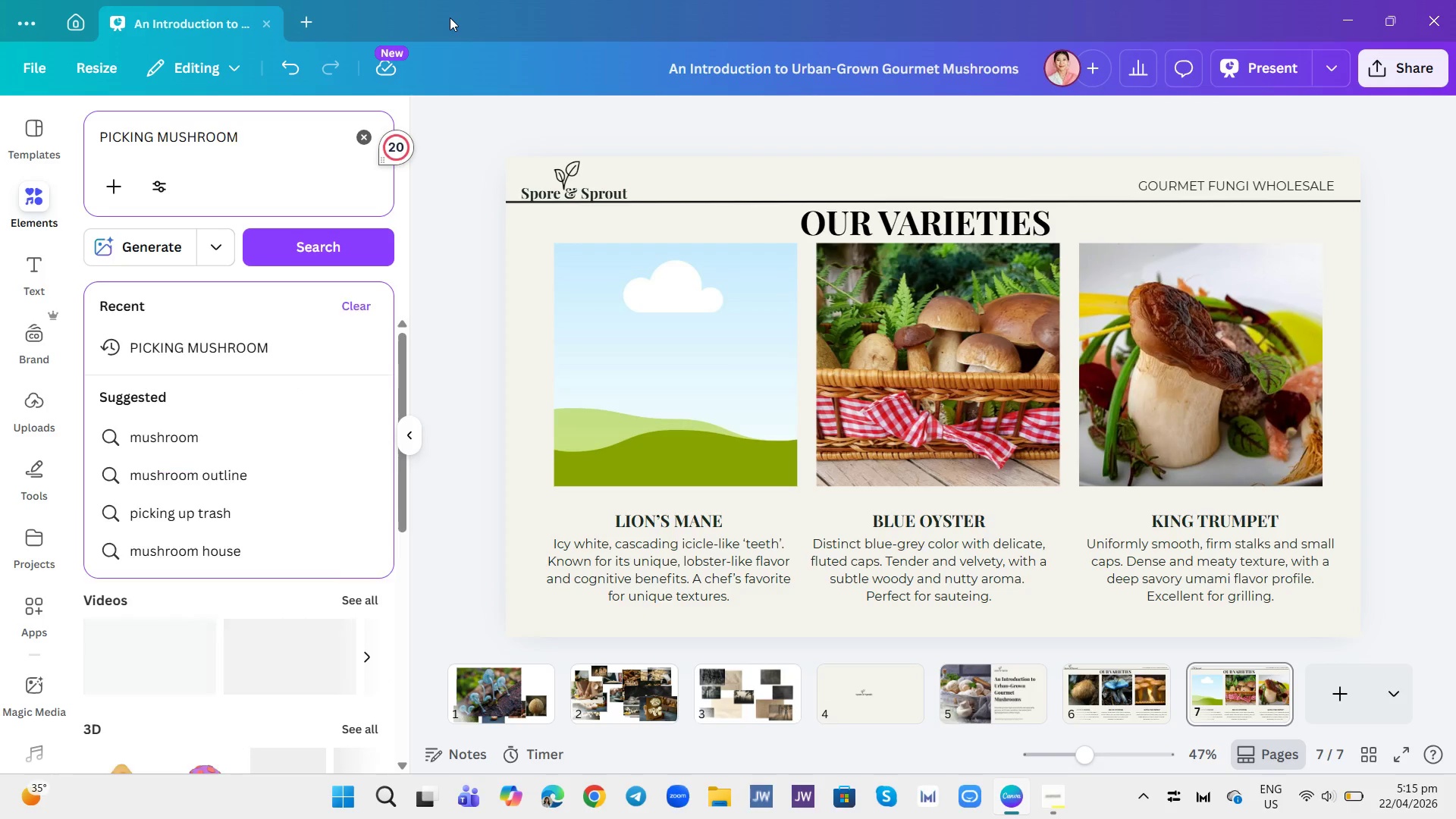 
key(Enter)
 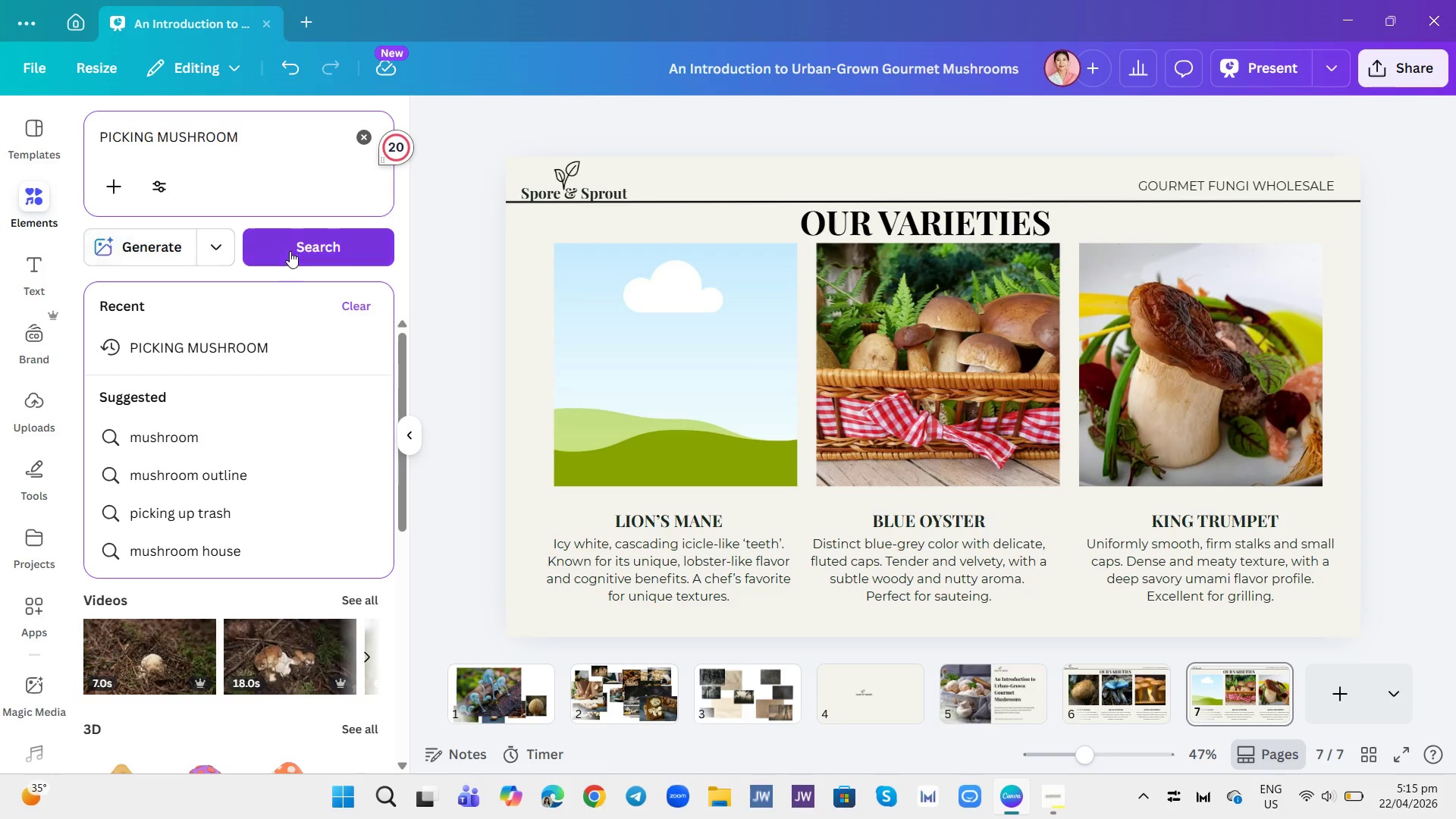 
scroll: coordinate [304, 444], scroll_direction: down, amount: 8.0
 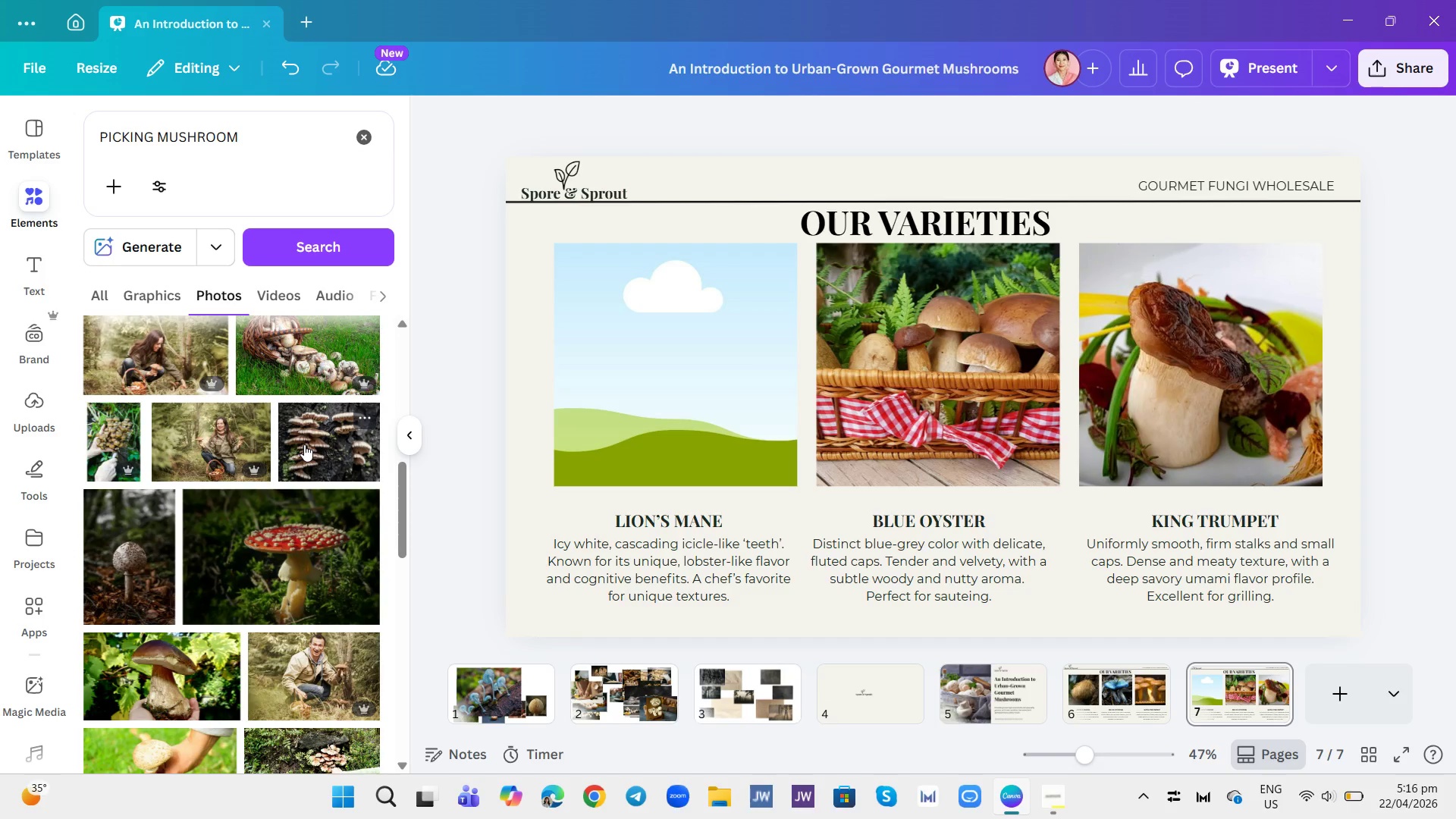 
scroll: coordinate [304, 445], scroll_direction: down, amount: 3.0
 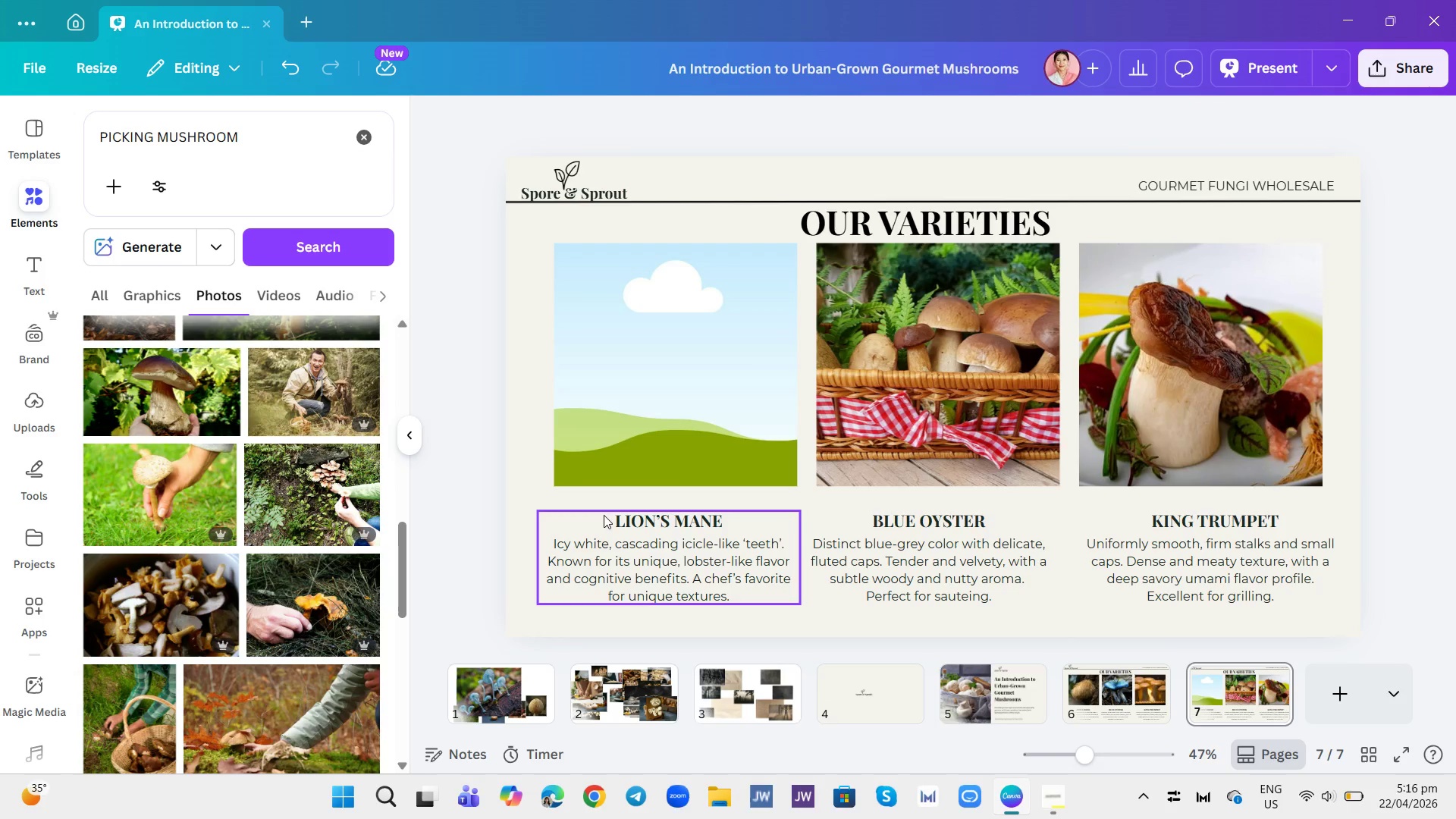 
wait(8.39)
 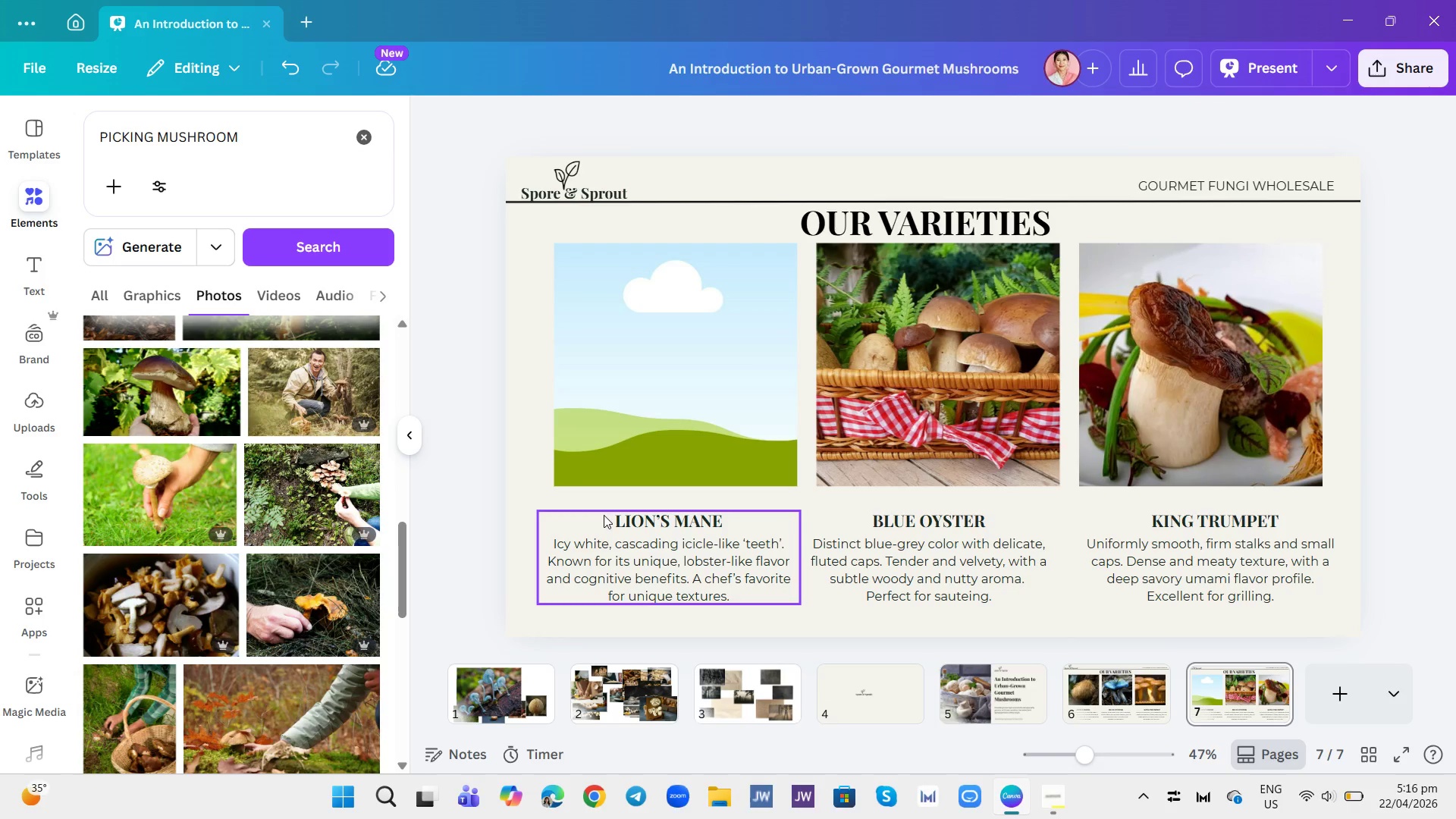 
scroll: coordinate [323, 436], scroll_direction: down, amount: 2.0
 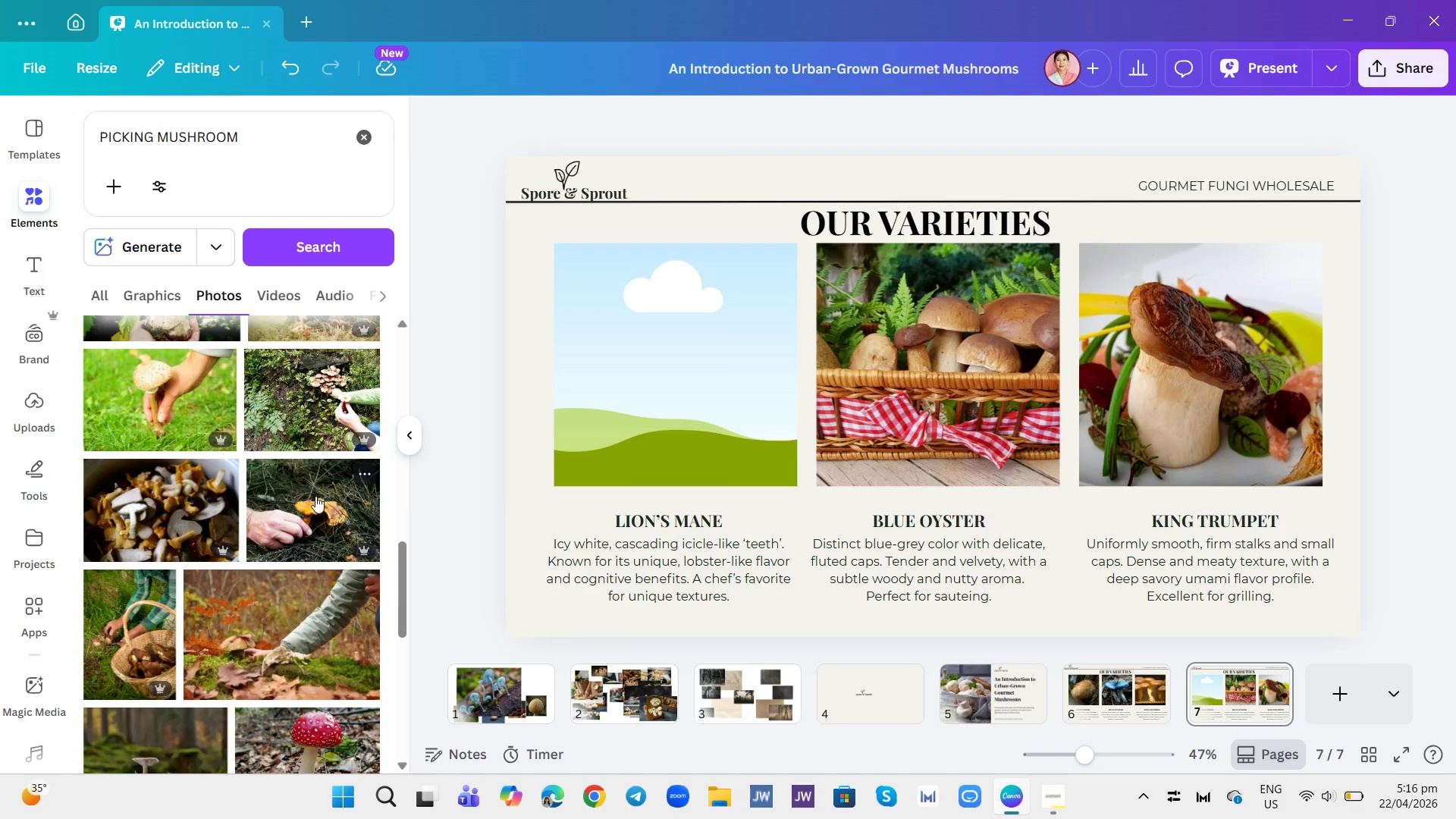 
scroll: coordinate [315, 496], scroll_direction: up, amount: 1.0
 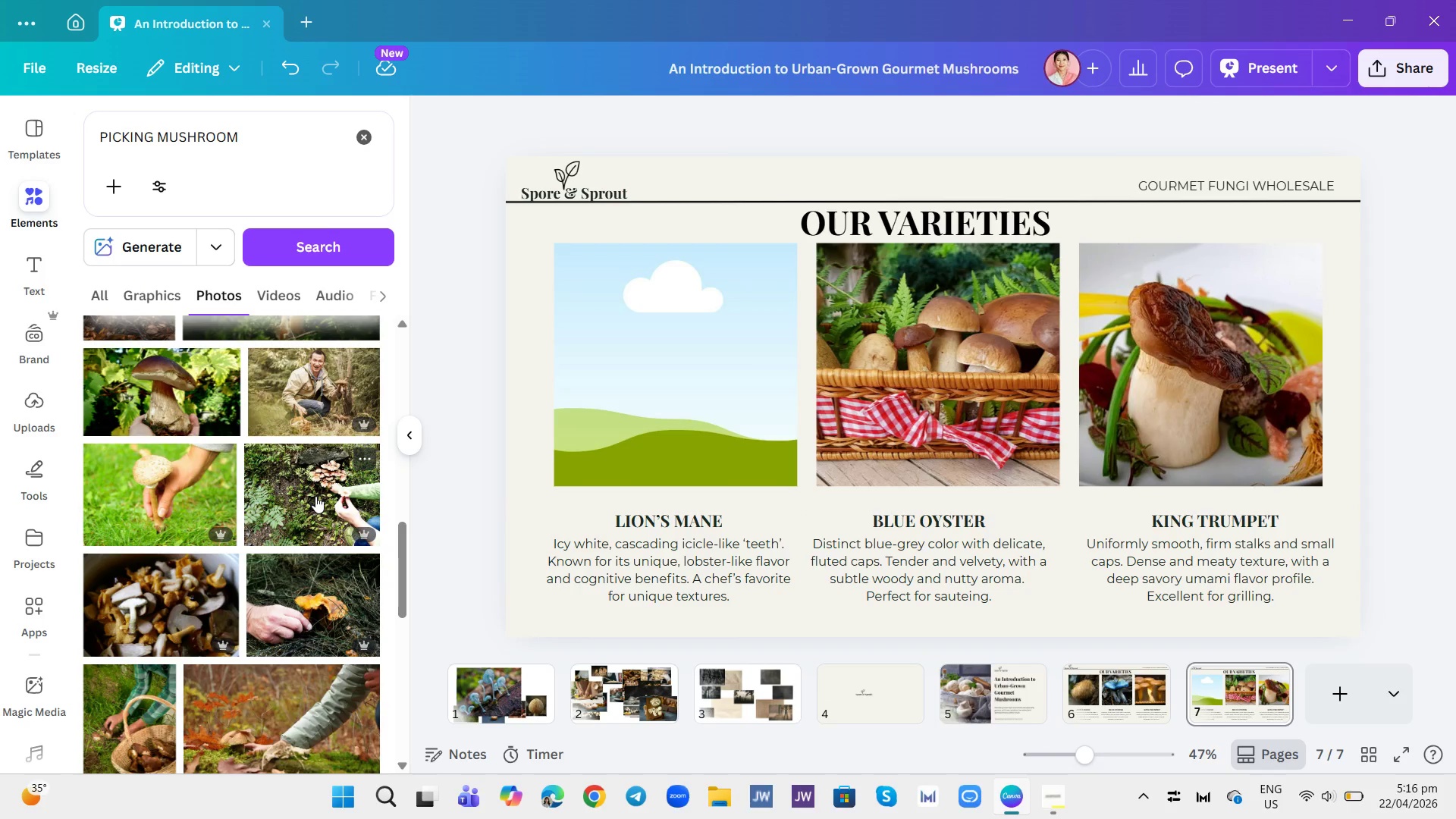 
scroll: coordinate [326, 507], scroll_direction: down, amount: 10.0
 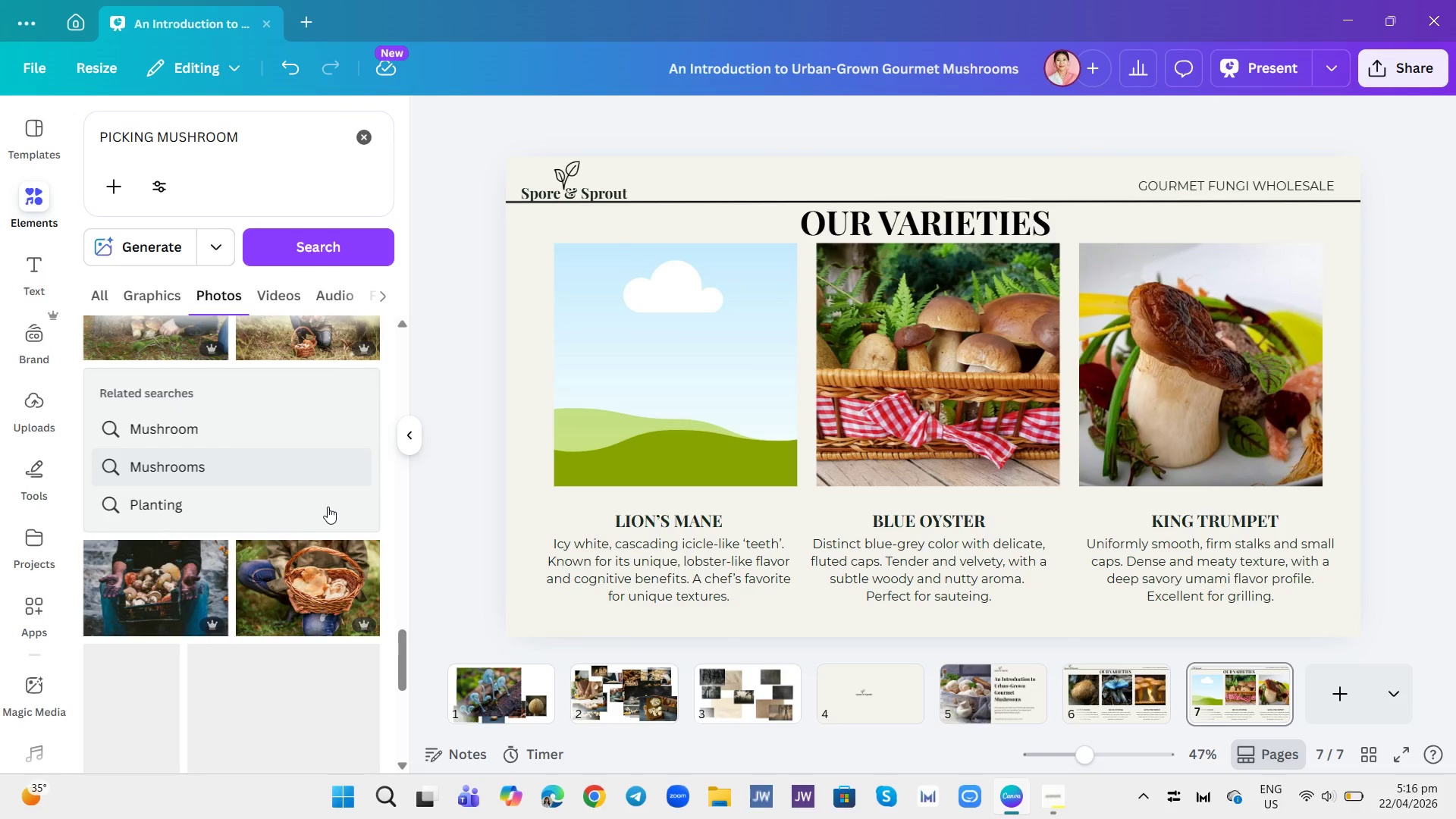 
scroll: coordinate [328, 506], scroll_direction: down, amount: 3.0
 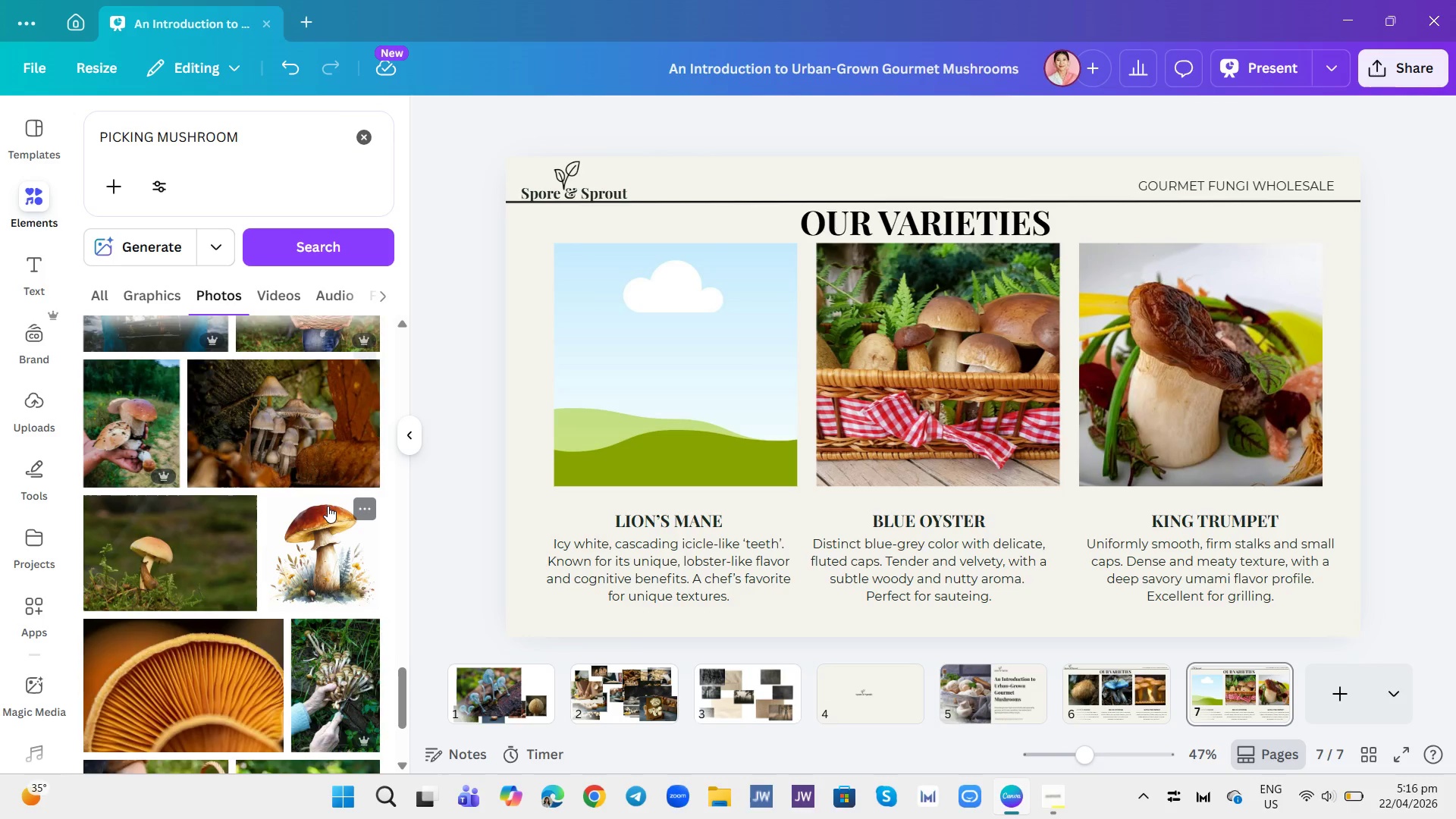 
scroll: coordinate [328, 506], scroll_direction: up, amount: 1.0
 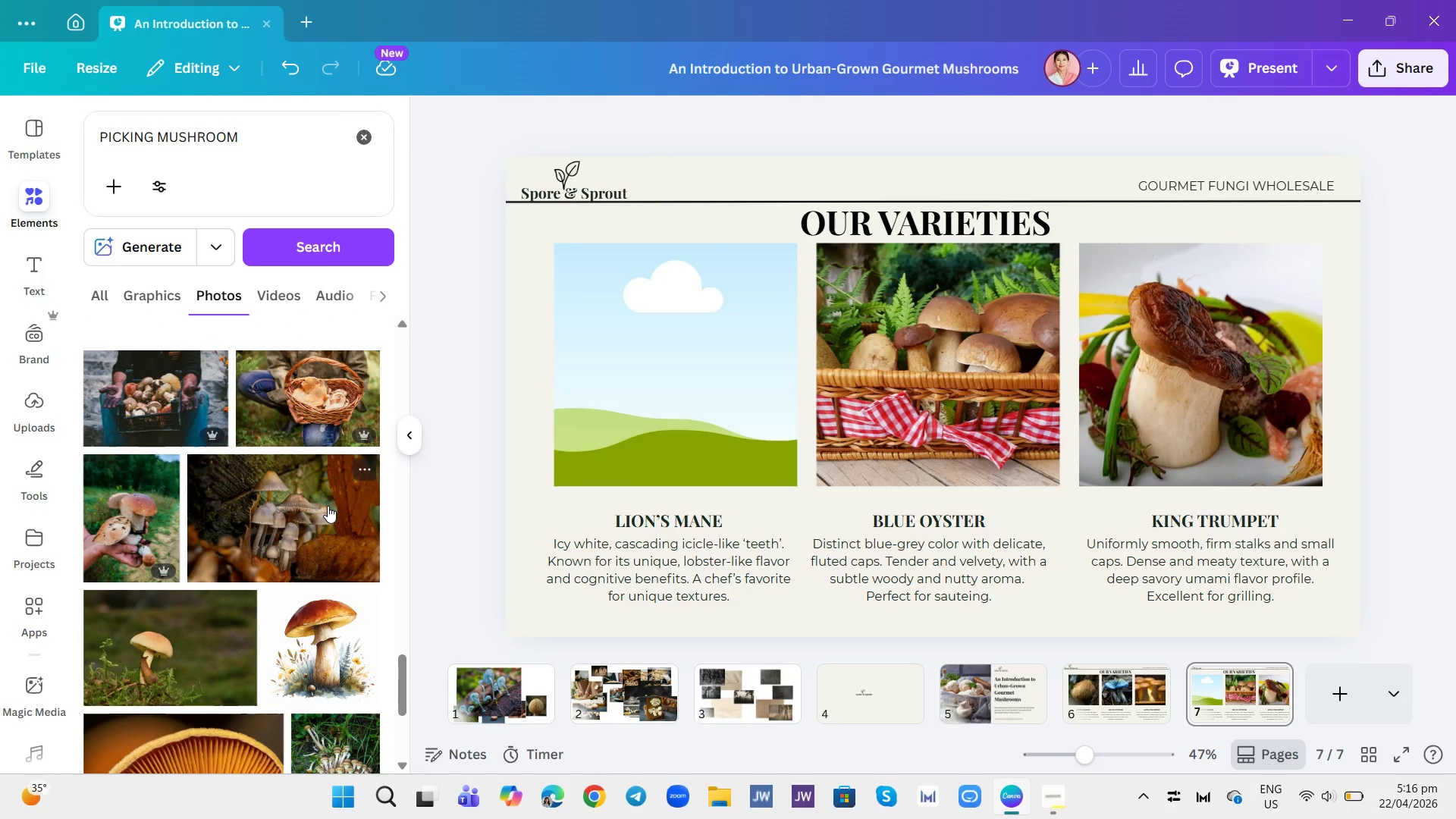 
scroll: coordinate [273, 518], scroll_direction: down, amount: 9.0
 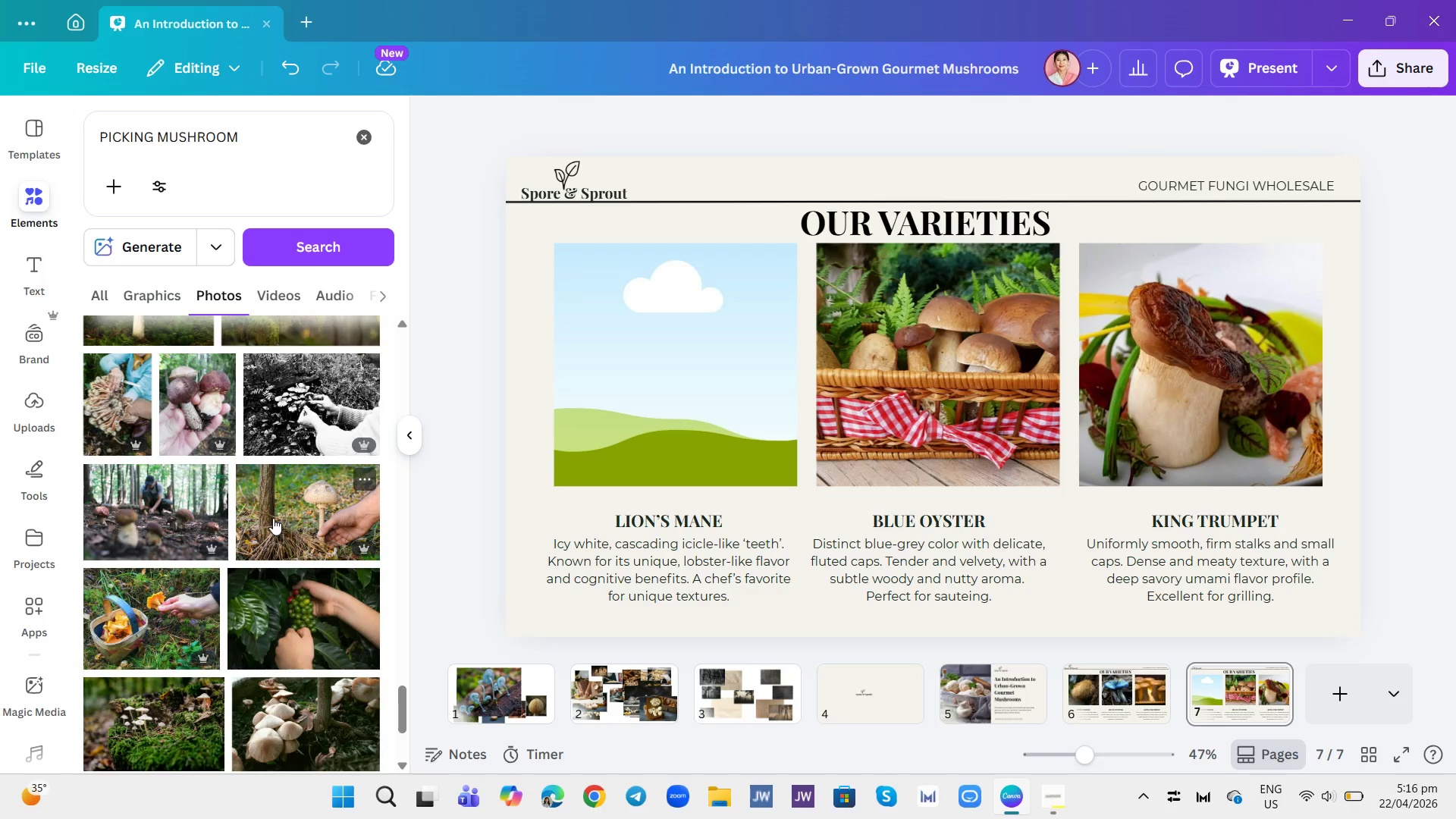 
scroll: coordinate [274, 519], scroll_direction: down, amount: 5.0
 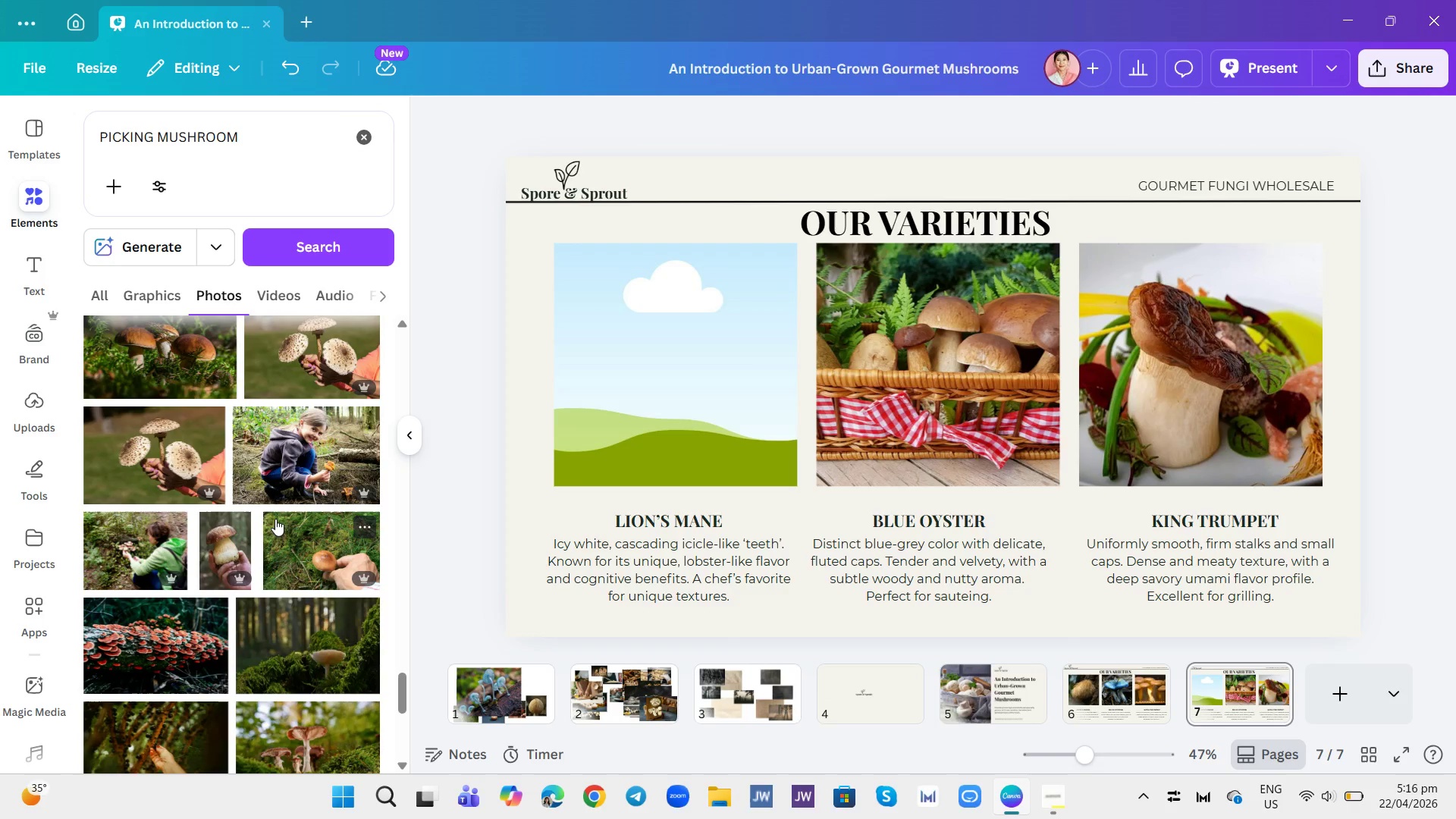 
scroll: coordinate [289, 526], scroll_direction: up, amount: 8.0
 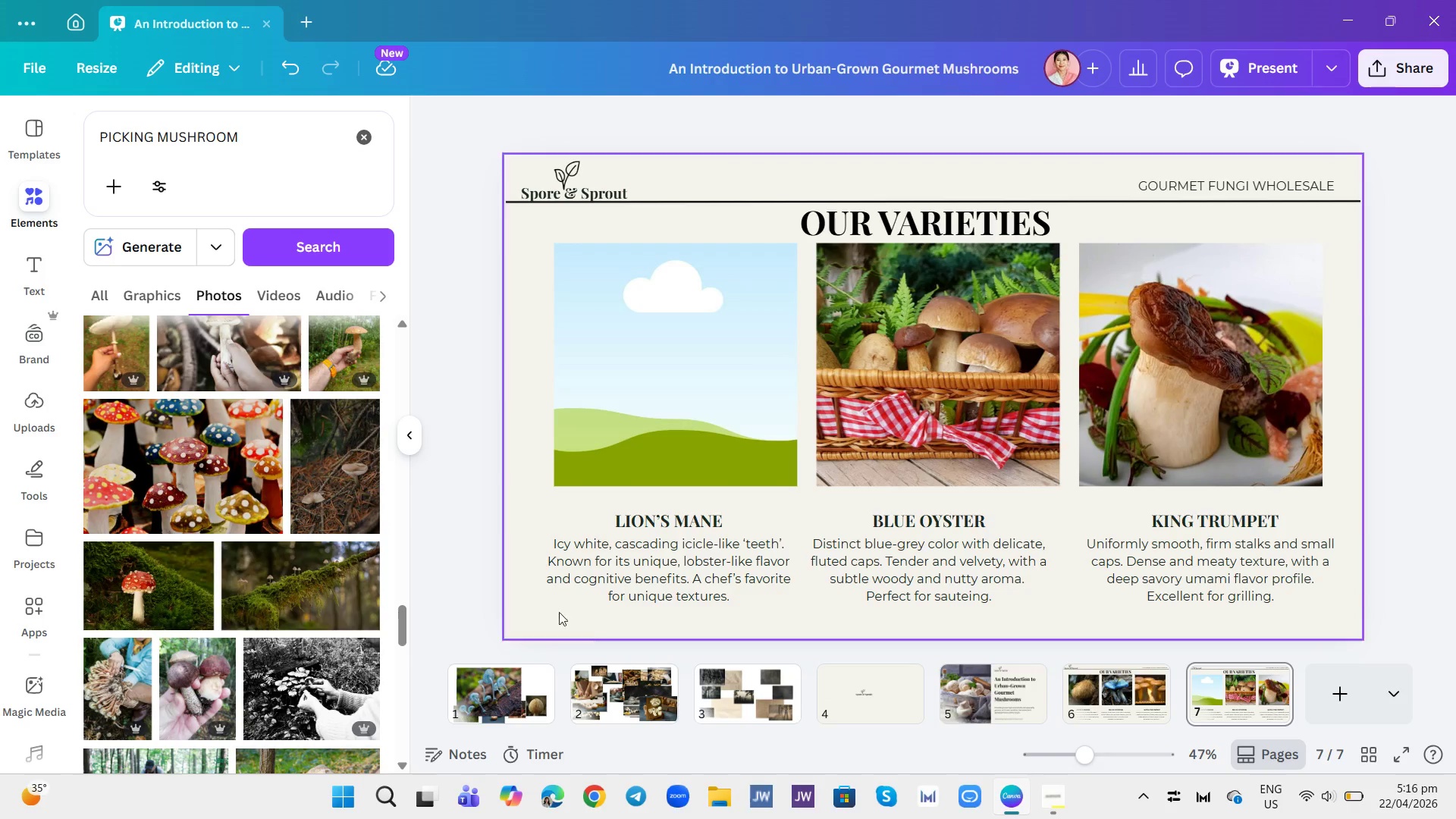 
left_click([634, 709])
 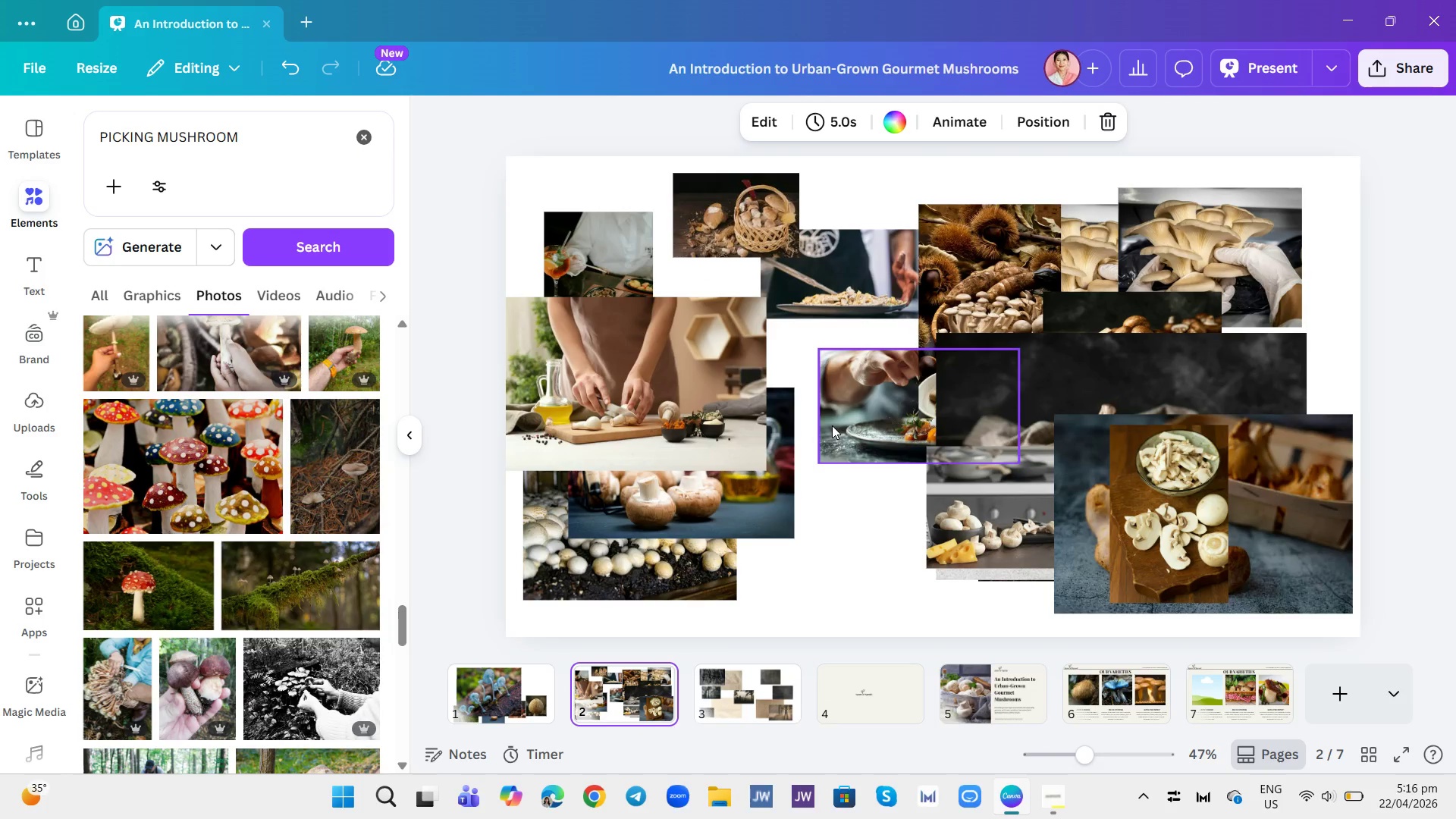 
left_click_drag(start_coordinate=[774, 487], to_coordinate=[846, 536])
 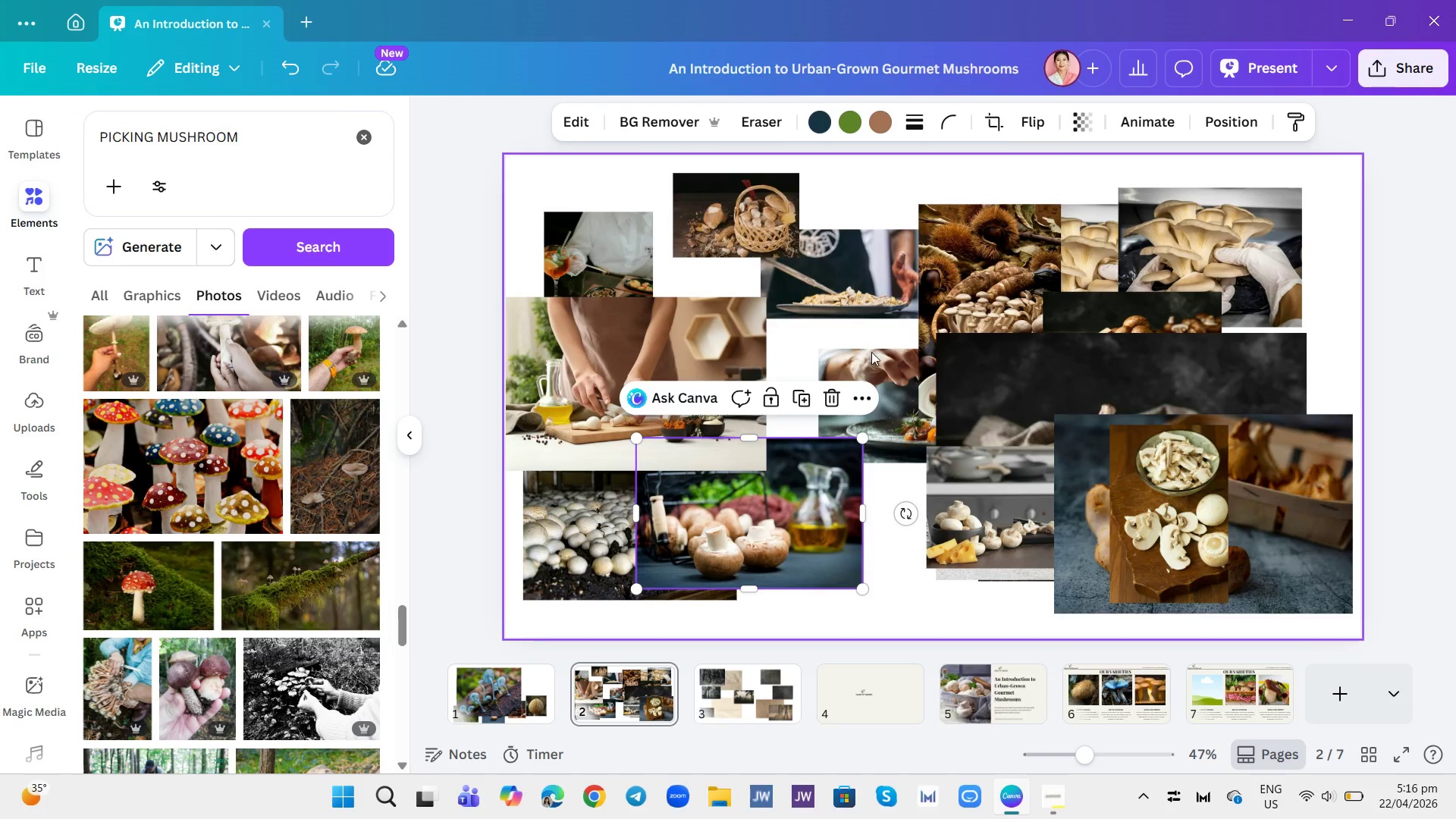 
left_click_drag(start_coordinate=[877, 354], to_coordinate=[817, 331])
 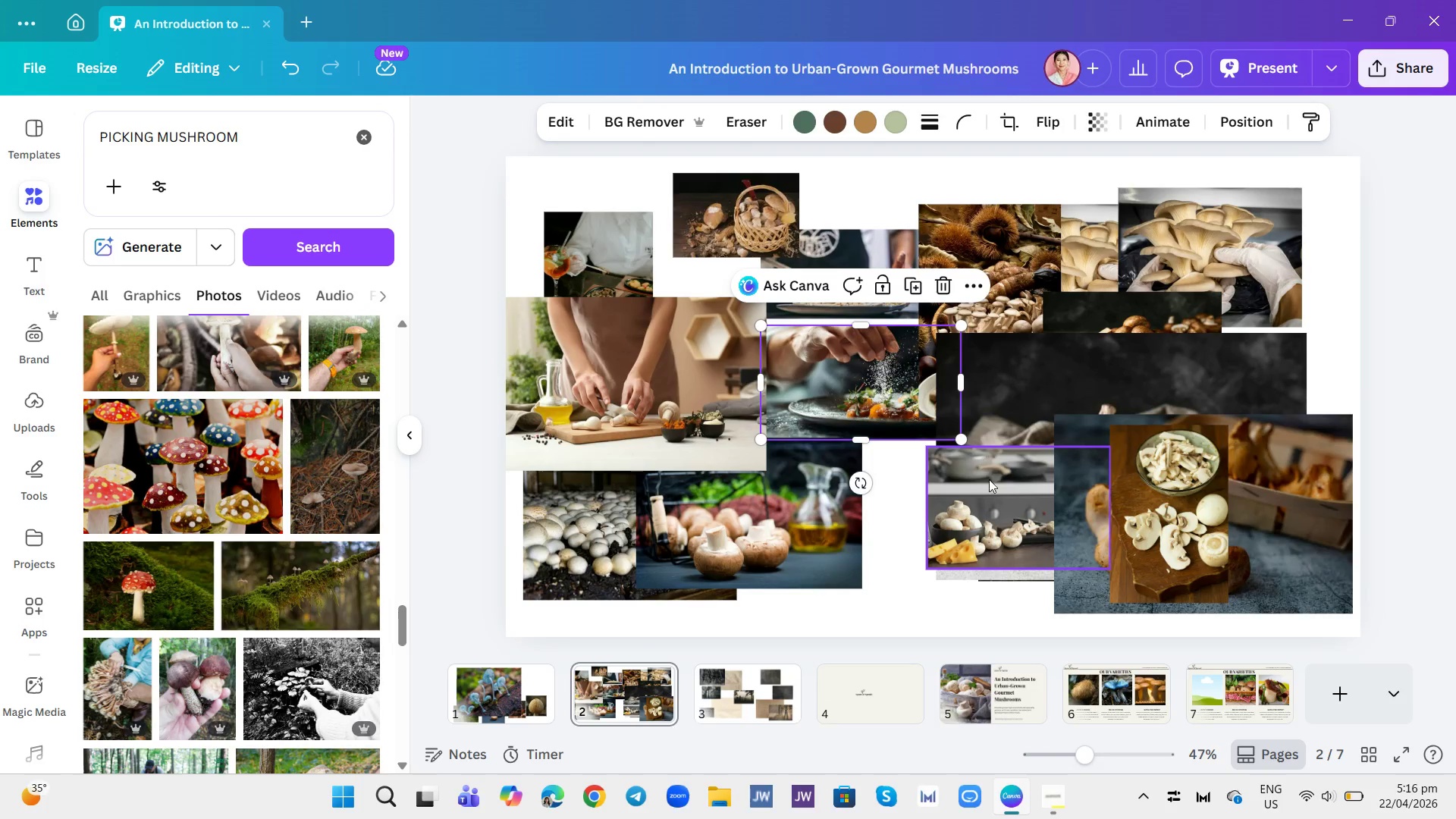 
left_click_drag(start_coordinate=[990, 483], to_coordinate=[949, 514])
 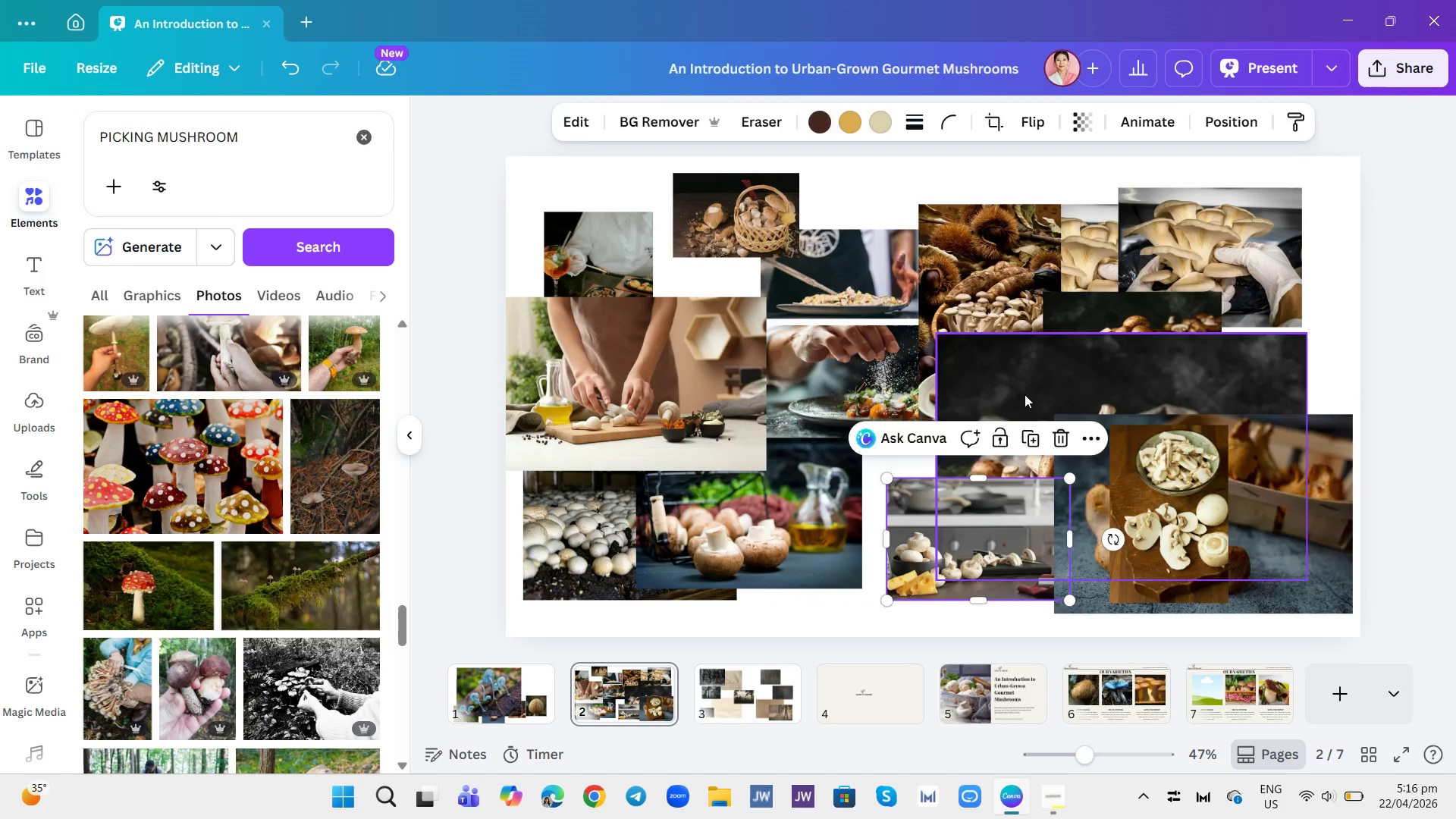 
left_click_drag(start_coordinate=[1025, 394], to_coordinate=[1006, 414])
 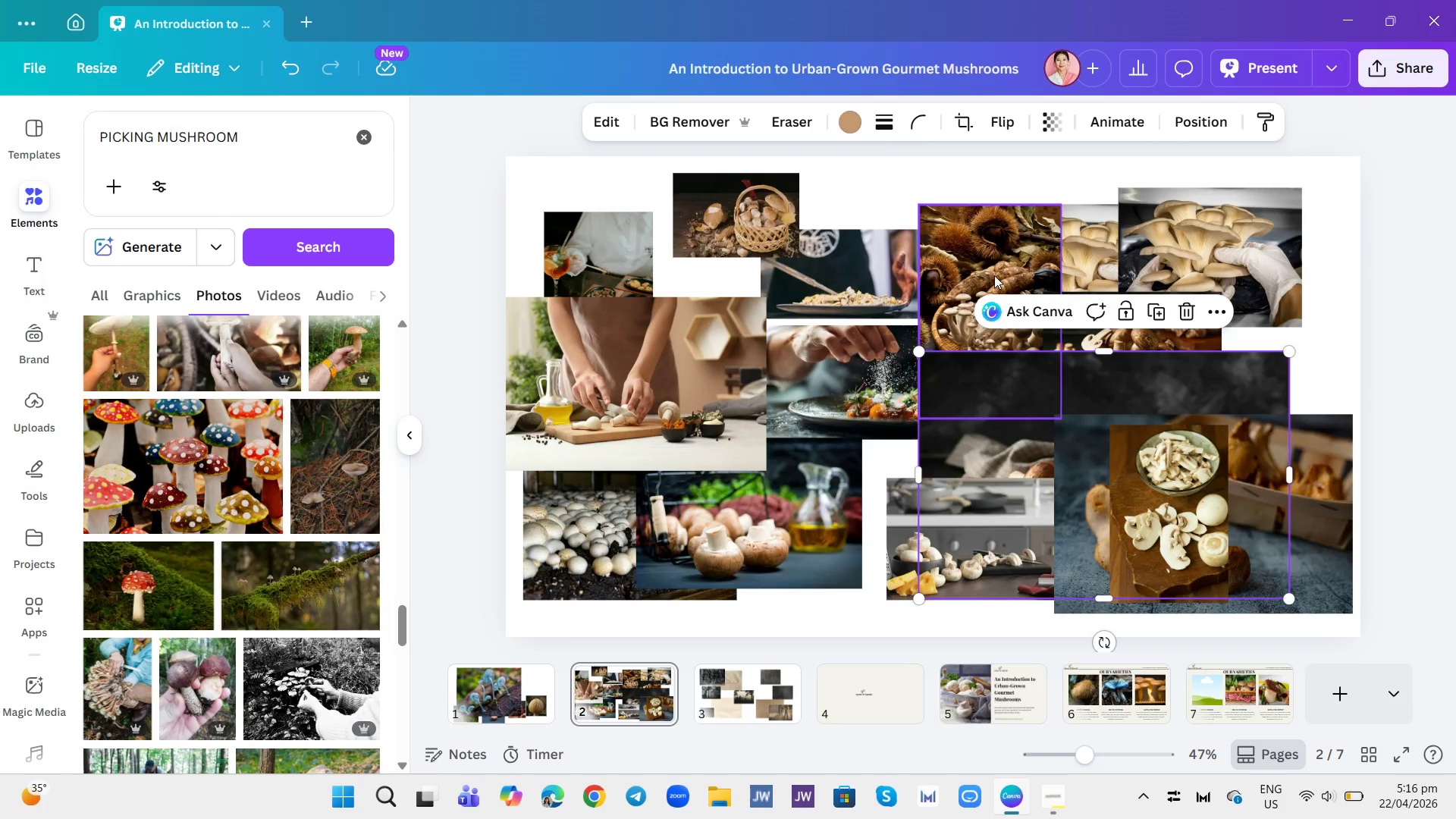 
left_click_drag(start_coordinate=[994, 275], to_coordinate=[963, 268])
 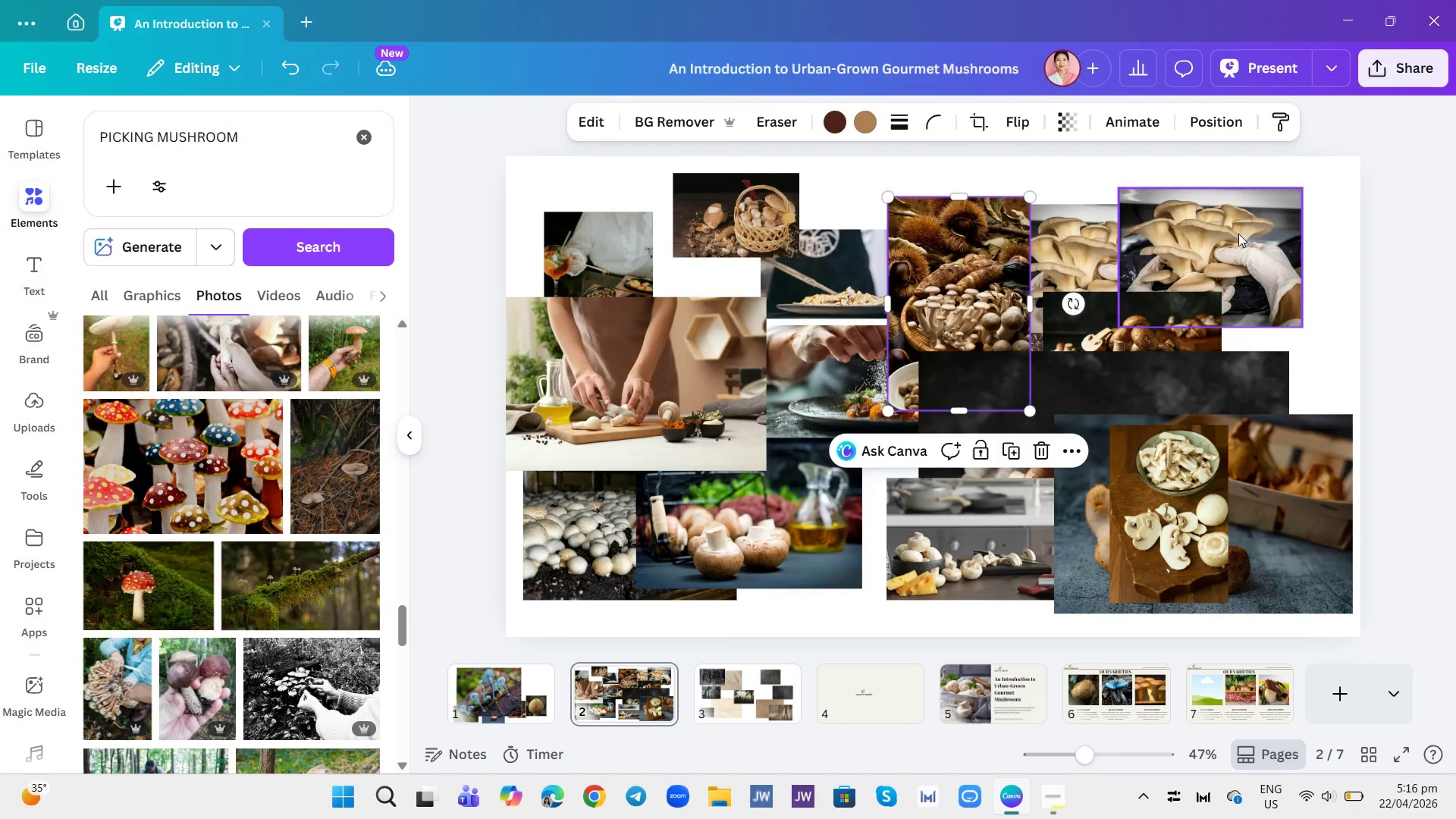 
left_click_drag(start_coordinate=[1240, 234], to_coordinate=[1246, 676])
 